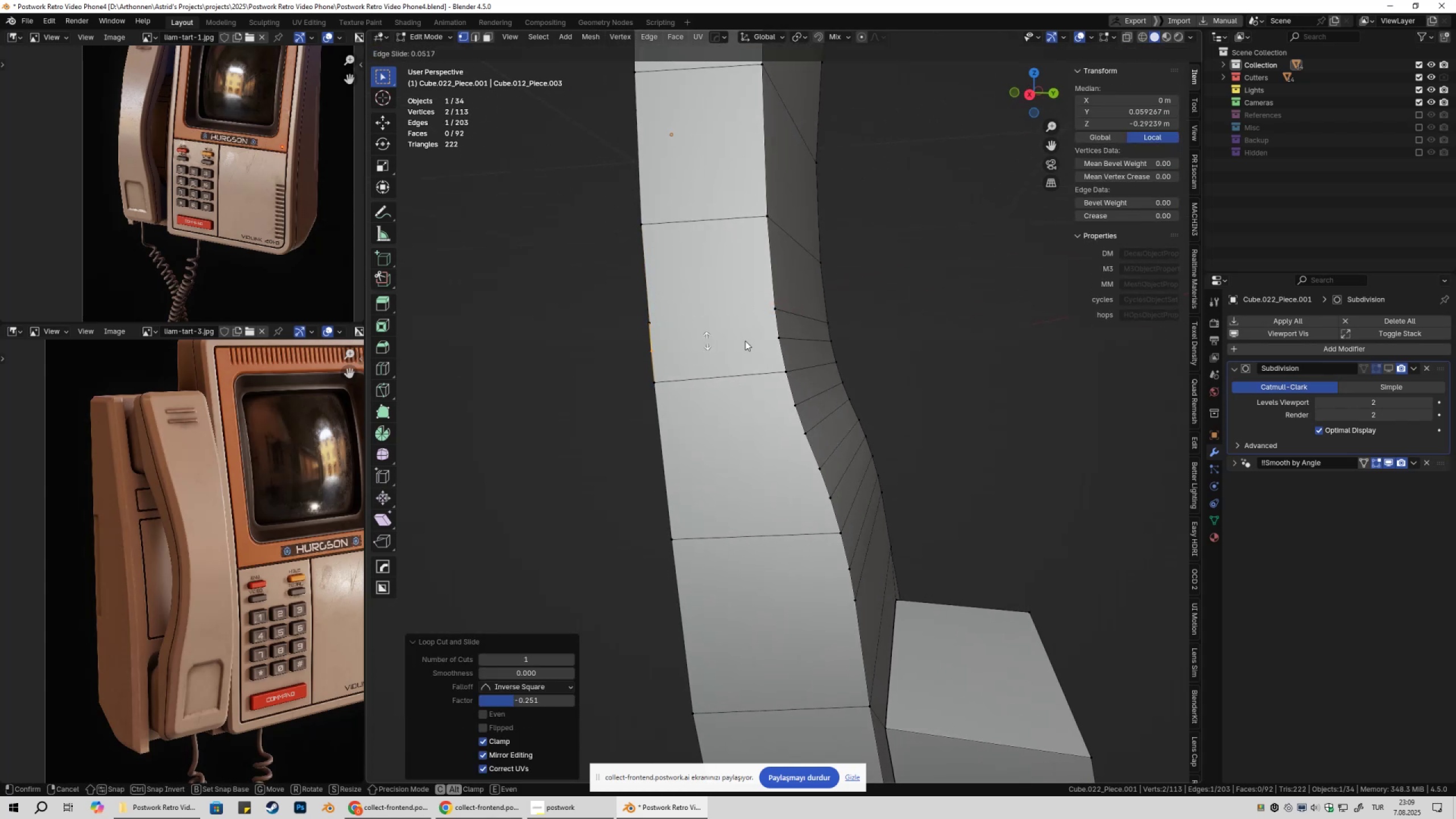 
hold_key(key=ControlLeft, duration=0.6)
left_click([787, 340])
 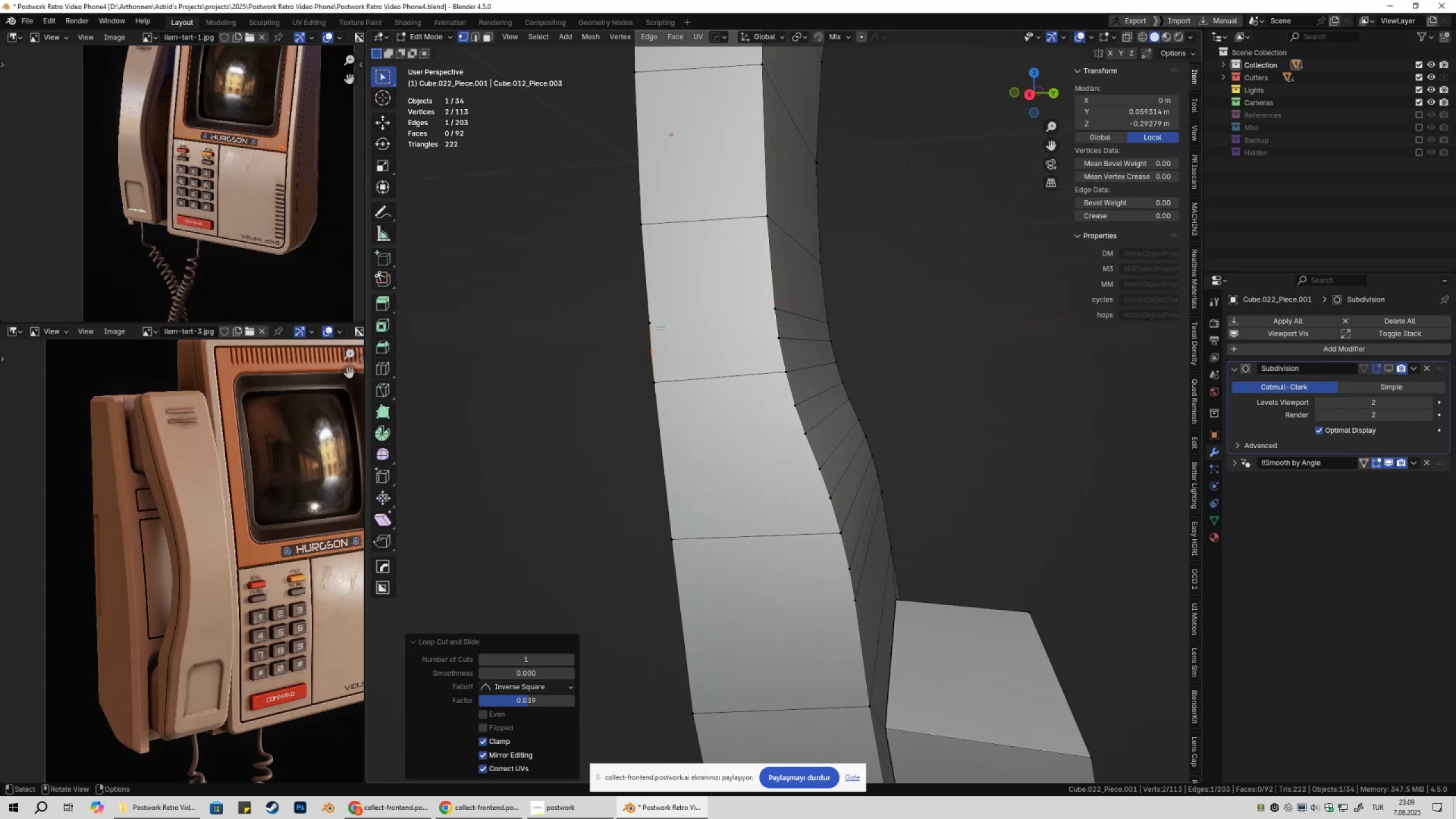 
left_click([659, 327])
 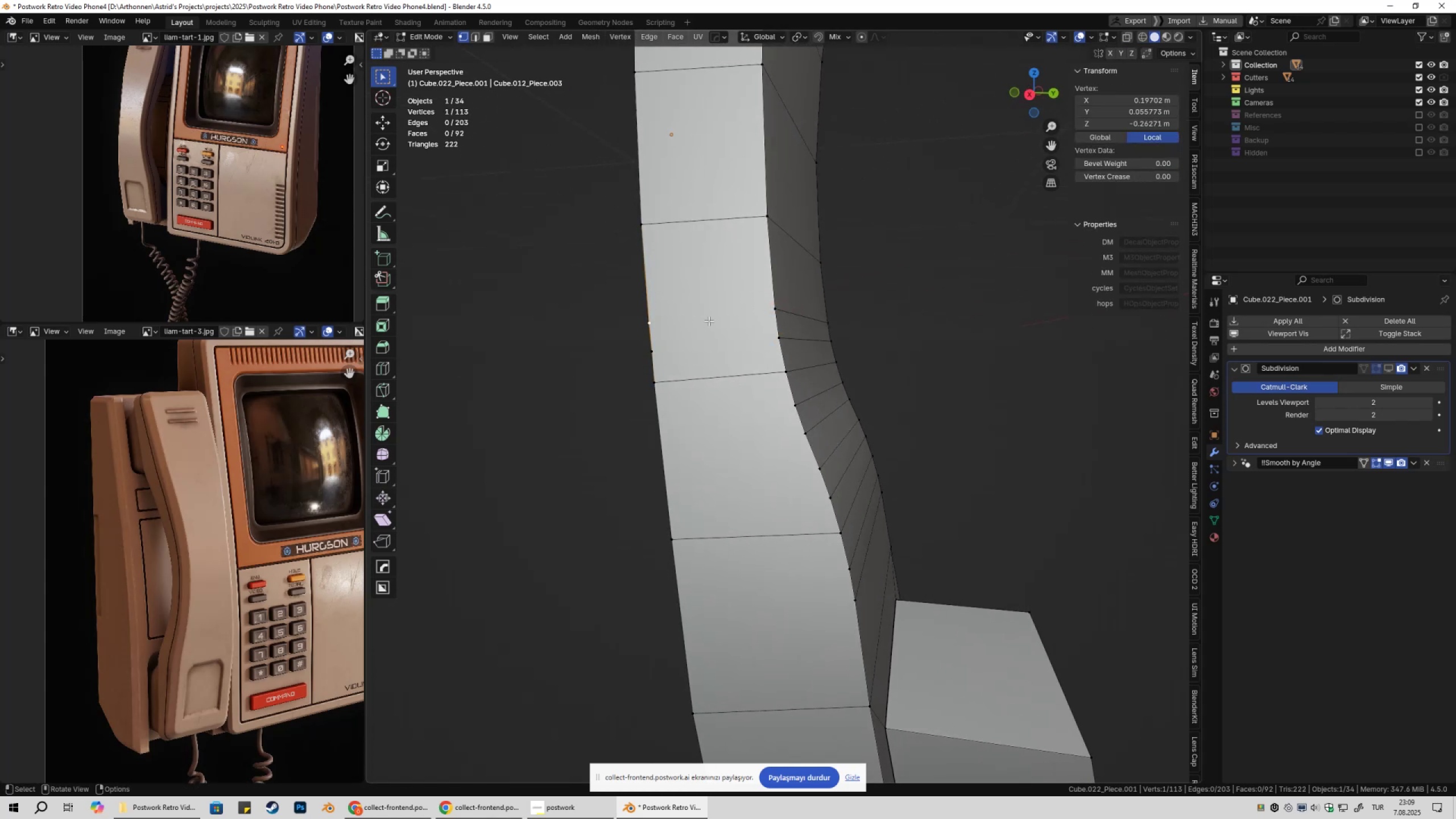 
hold_key(key=ShiftLeft, duration=0.46)
double_click([774, 311])
 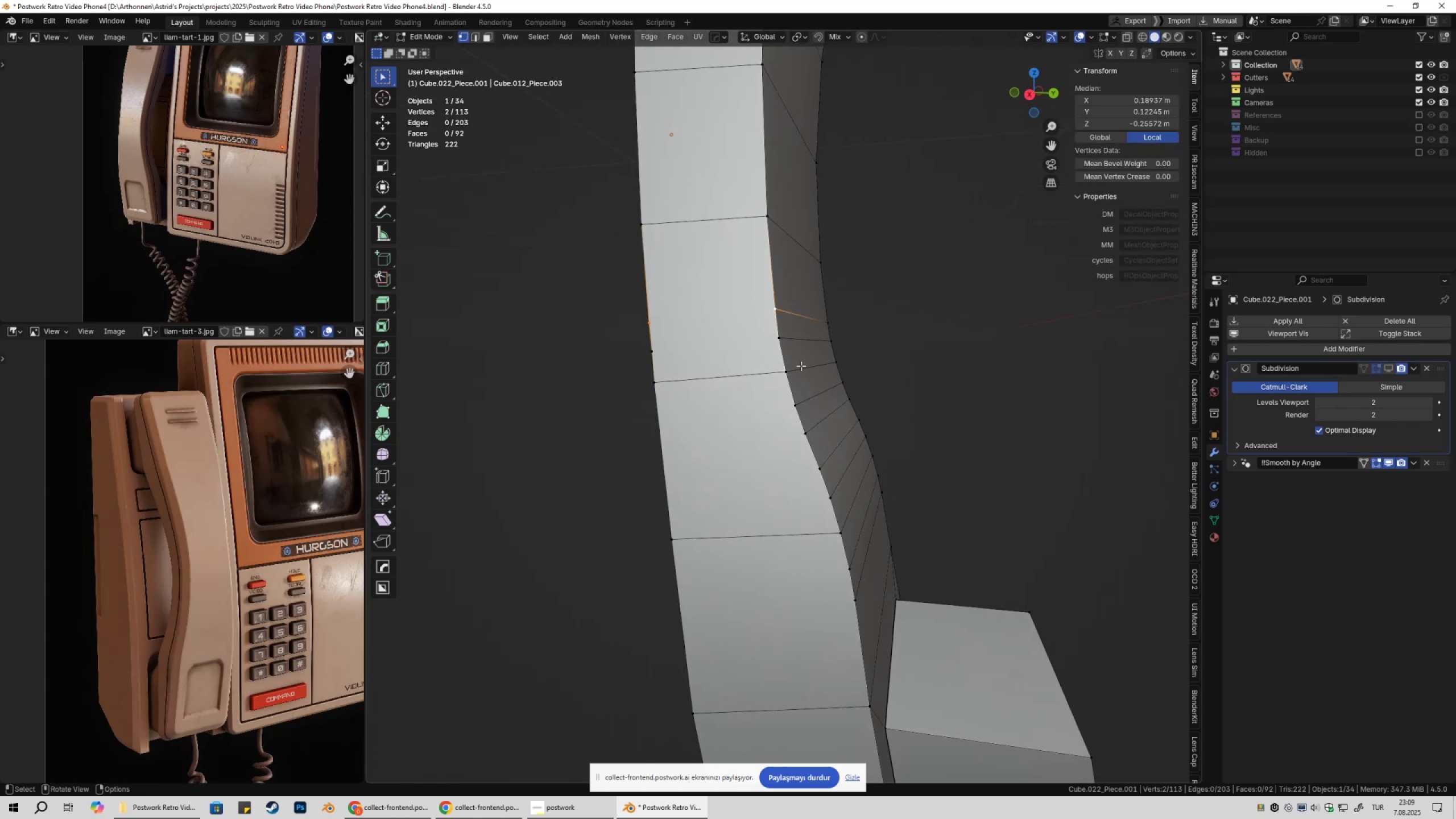 
key(J)
 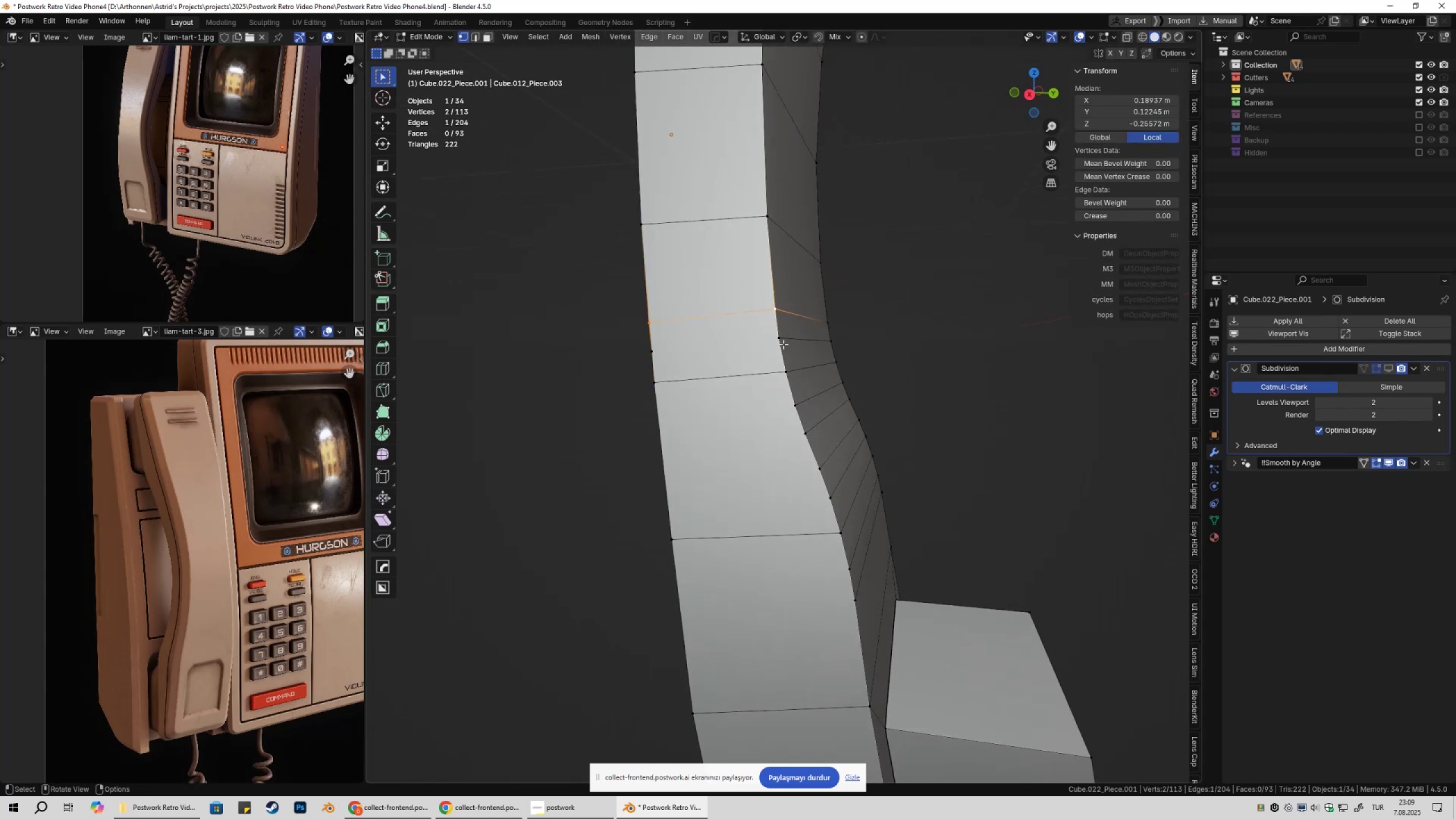 
left_click([783, 344])
 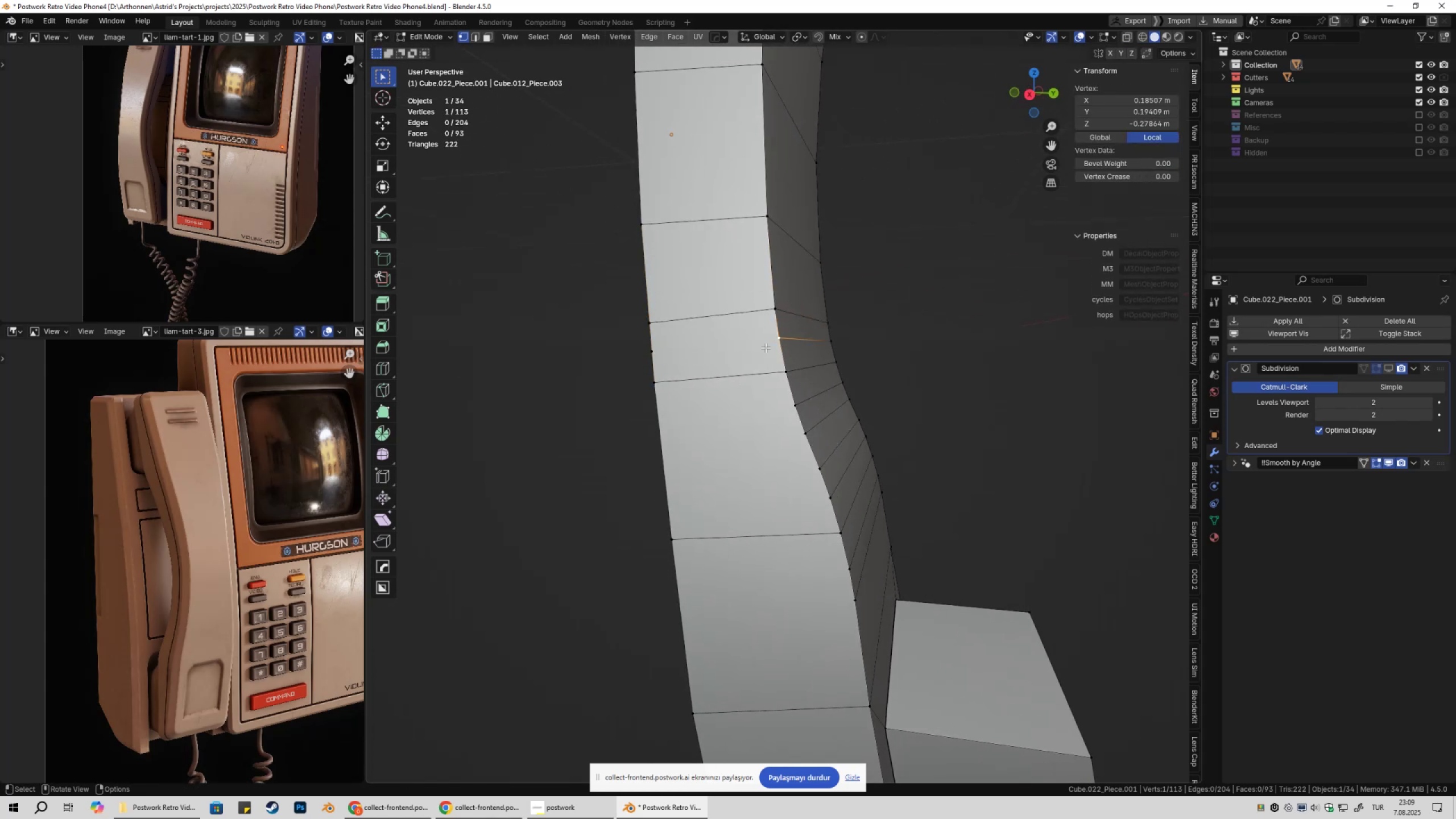 
hold_key(key=ShiftLeft, duration=0.65)
left_click([650, 360])
 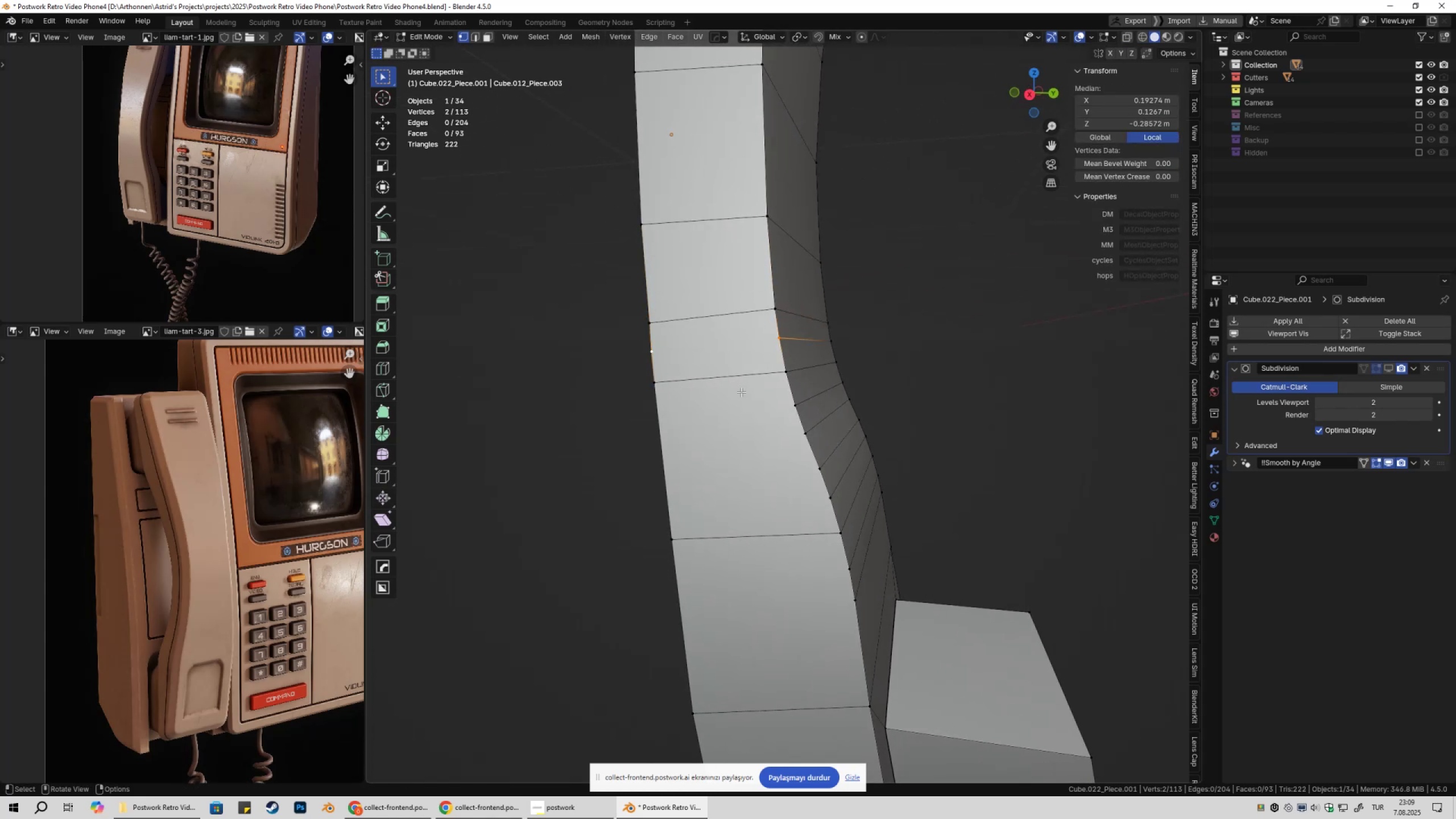 
key(J)
 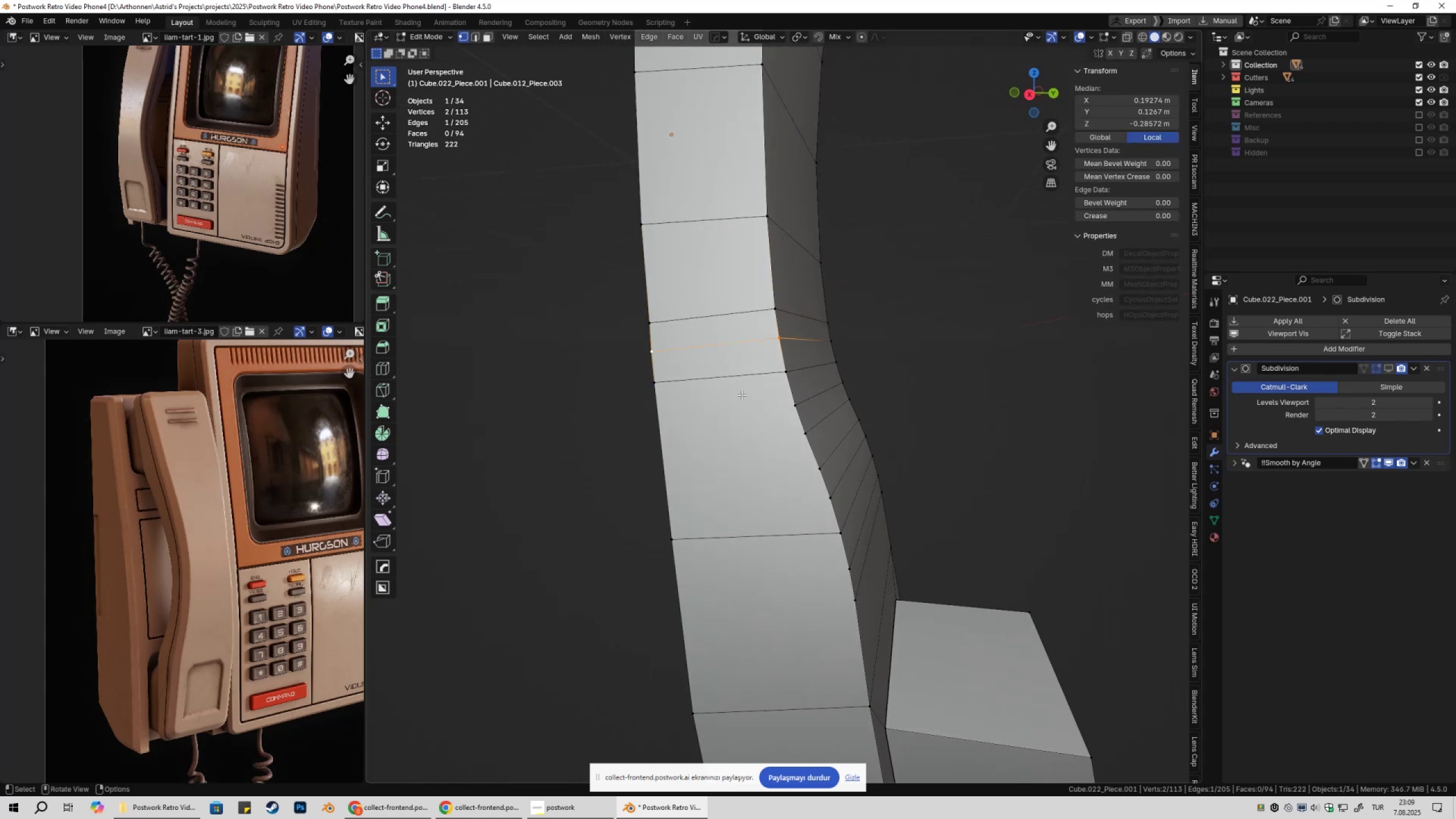 
scroll: coordinate [743, 399], scroll_direction: down, amount: 1.0
 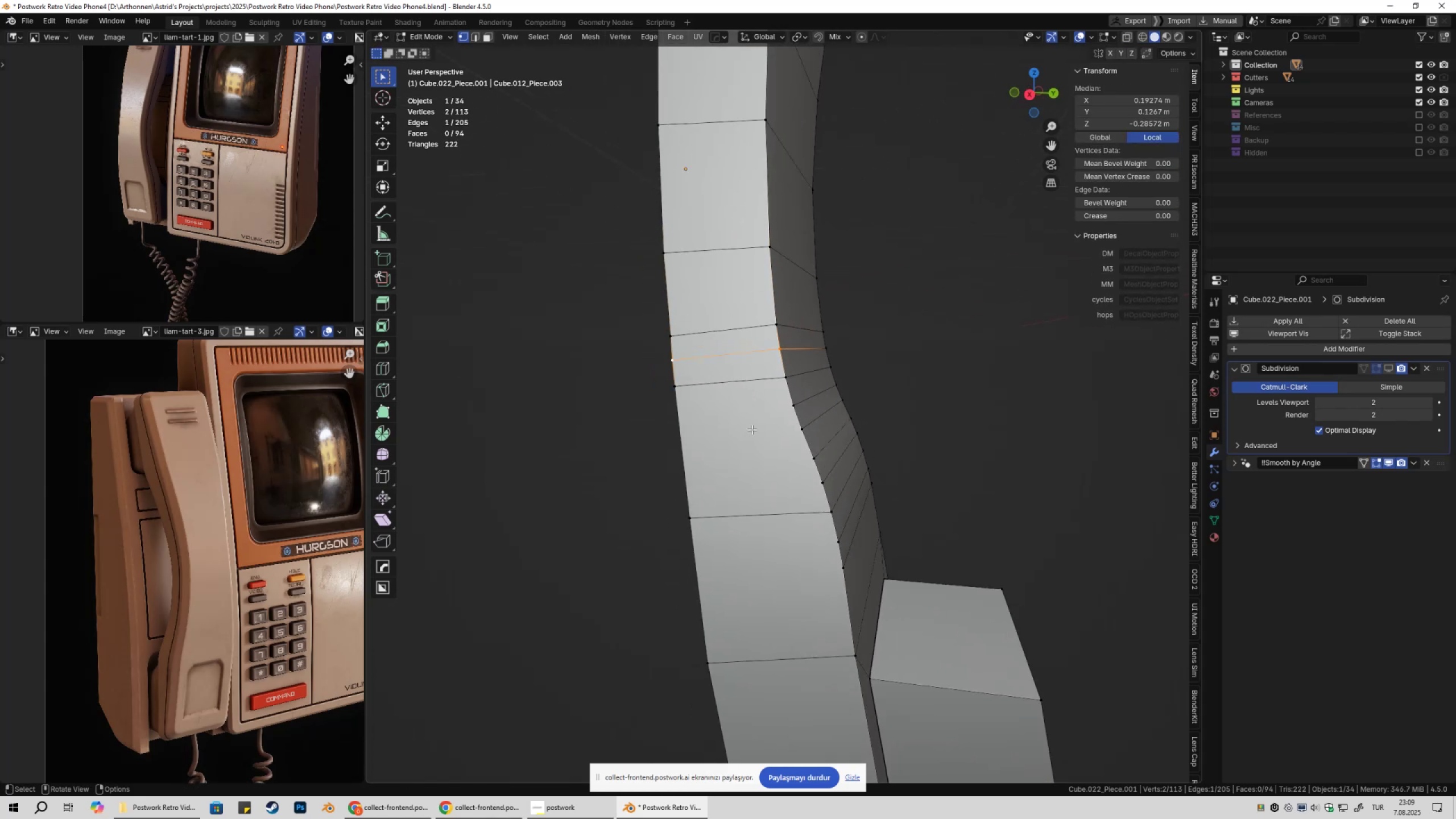 
hold_key(key=ShiftLeft, duration=0.33)
 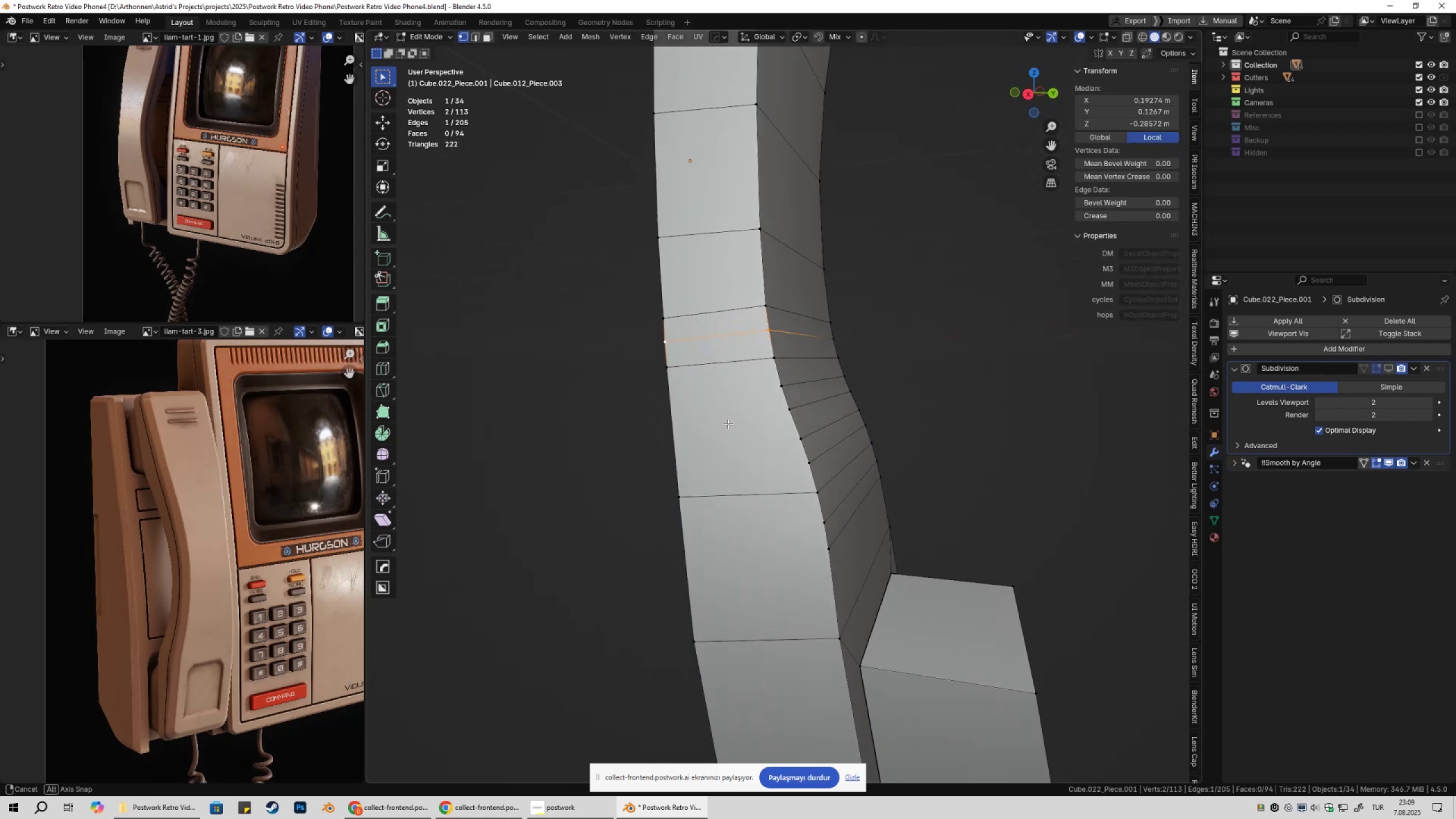 
key(Control+ControlLeft)
 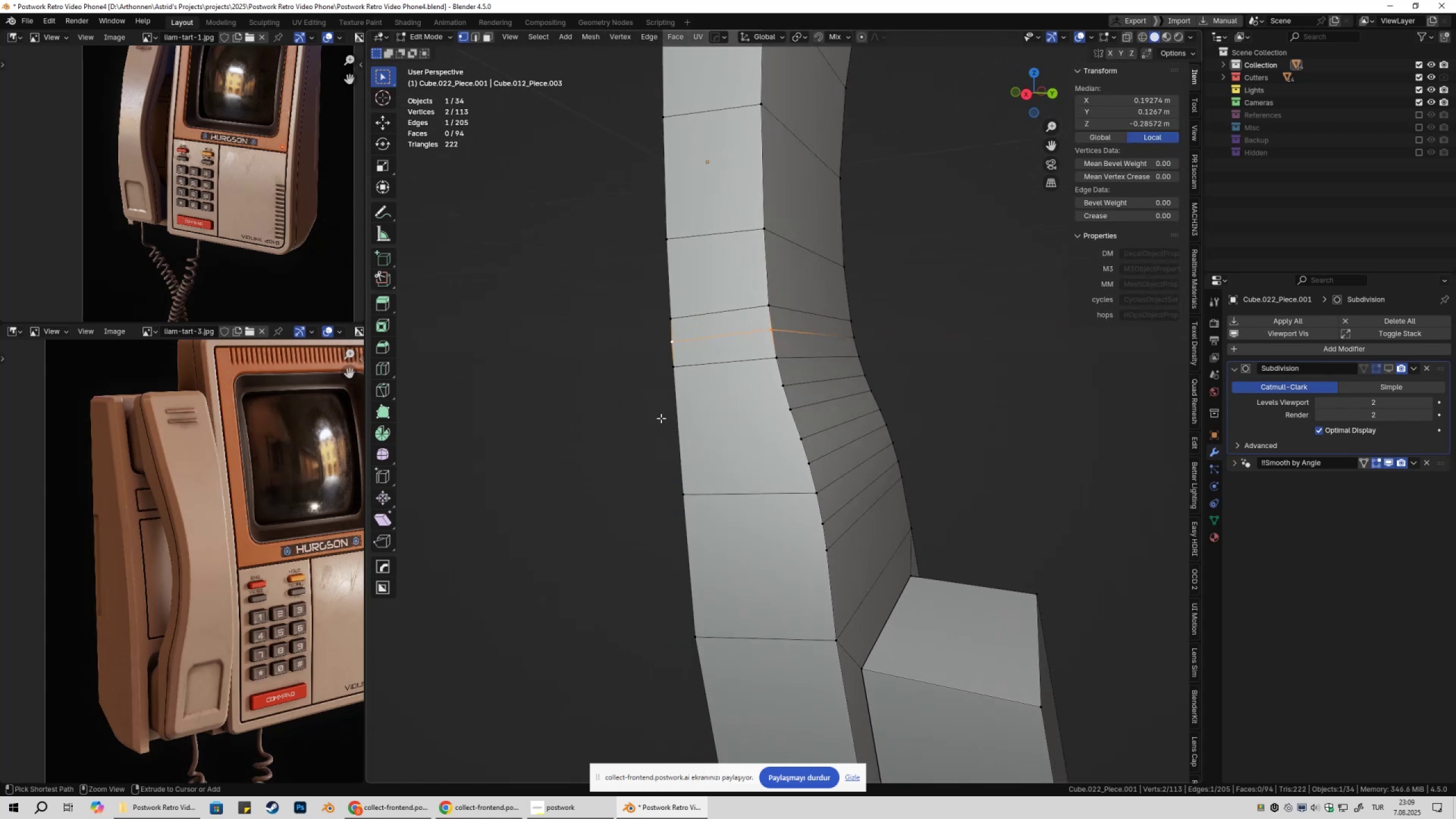 
key(Control+R)
 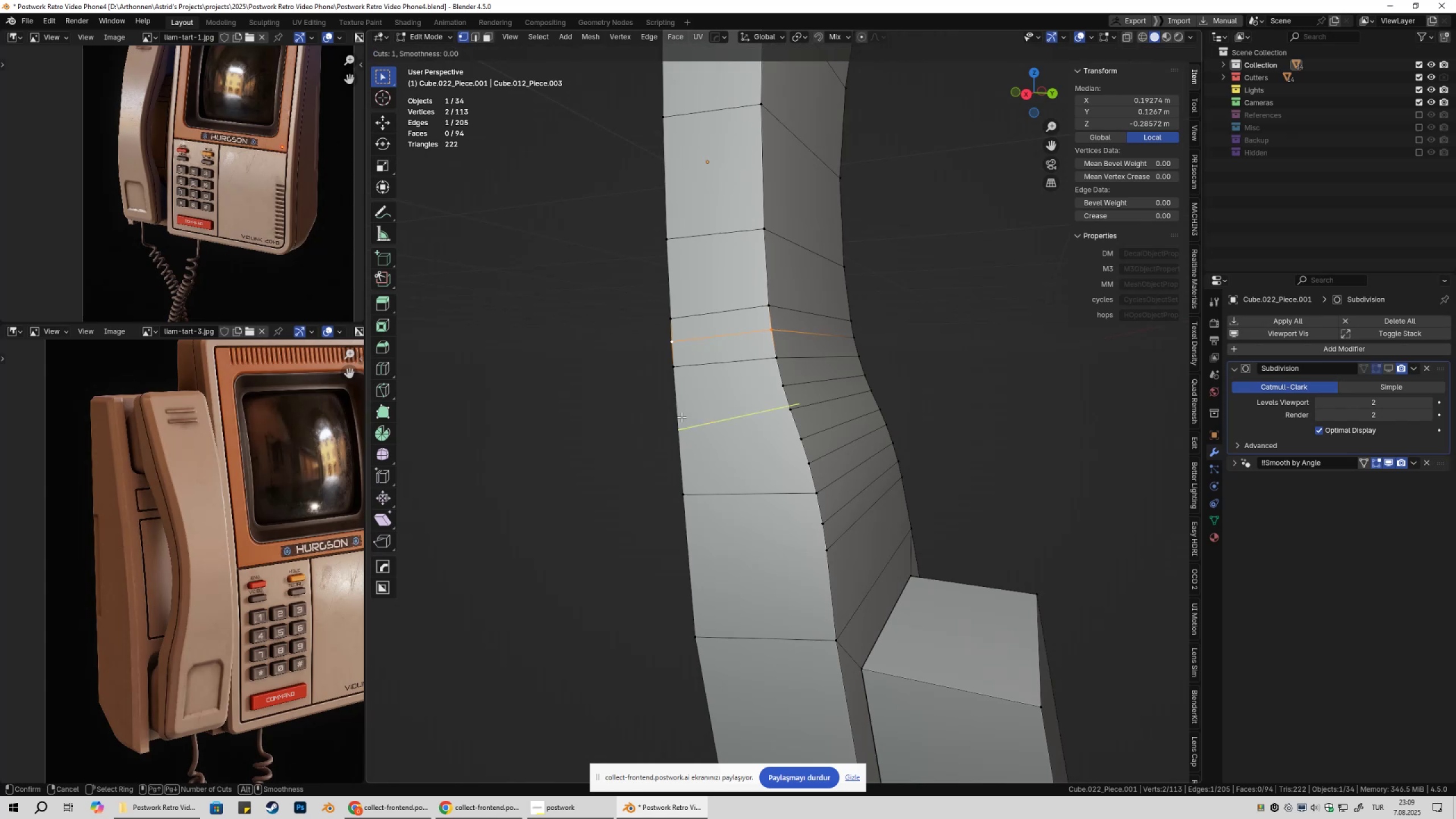 
left_click([681, 417])
 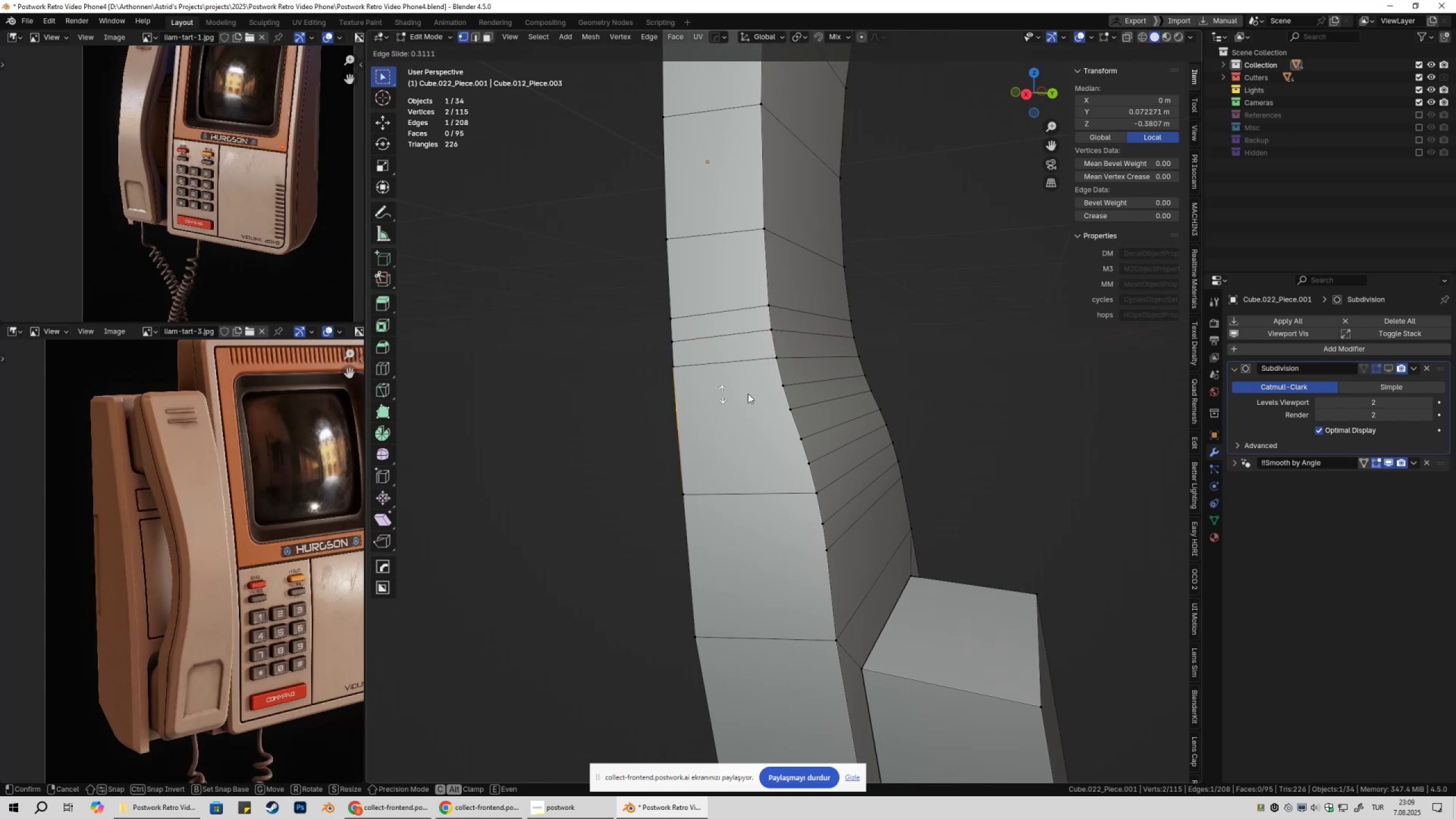 
hold_key(key=ControlLeft, duration=0.52)
left_click([791, 385])
 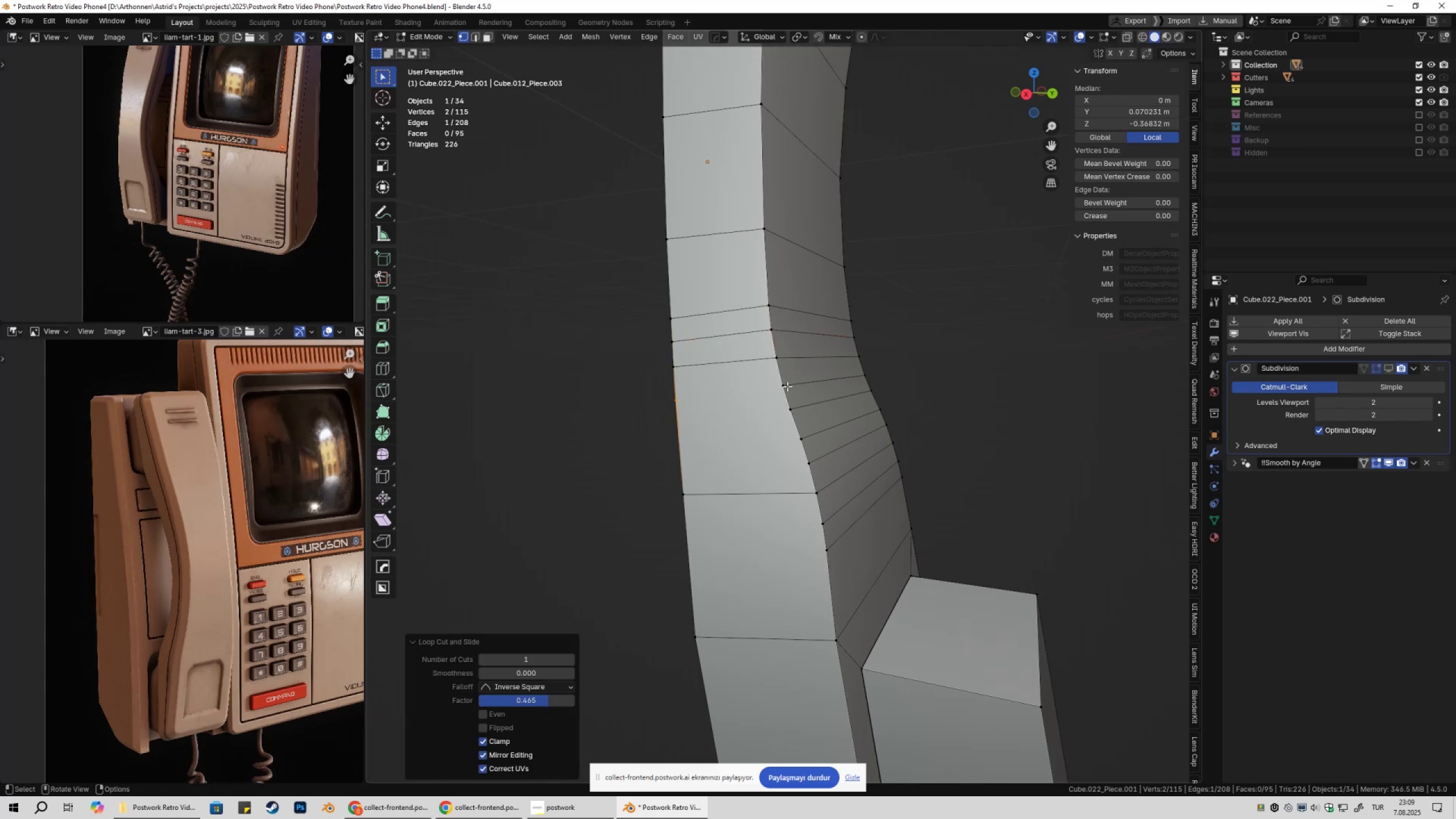 
double_click([787, 386])
 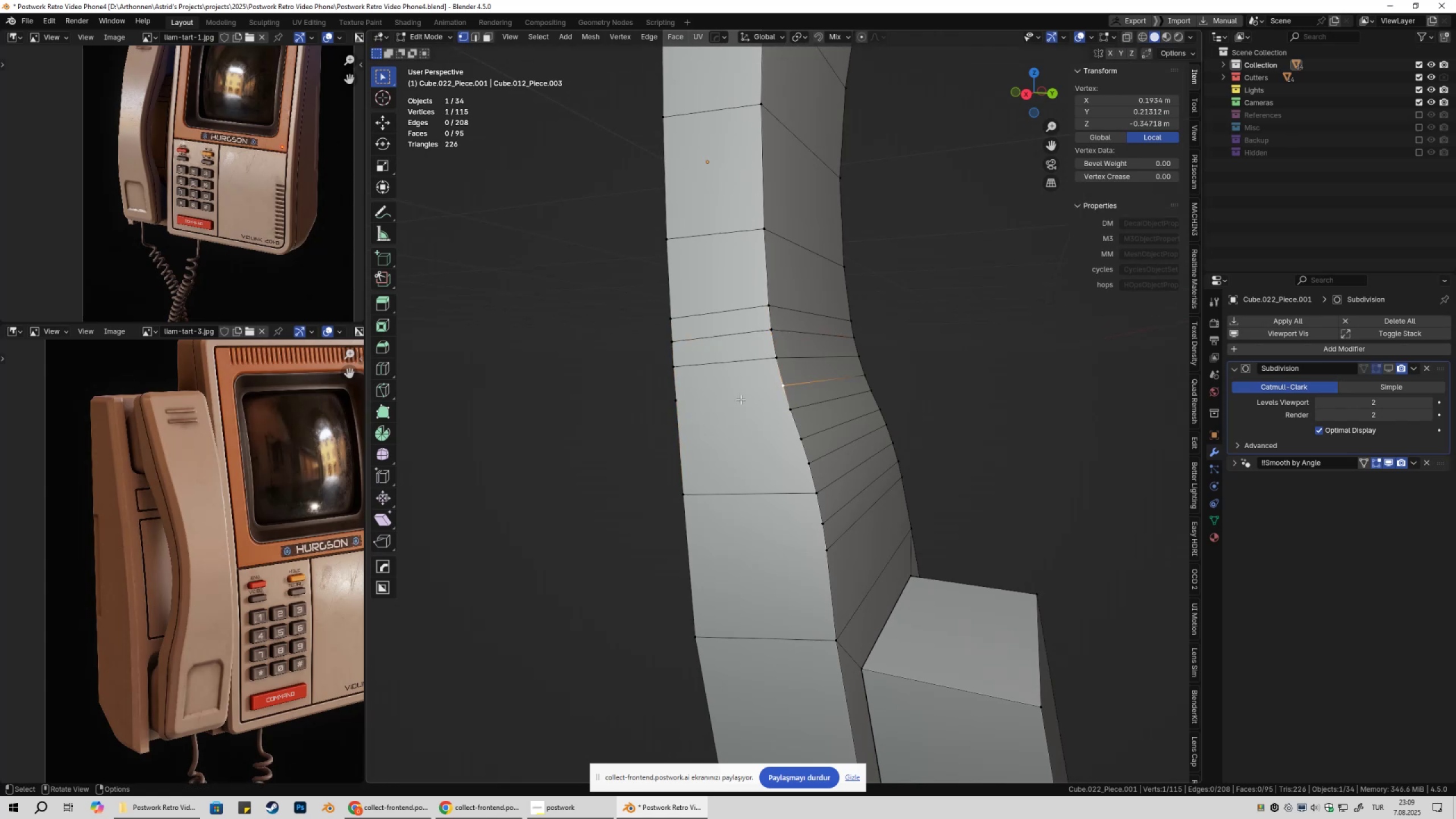 
hold_key(key=ShiftLeft, duration=0.6)
 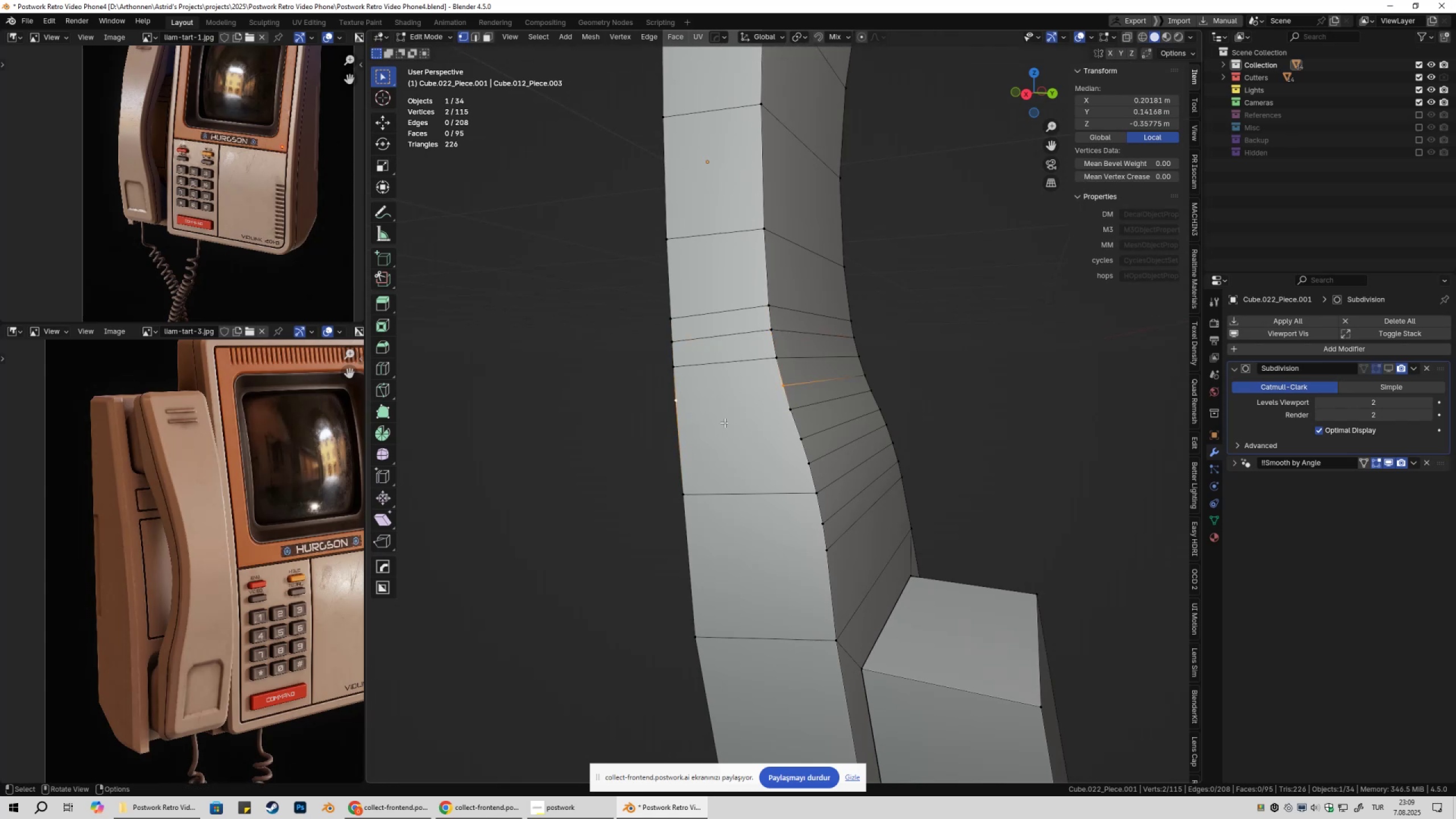 
key(J)
 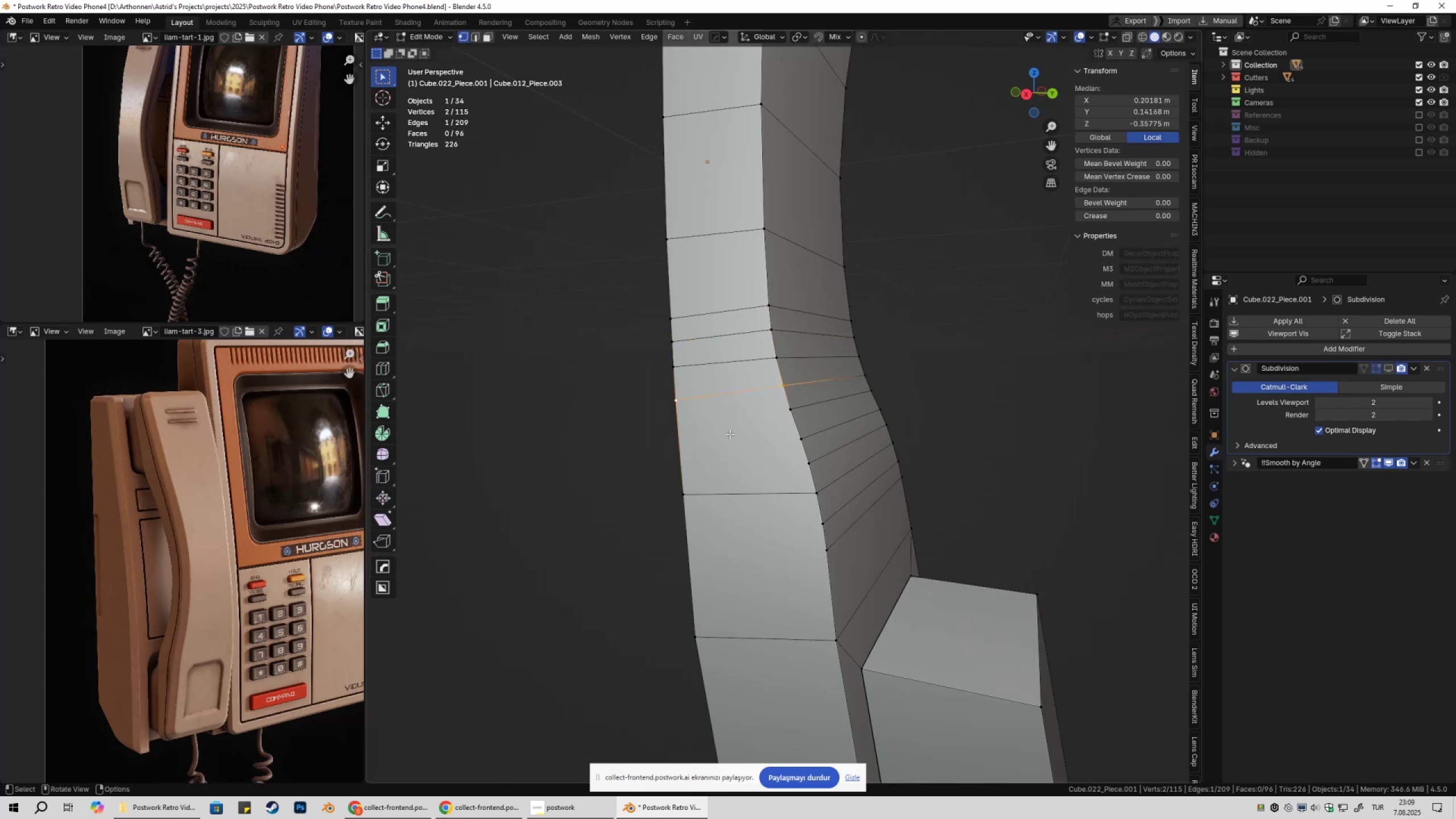 
key(Control+R)
 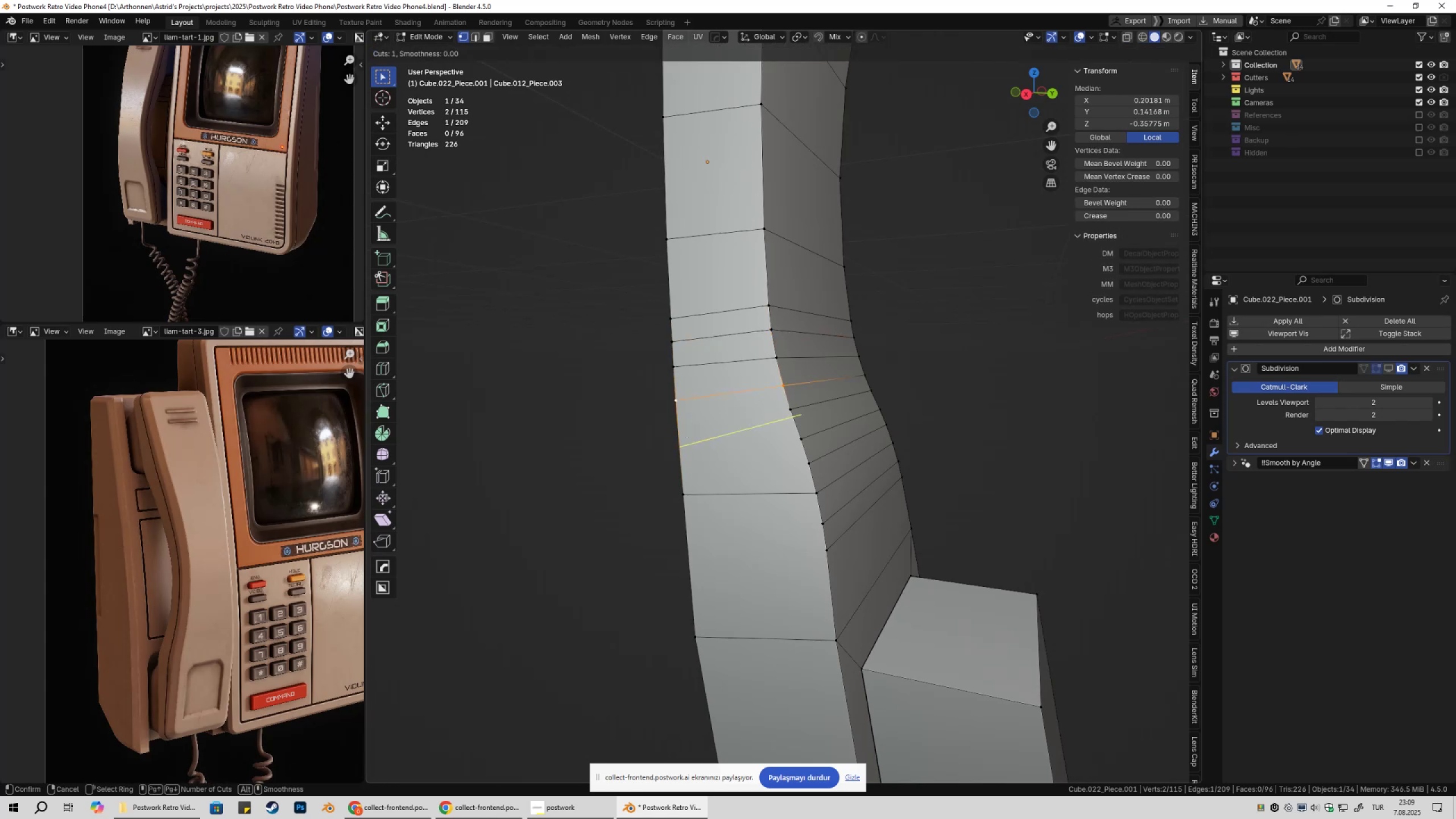 
left_click([686, 432])
 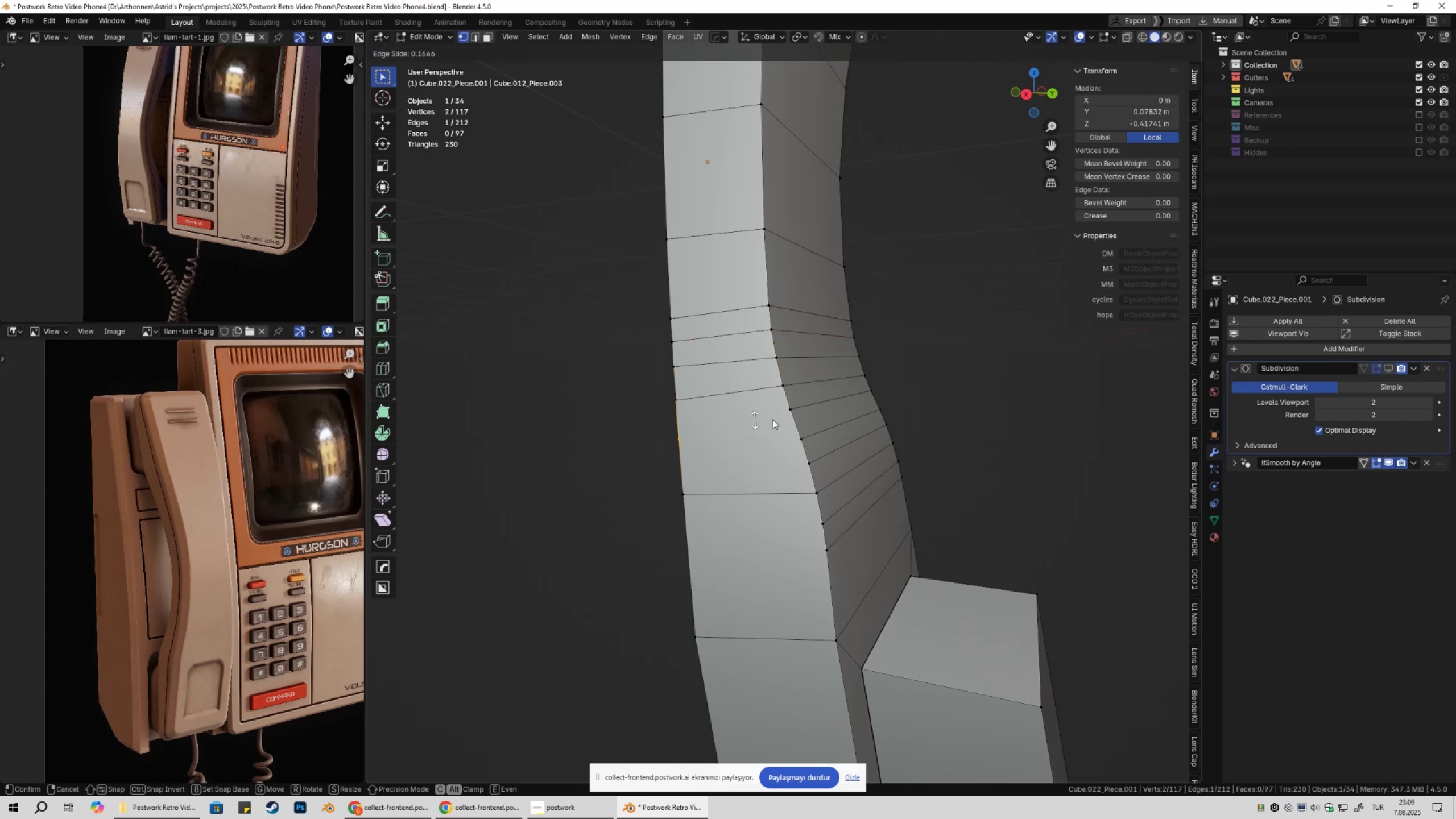 
hold_key(key=ControlLeft, duration=0.48)
left_click([800, 410])
 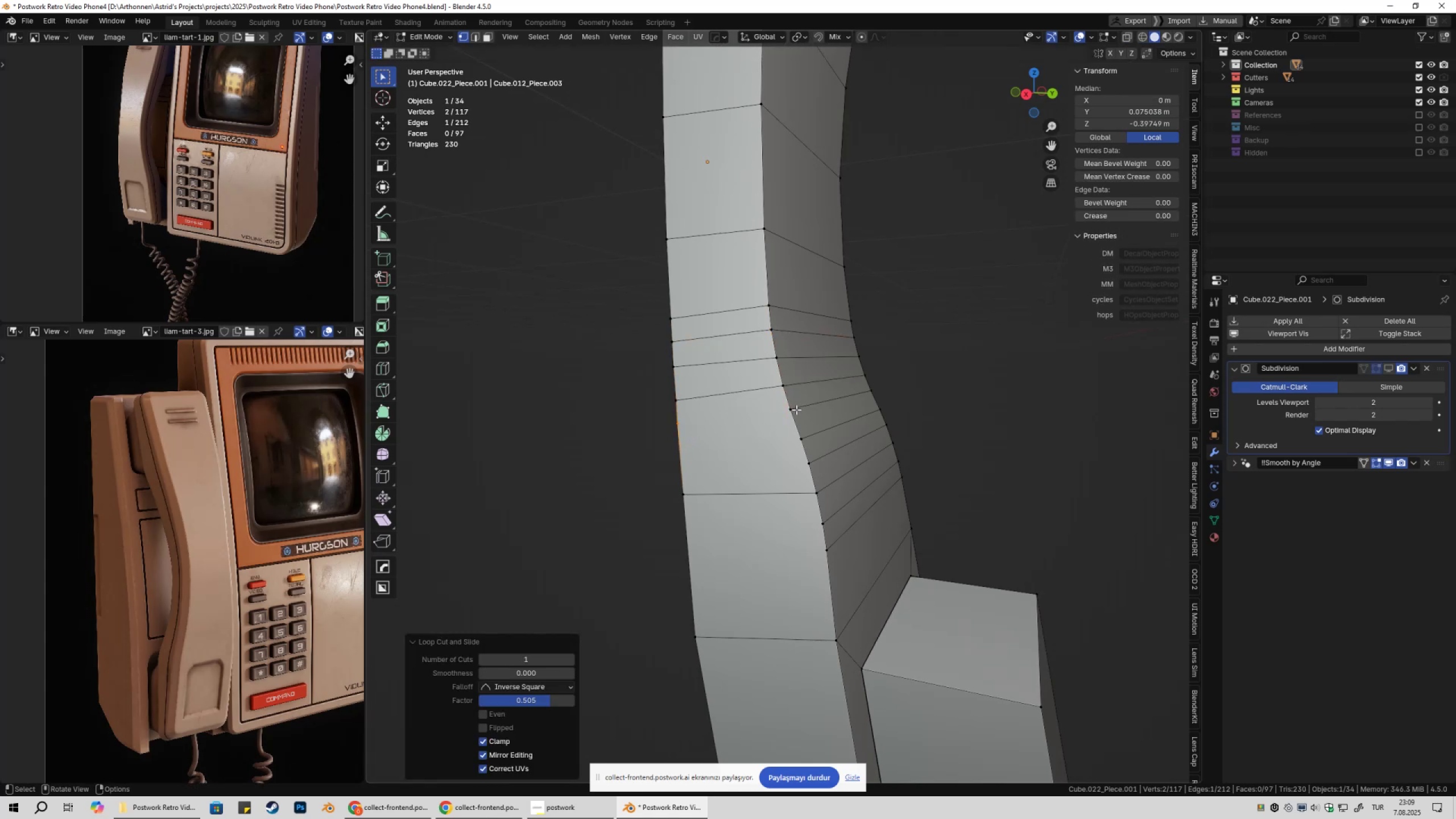 
double_click([796, 410])
 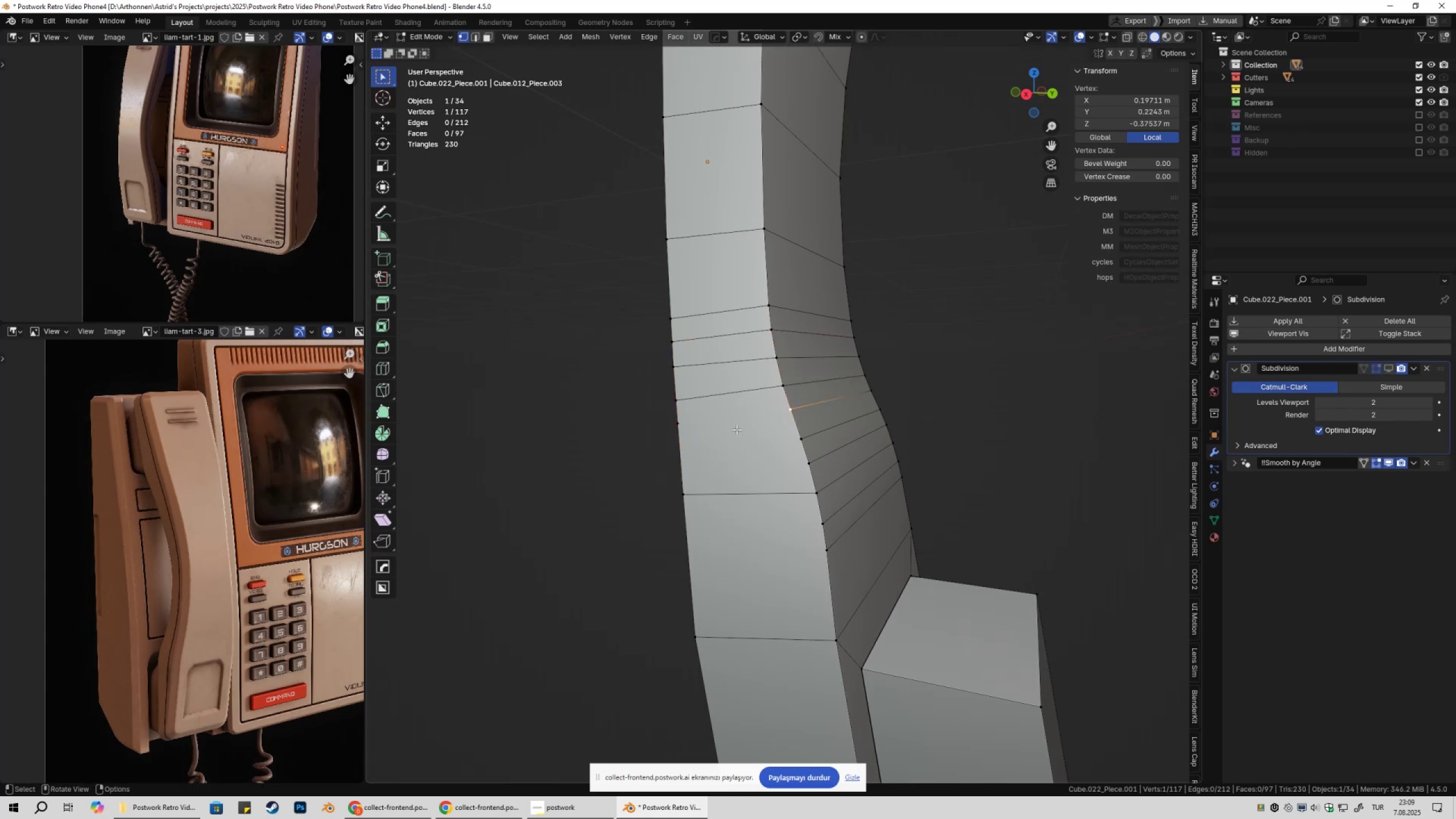 
hold_key(key=ShiftLeft, duration=0.5)
left_click([686, 425])
 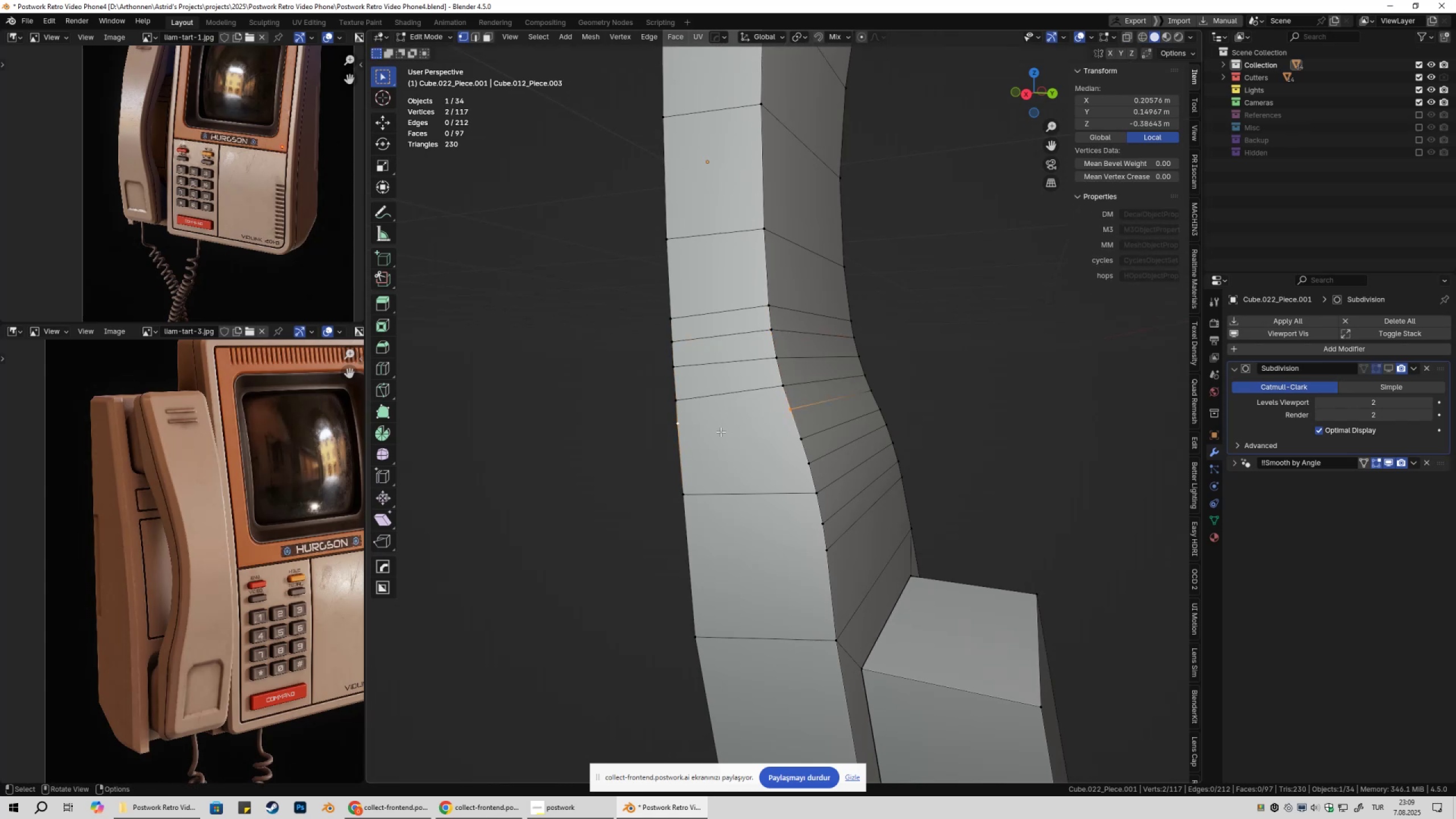 
key(J)
 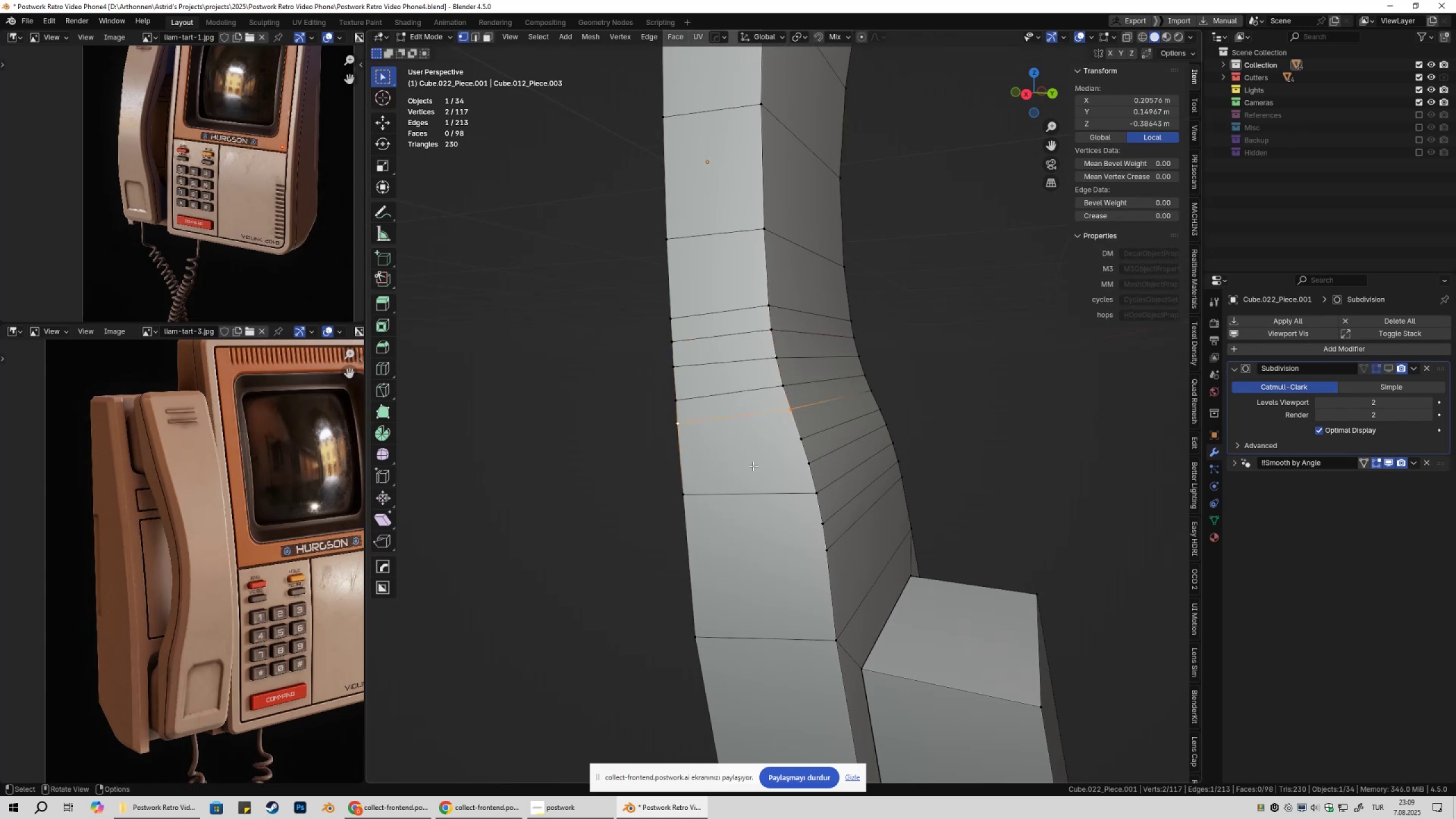 
key(Control+ControlLeft)
 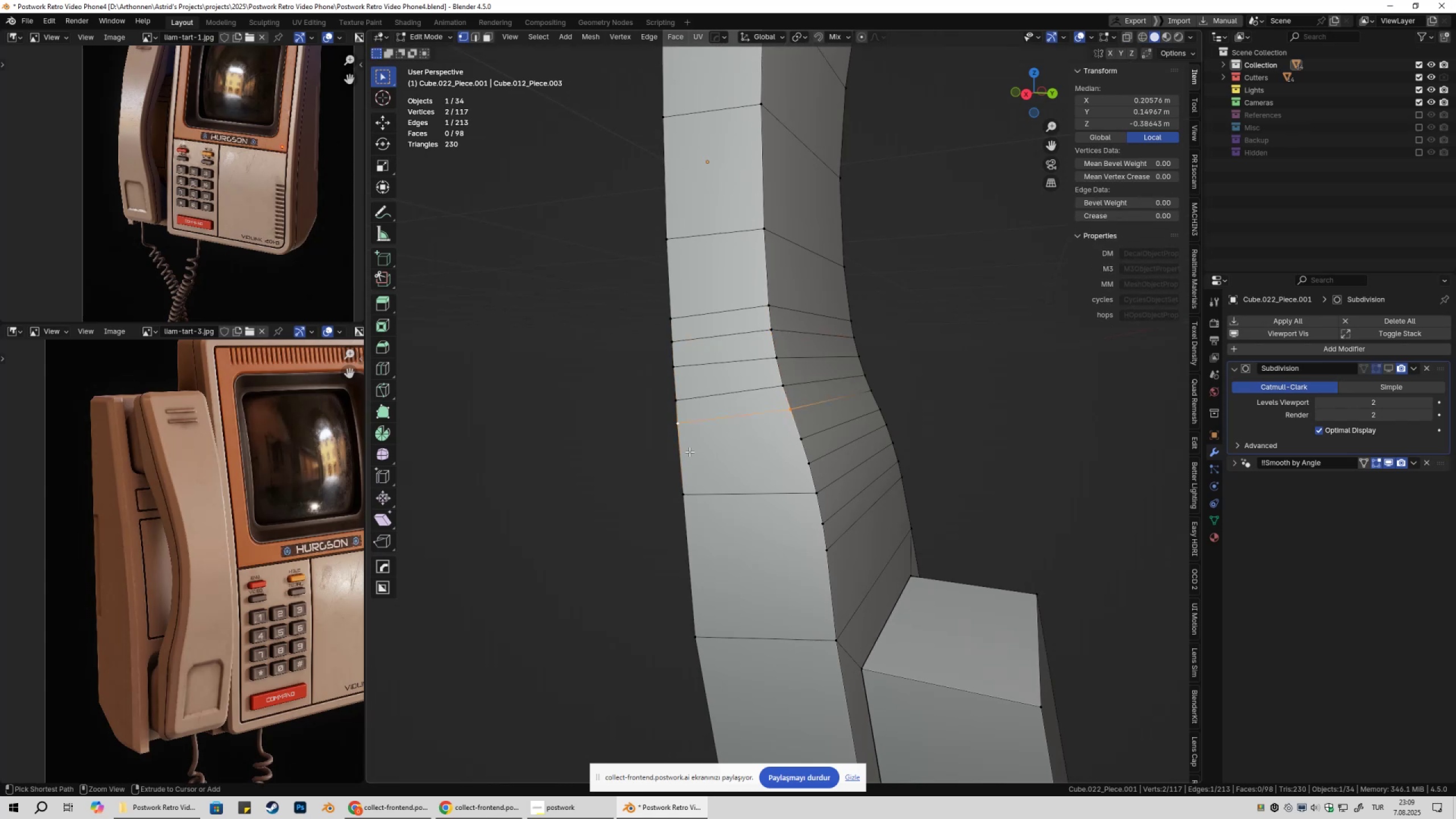 
key(Control+R)
 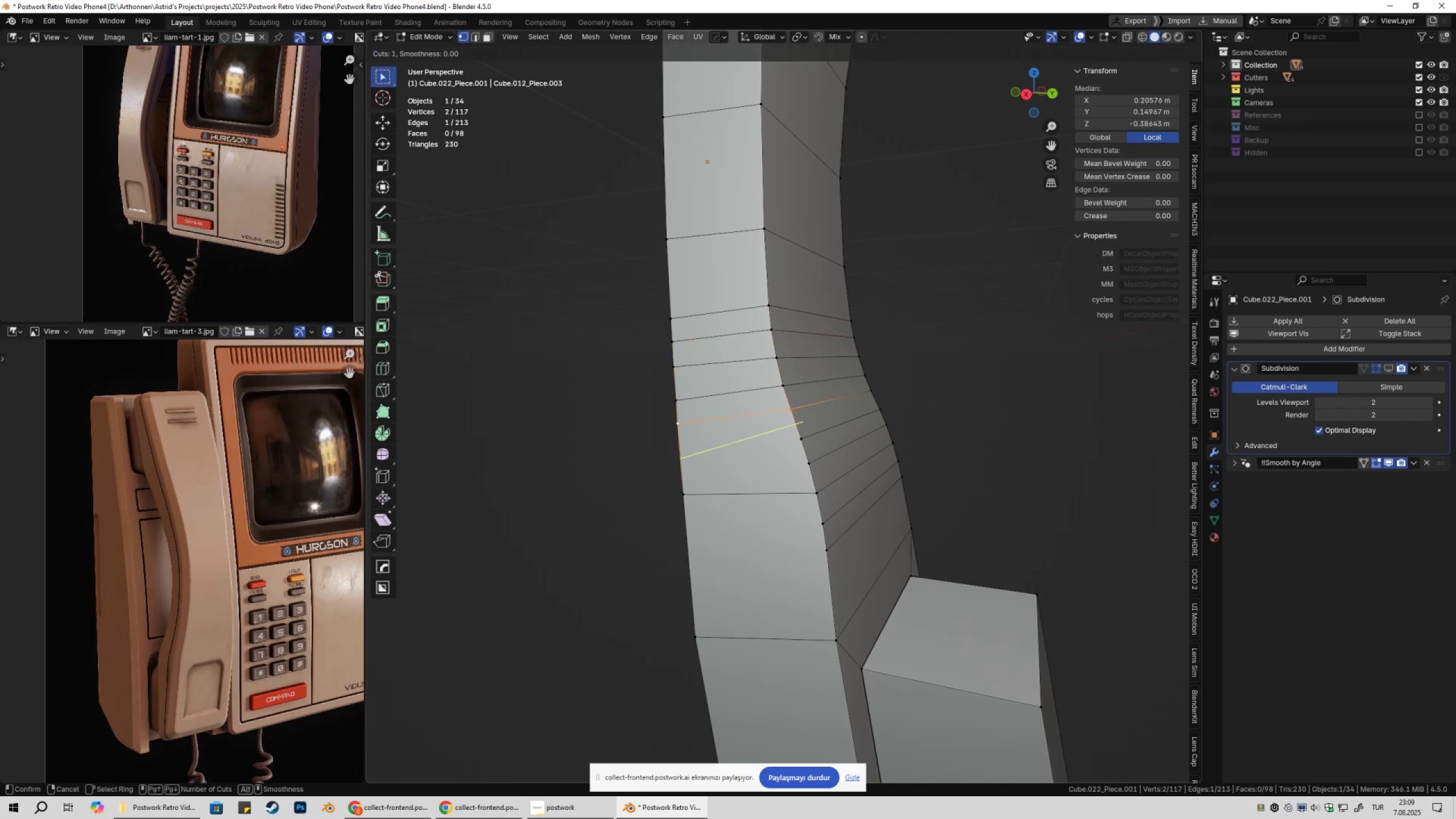 
left_click([688, 450])
 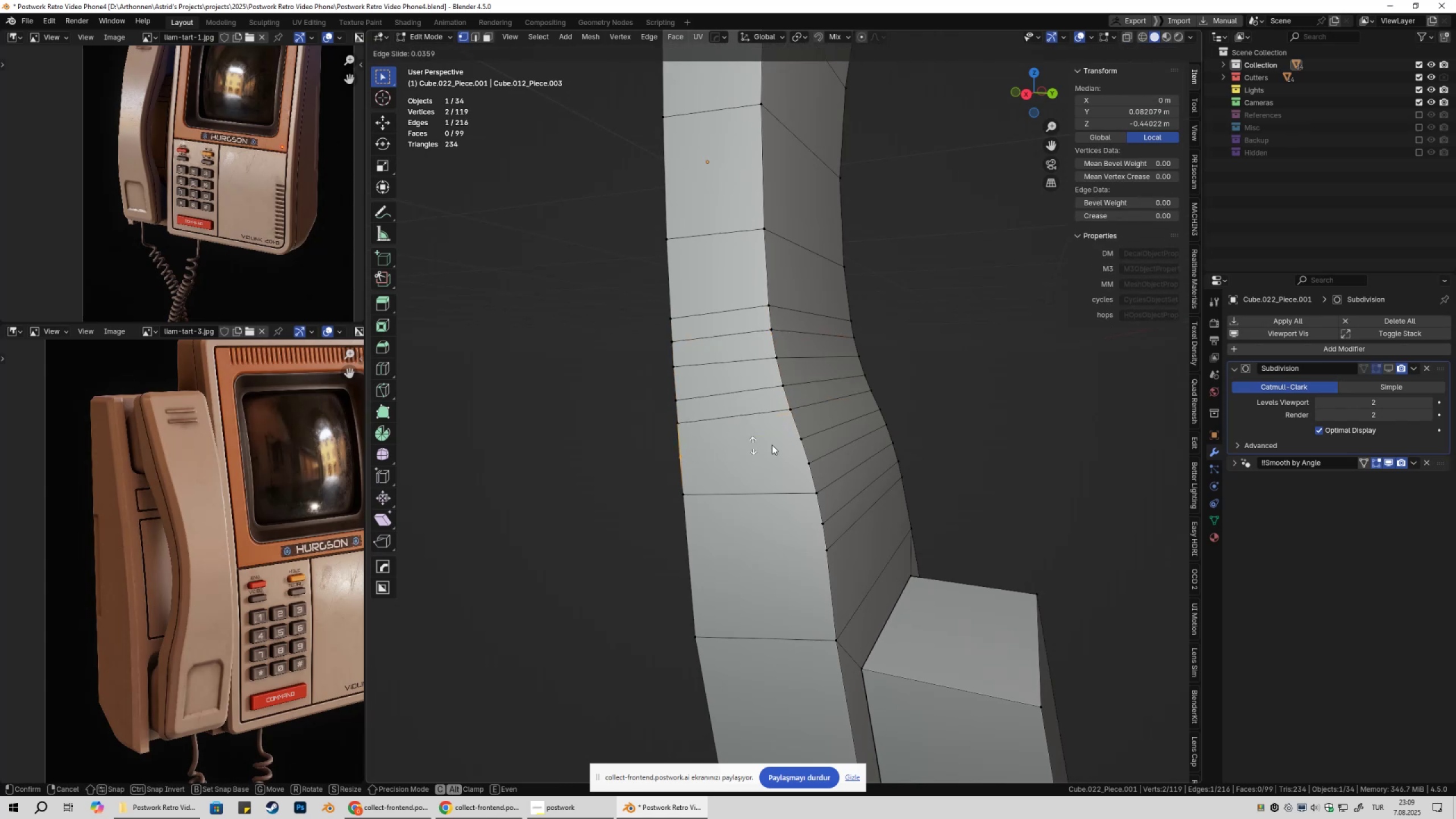 
hold_key(key=ControlLeft, duration=0.44)
left_click([802, 441])
 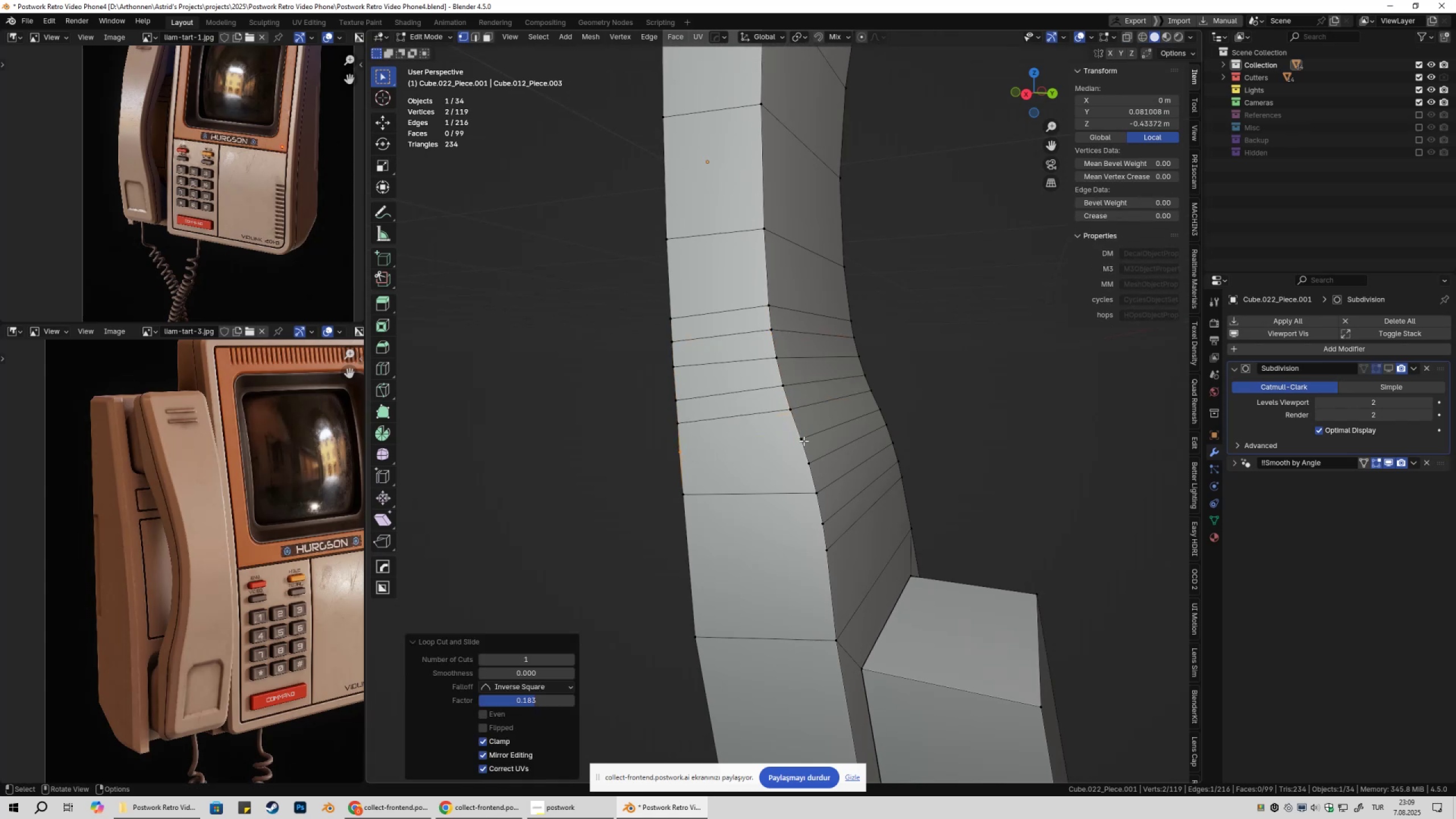 
double_click([804, 441])
 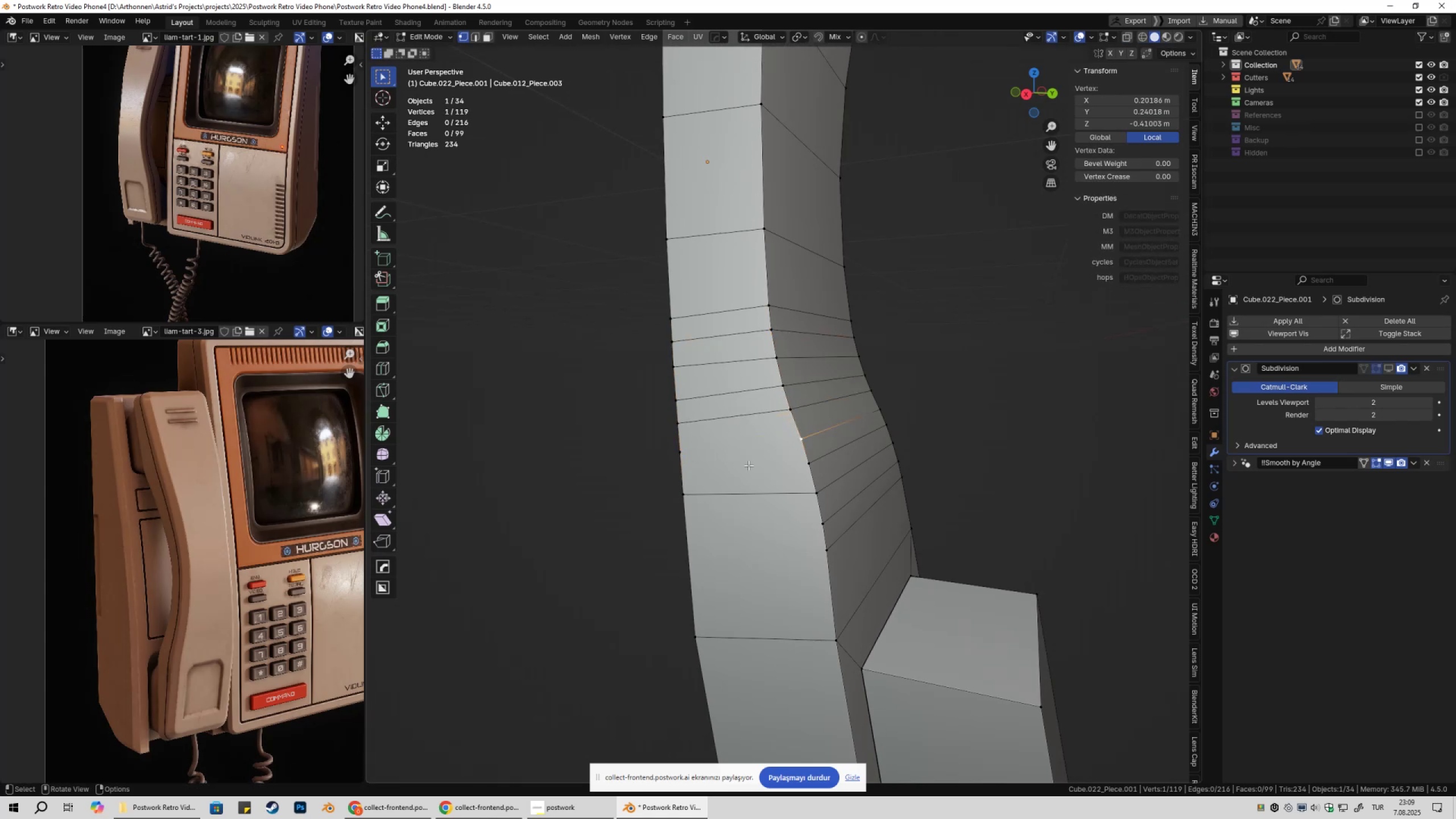 
hold_key(key=ShiftLeft, duration=0.54)
left_click([679, 454])
 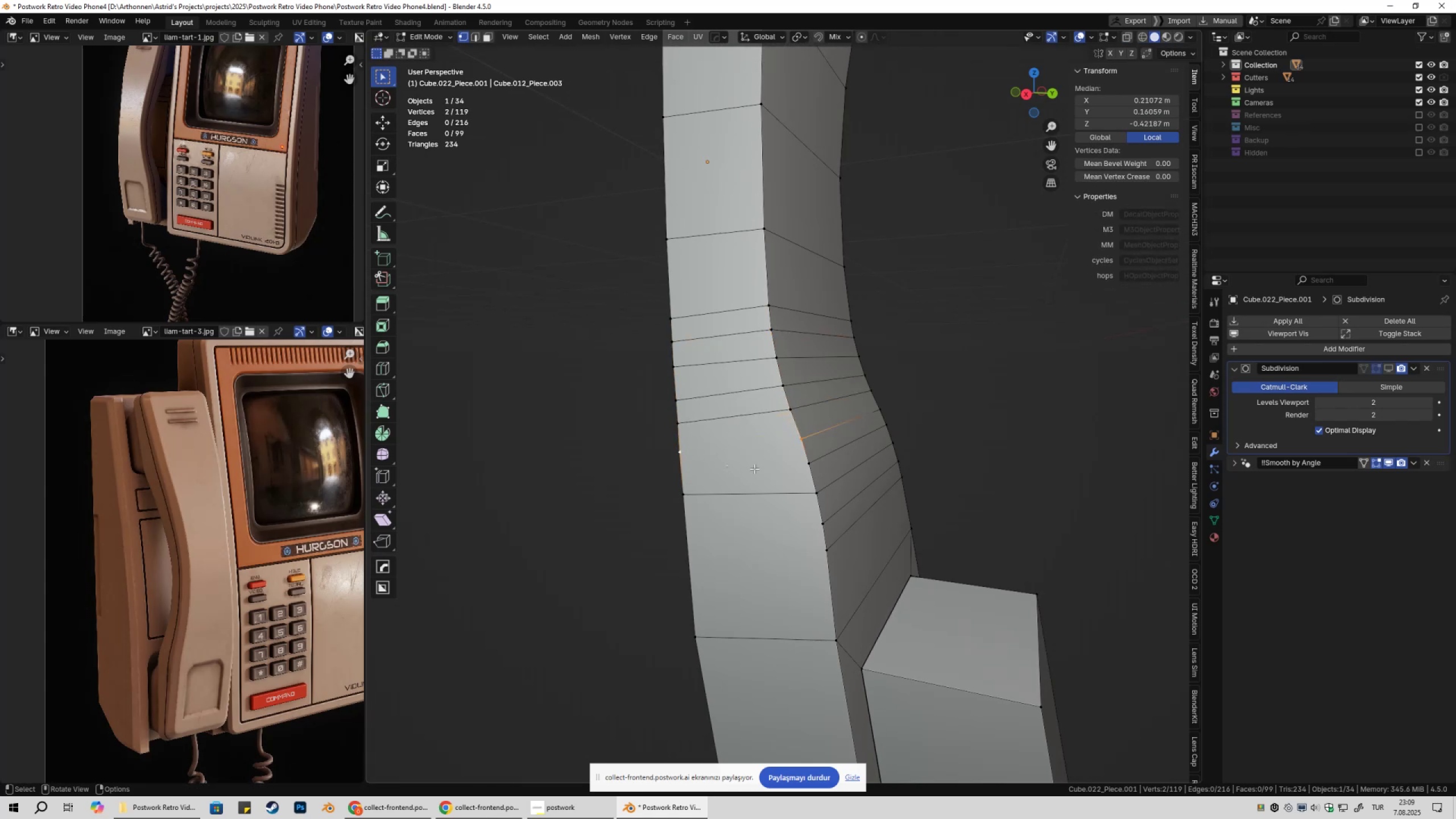 
key(J)
 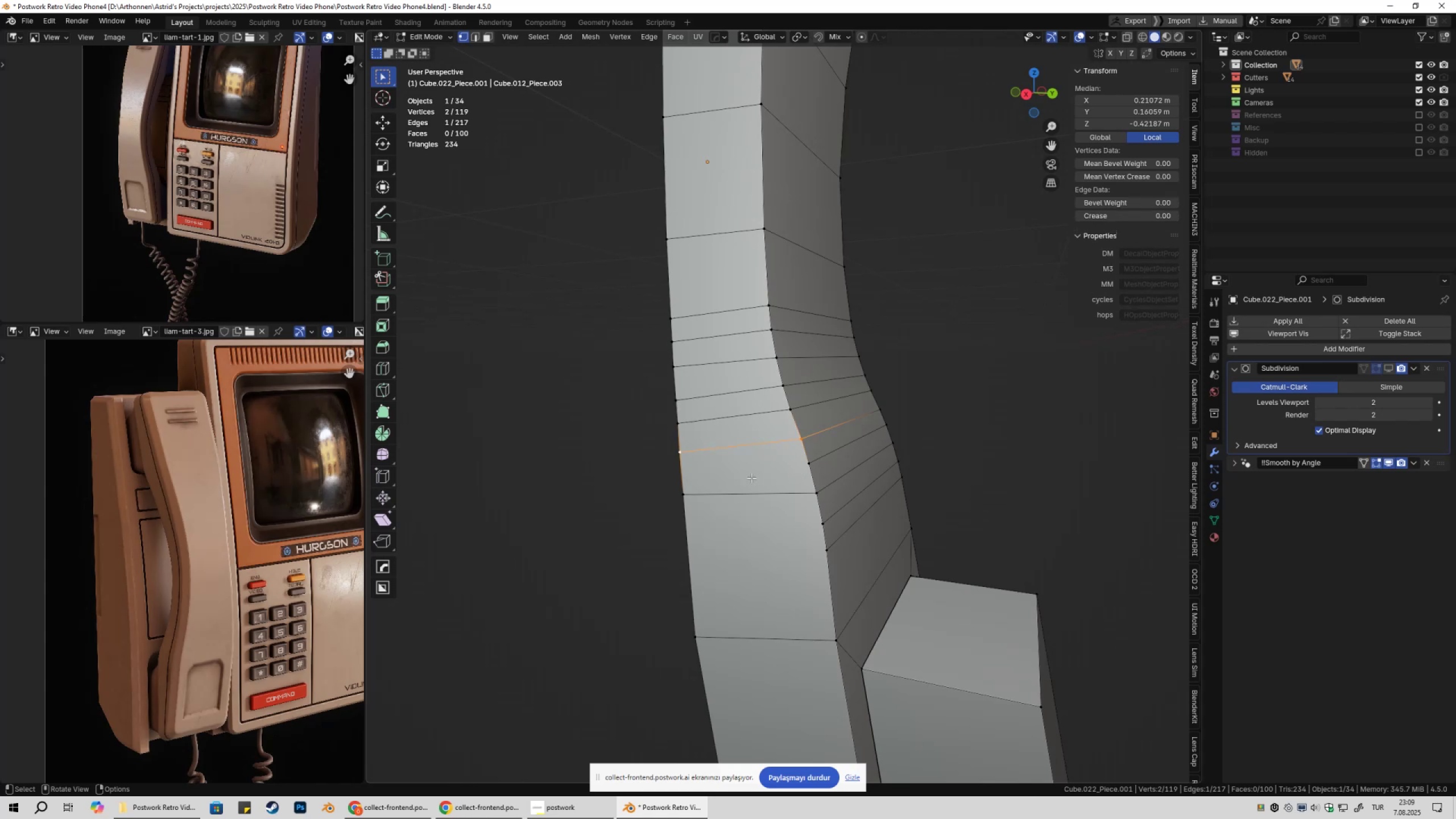 
key(Control+ControlLeft)
 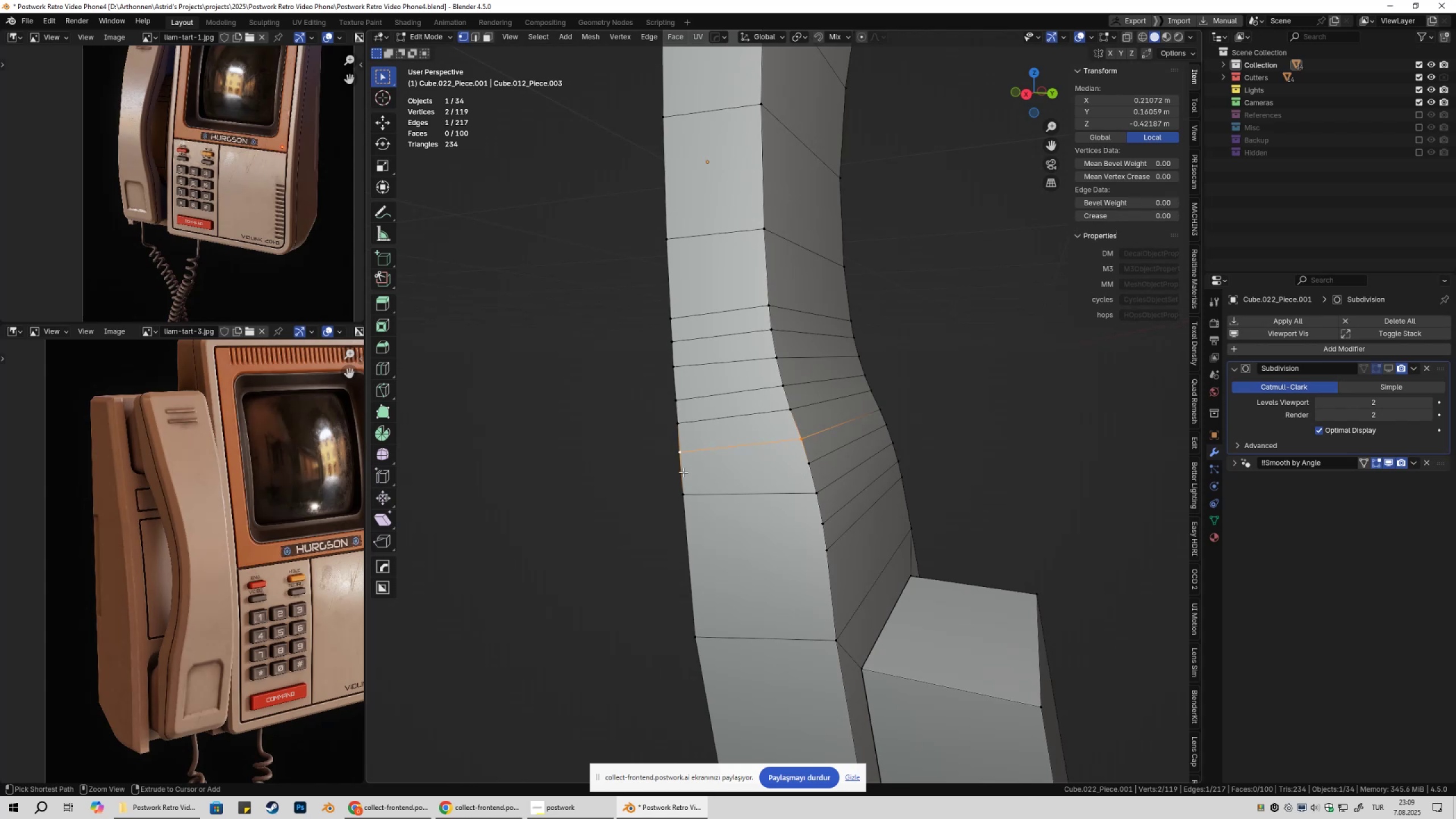 
key(Control+R)
 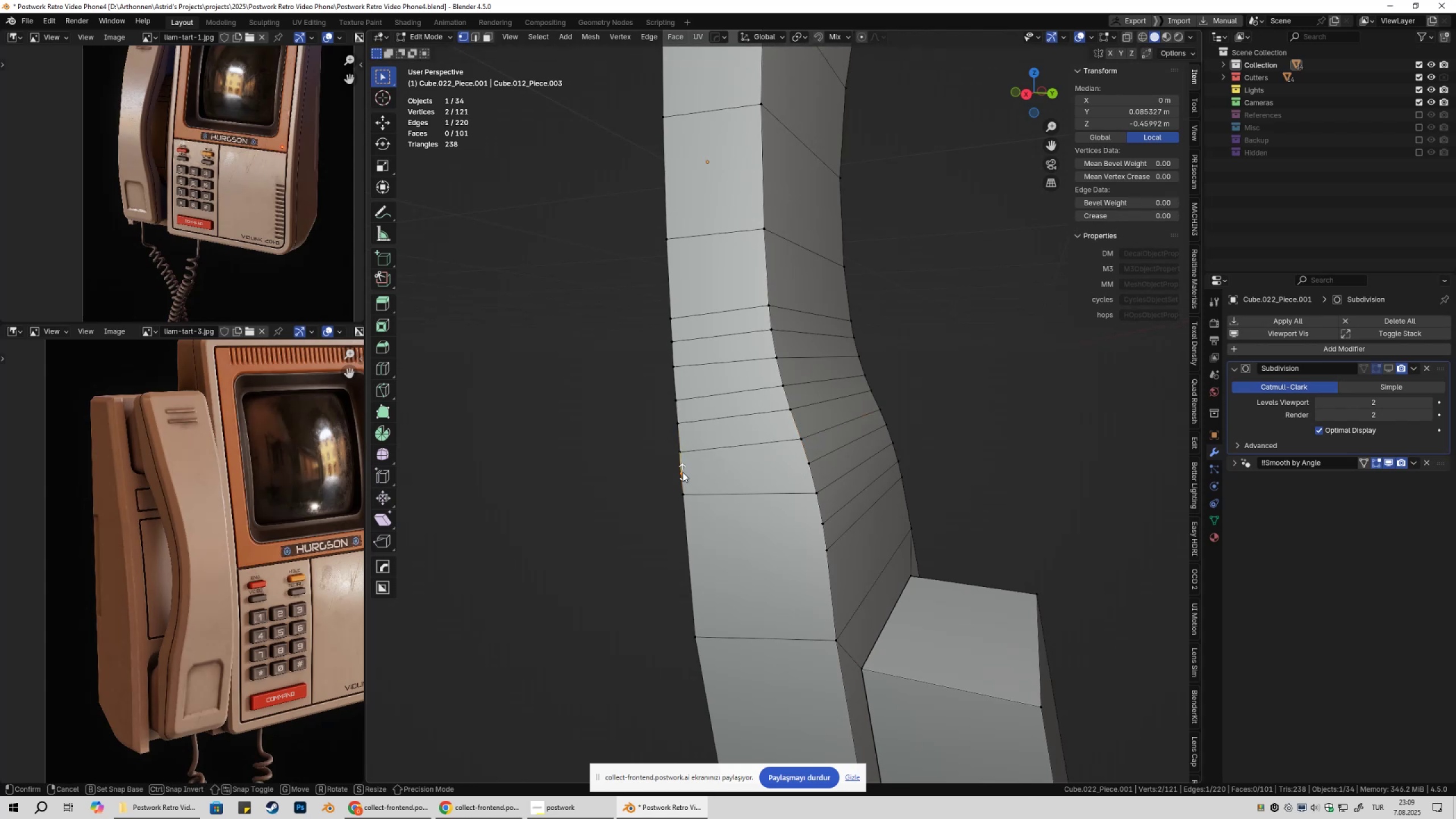 
left_click([682, 472])
 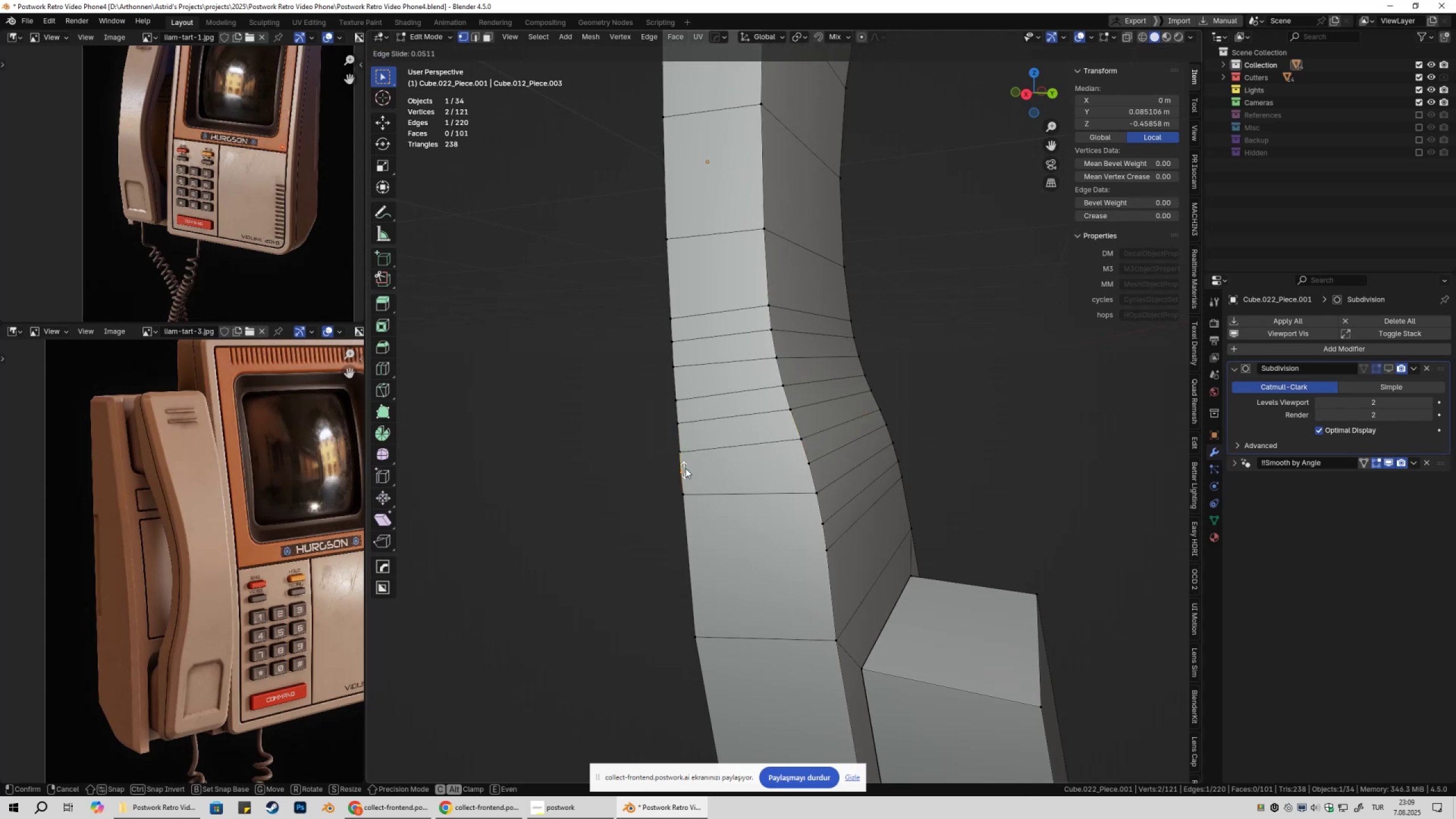 
key(Escape)
 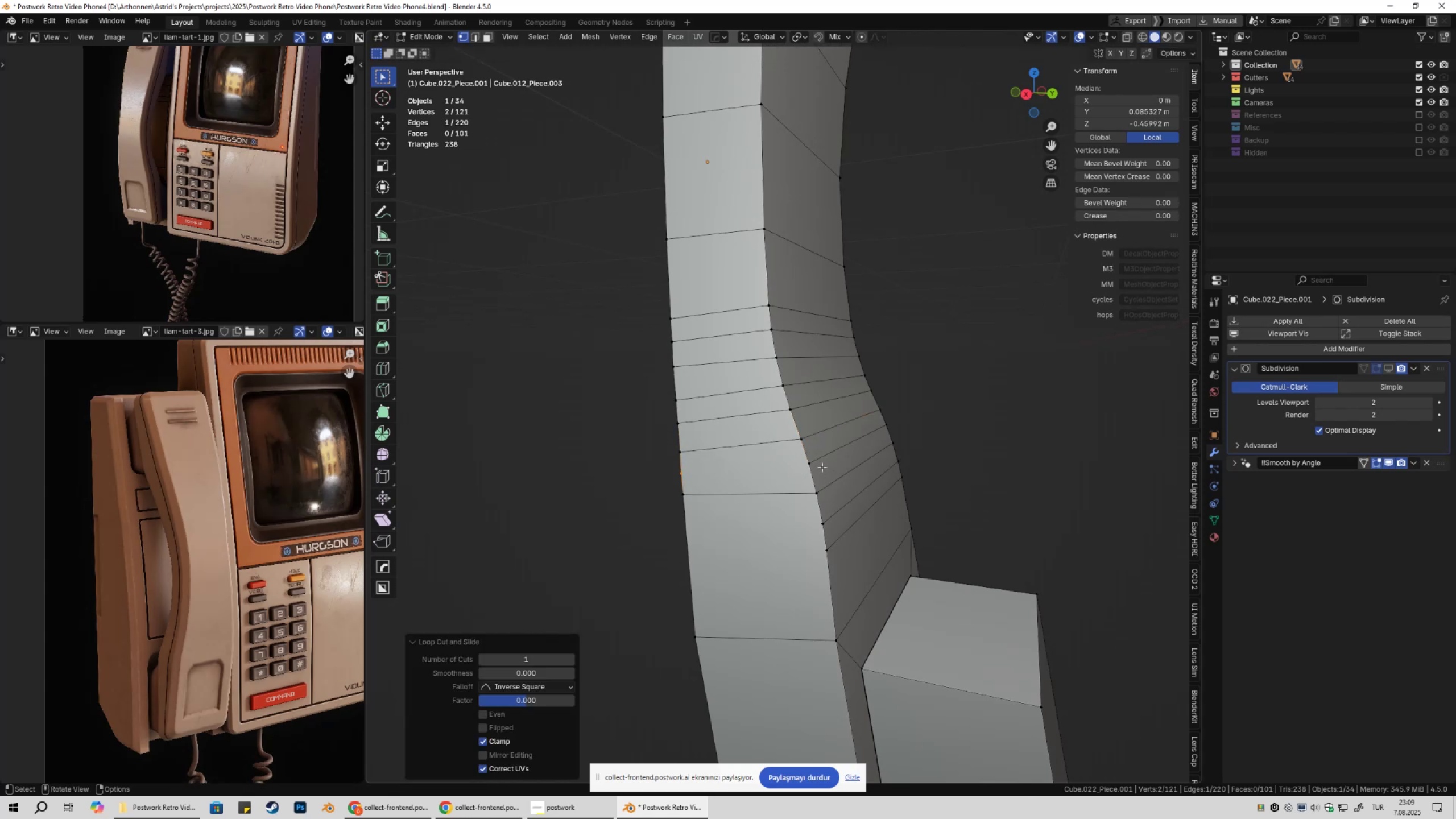 
left_click([820, 467])
 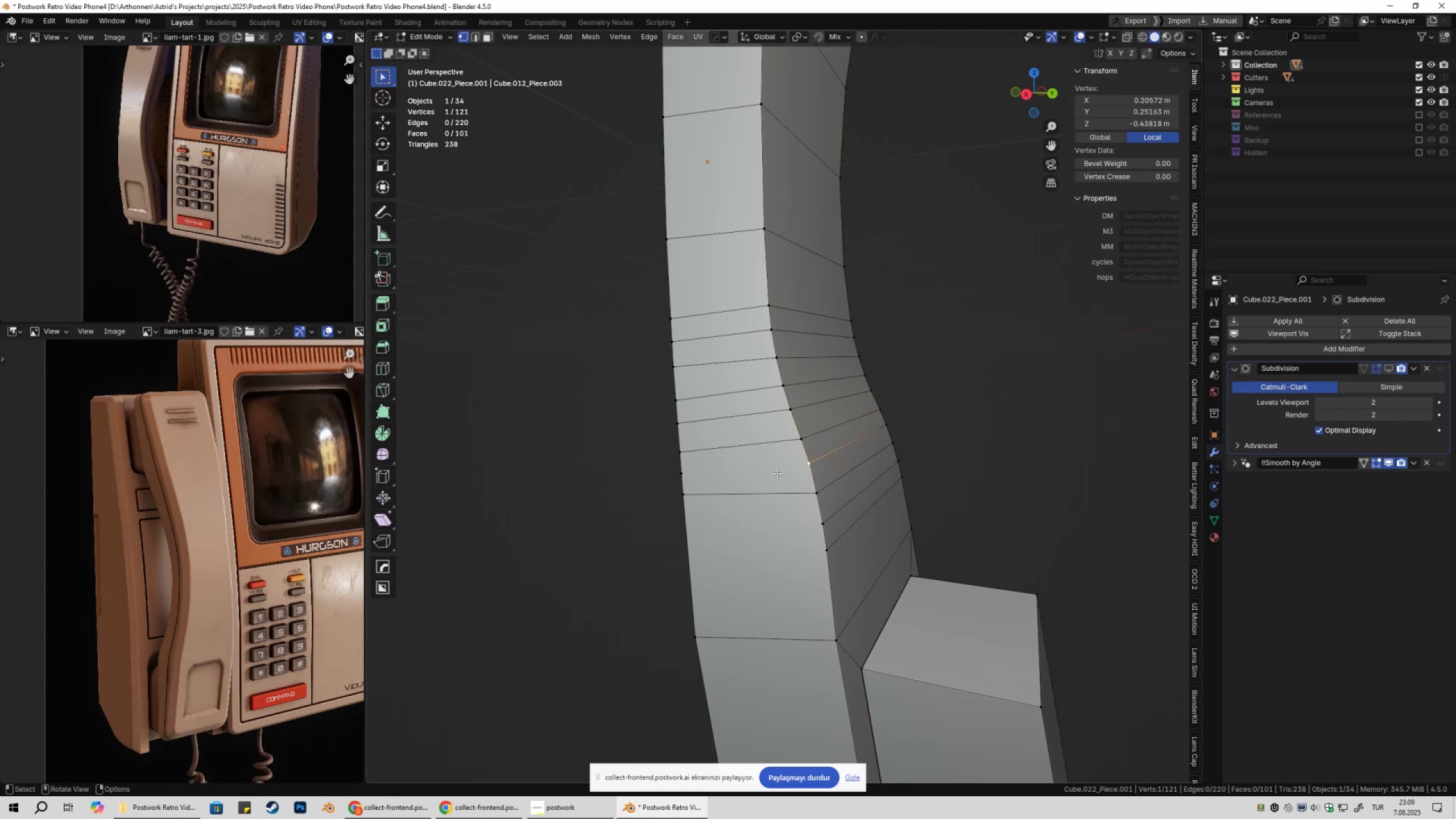 
hold_key(key=ShiftLeft, duration=0.63)
left_click([687, 471])
 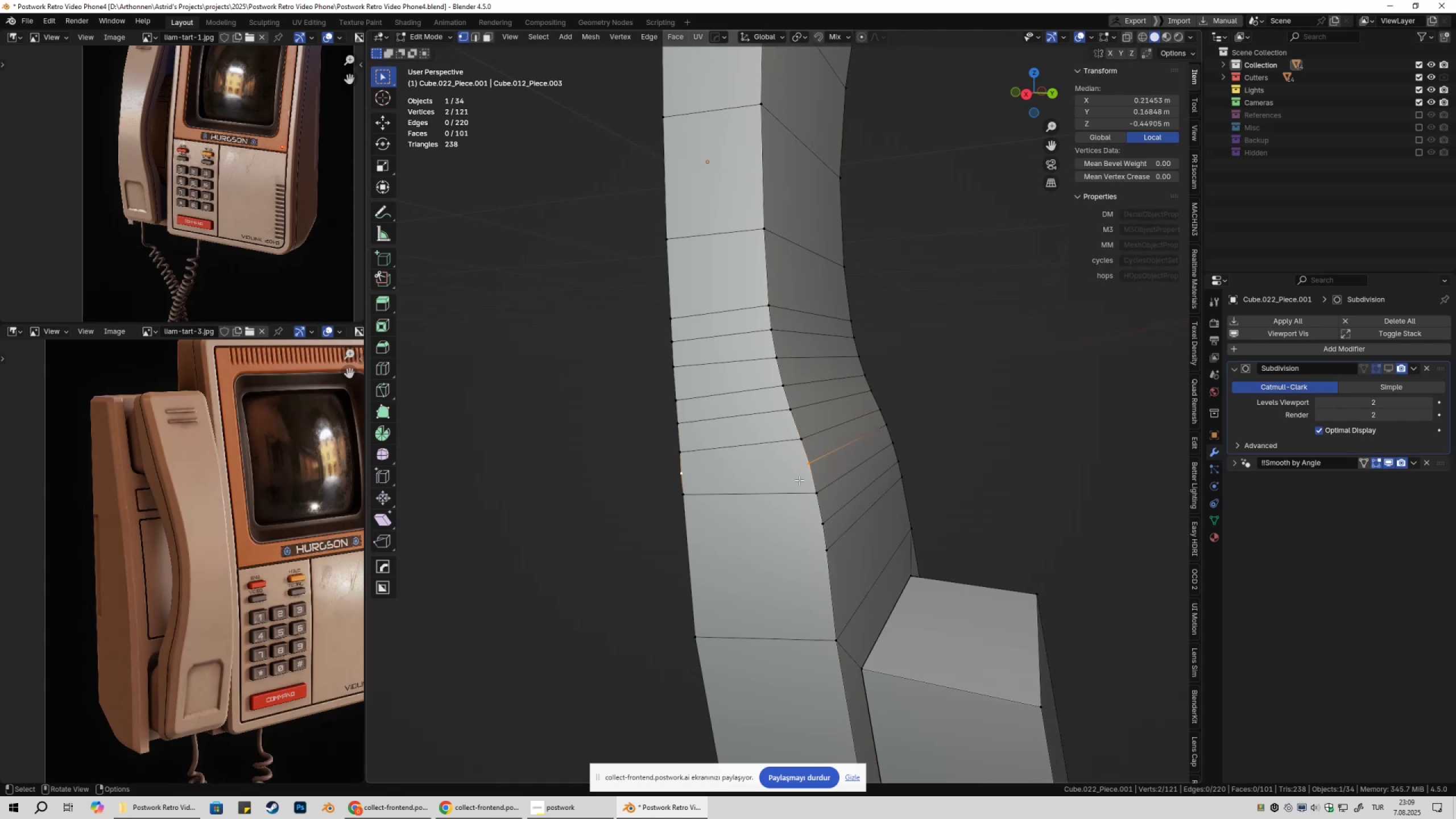 
key(J)
 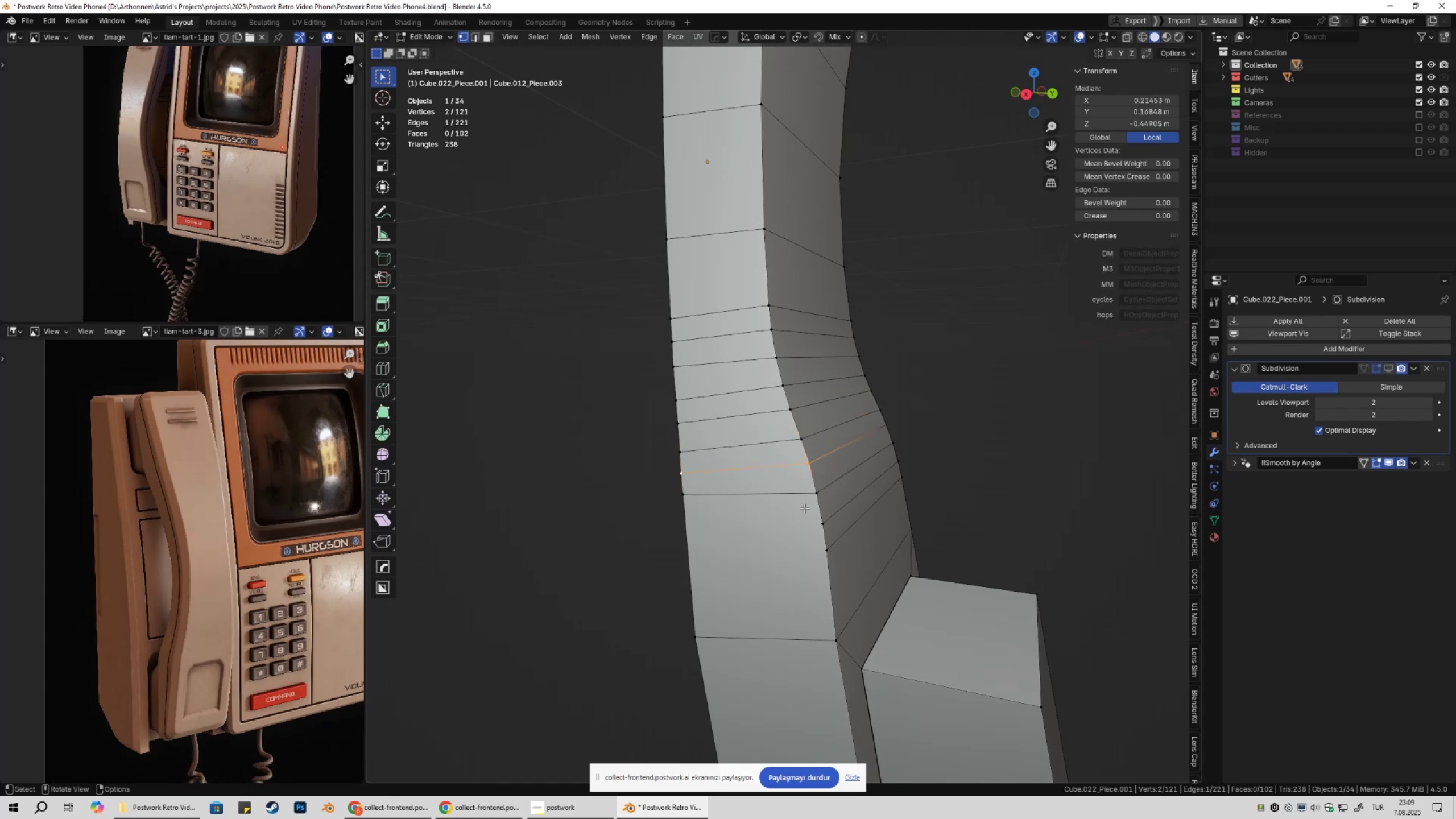 
hold_key(key=ShiftLeft, duration=0.31)
 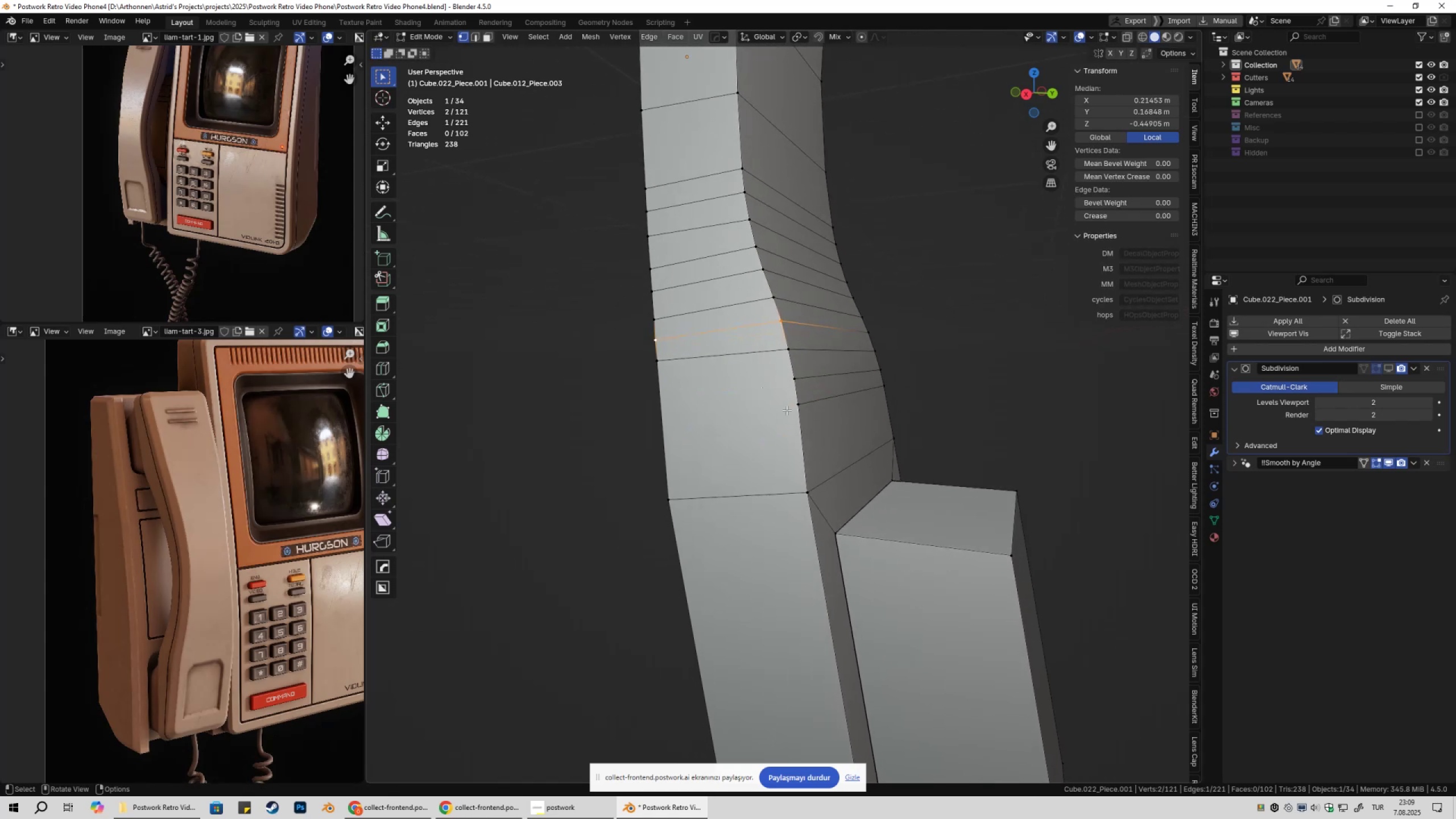 
key(Control+ControlLeft)
 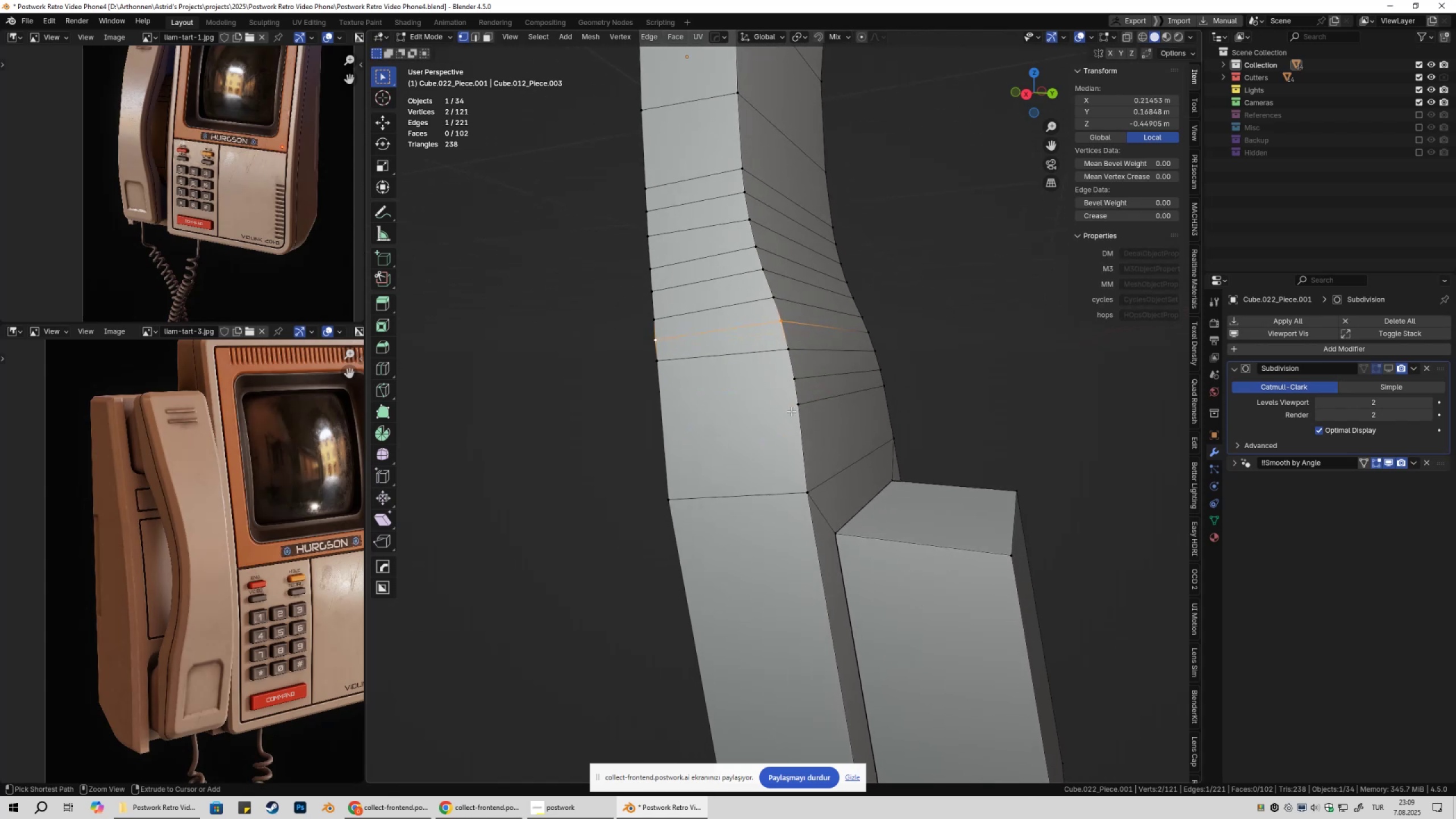 
key(Control+S)
 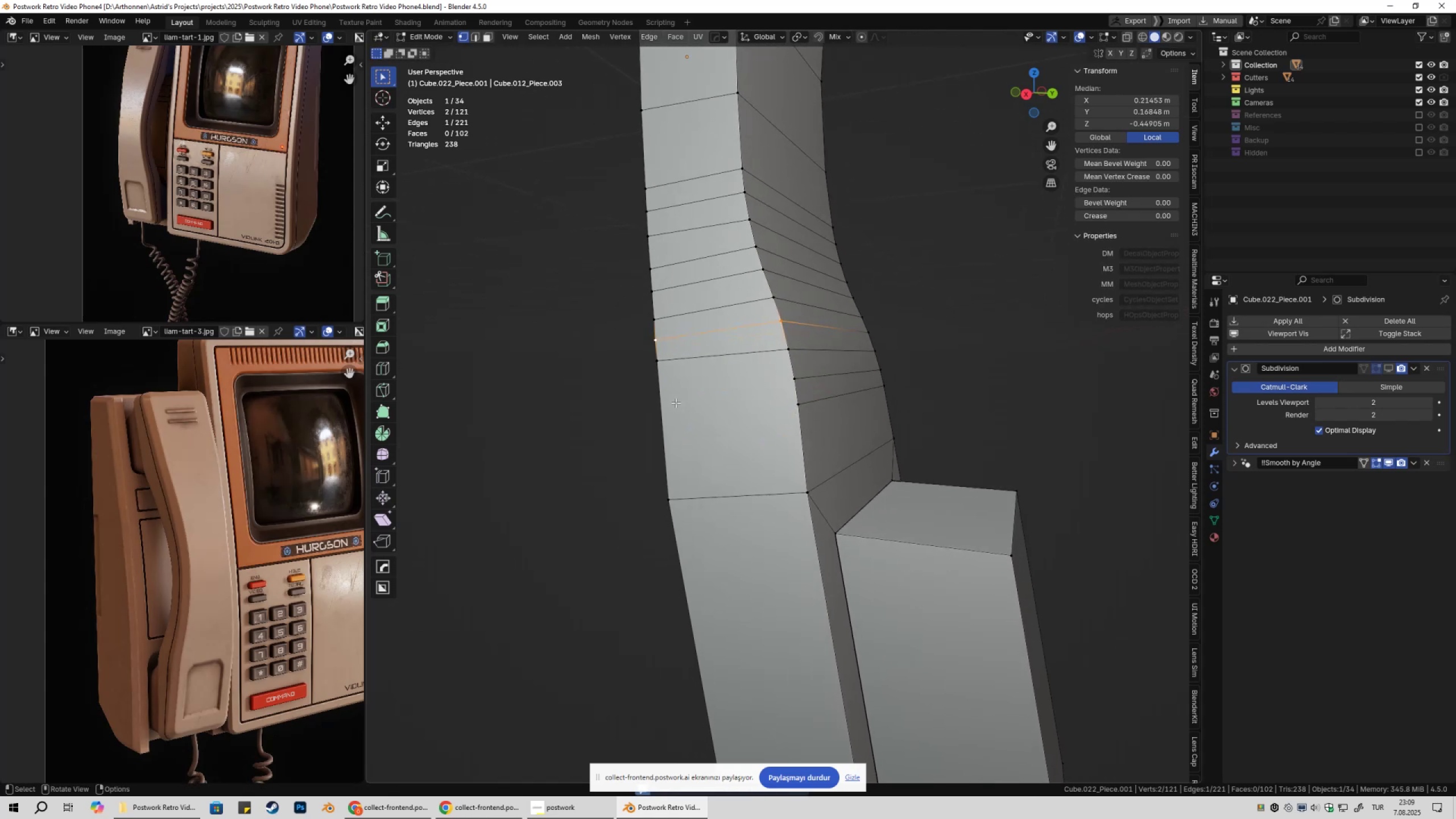 
key(Control+ControlLeft)
 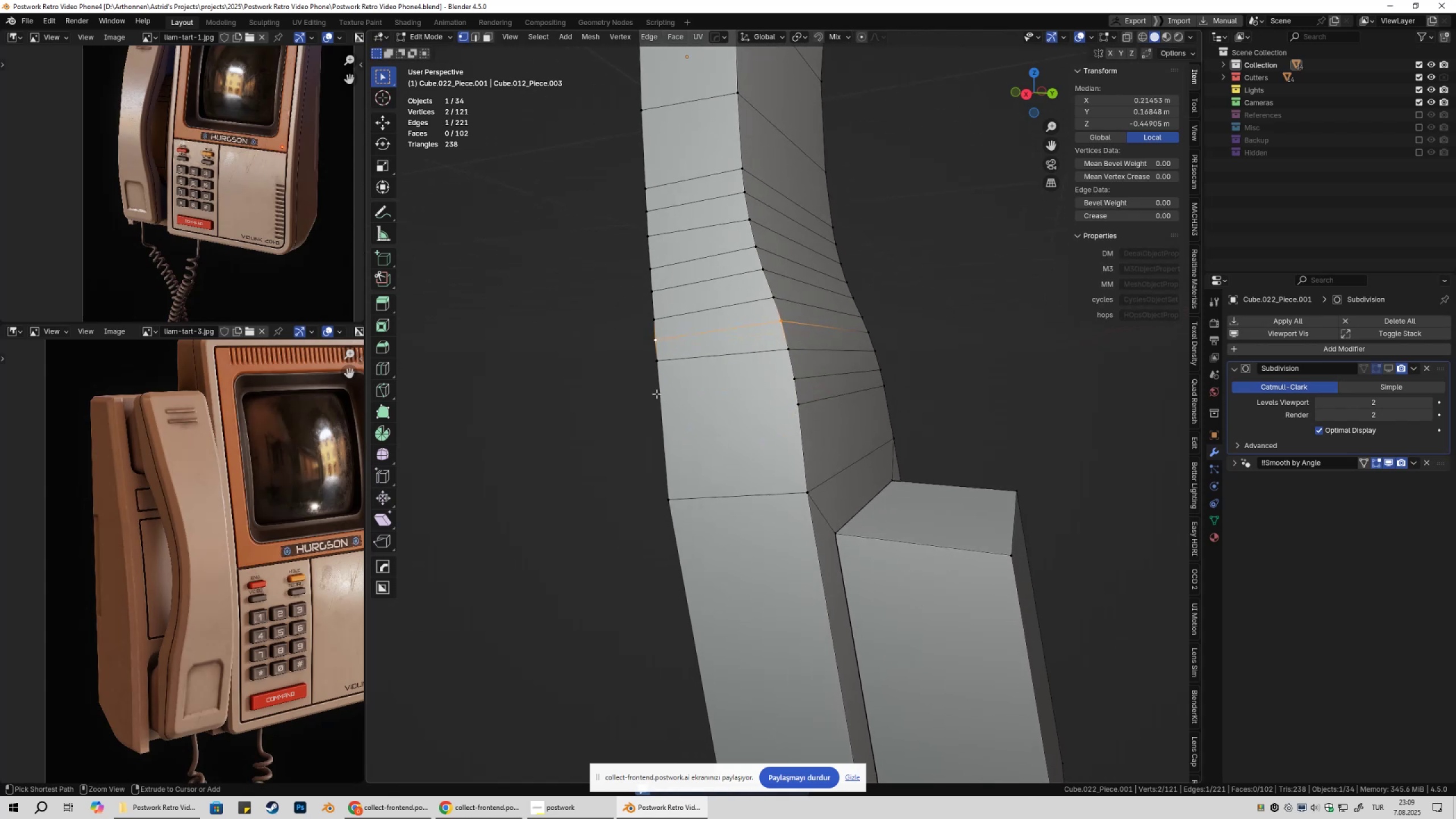 
key(Control+R)
 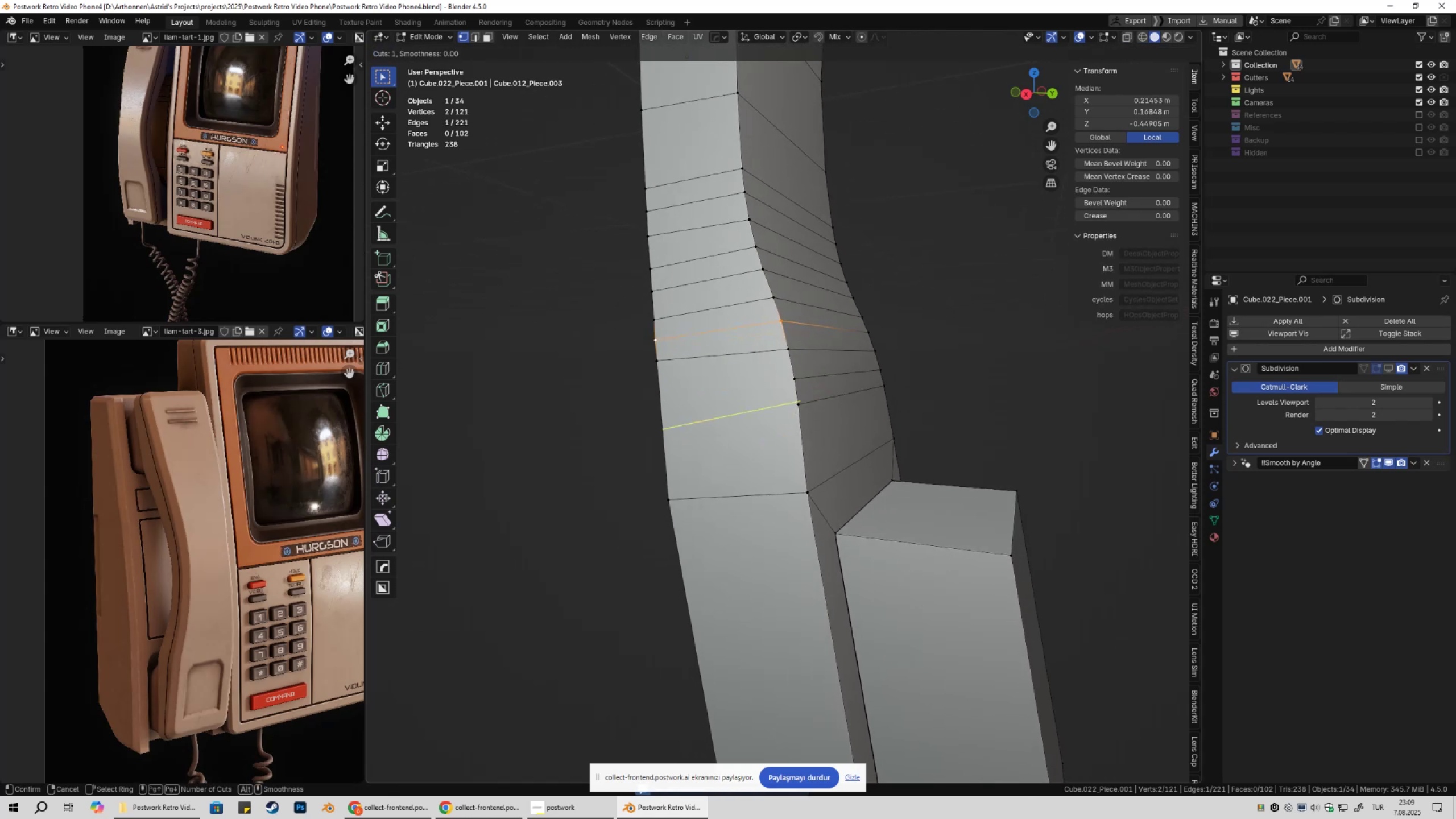 
left_click([656, 394])
 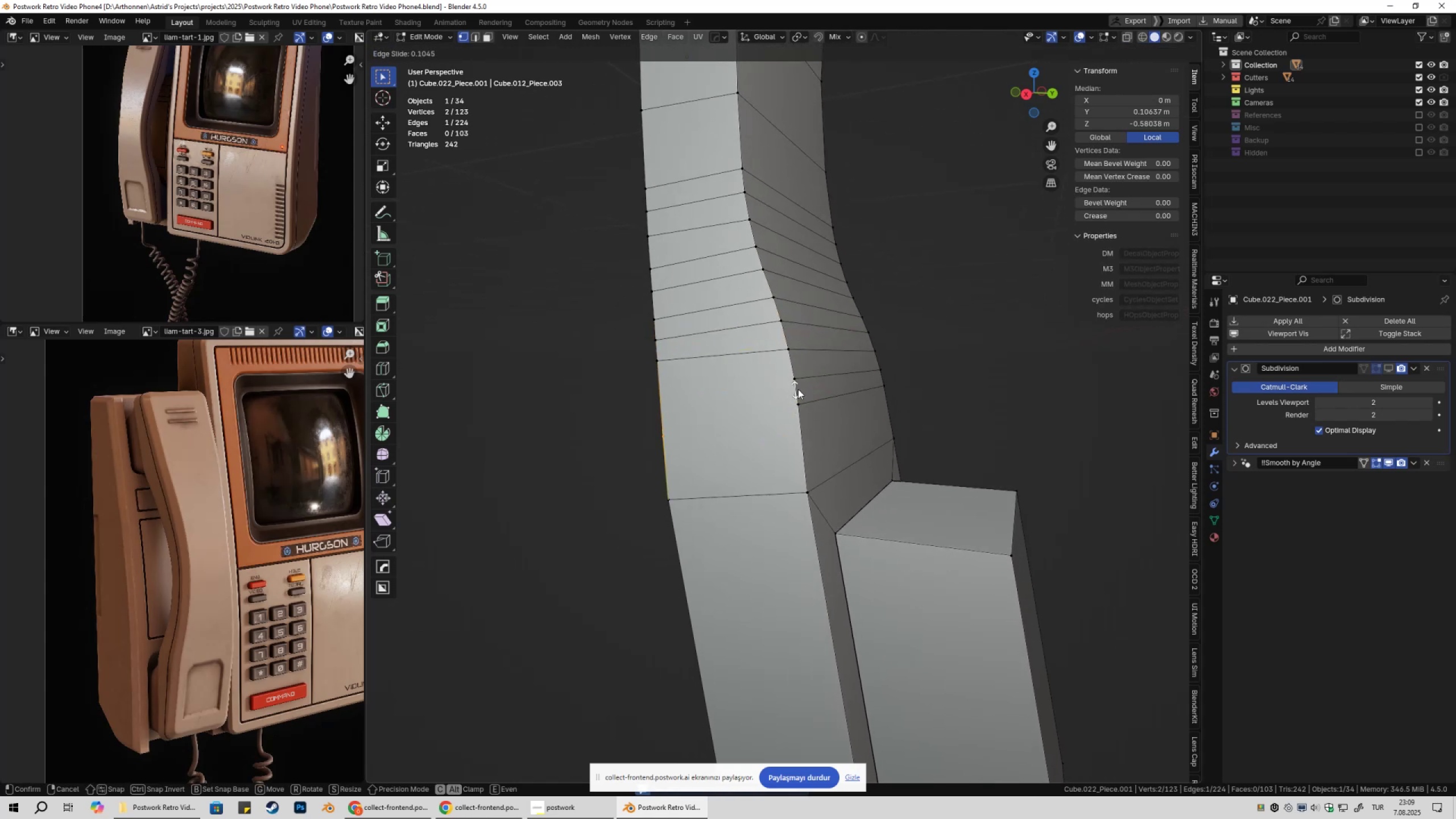 
hold_key(key=ControlLeft, duration=1.04)
left_click([796, 379])
 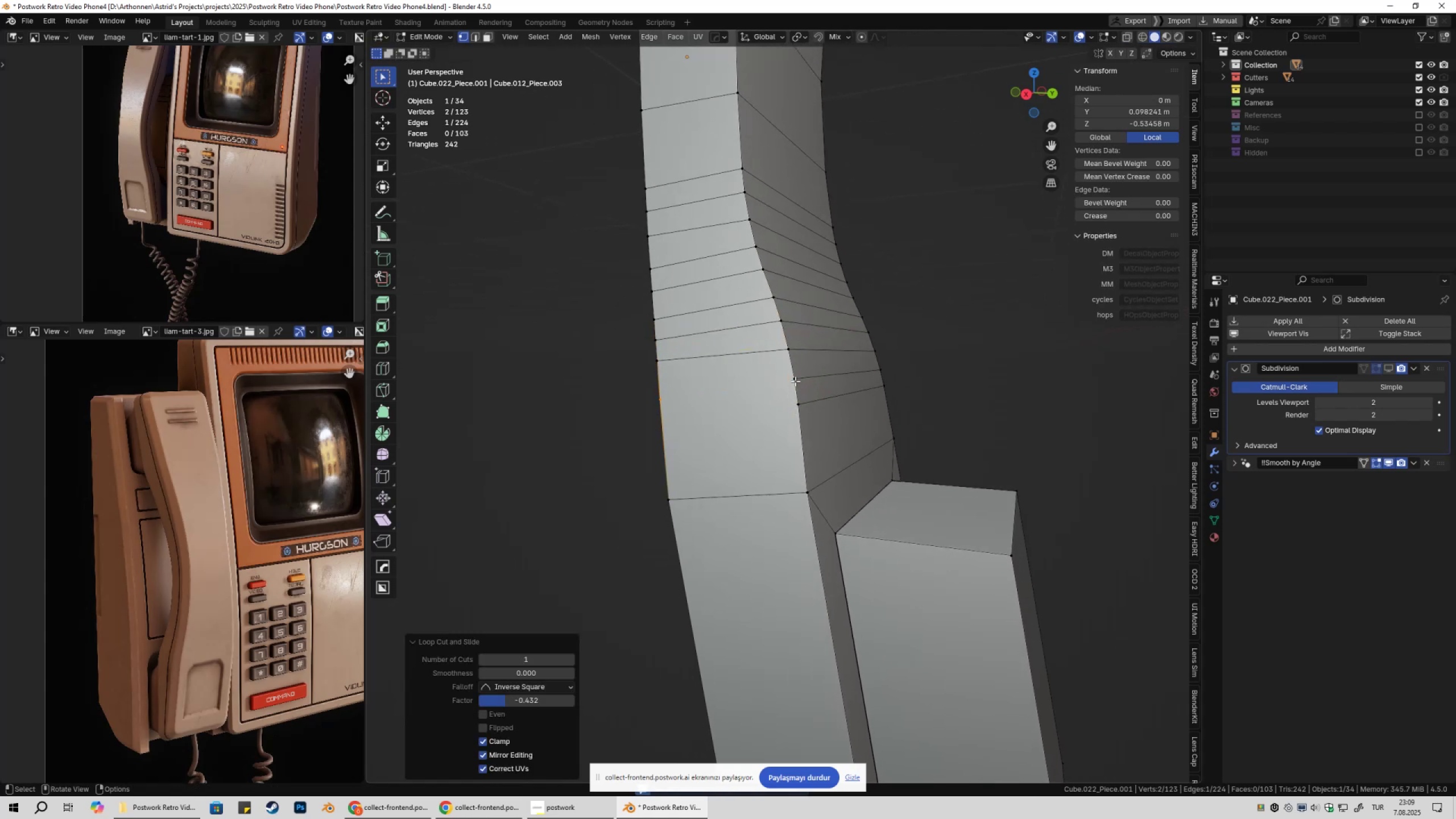 
double_click([795, 381])
 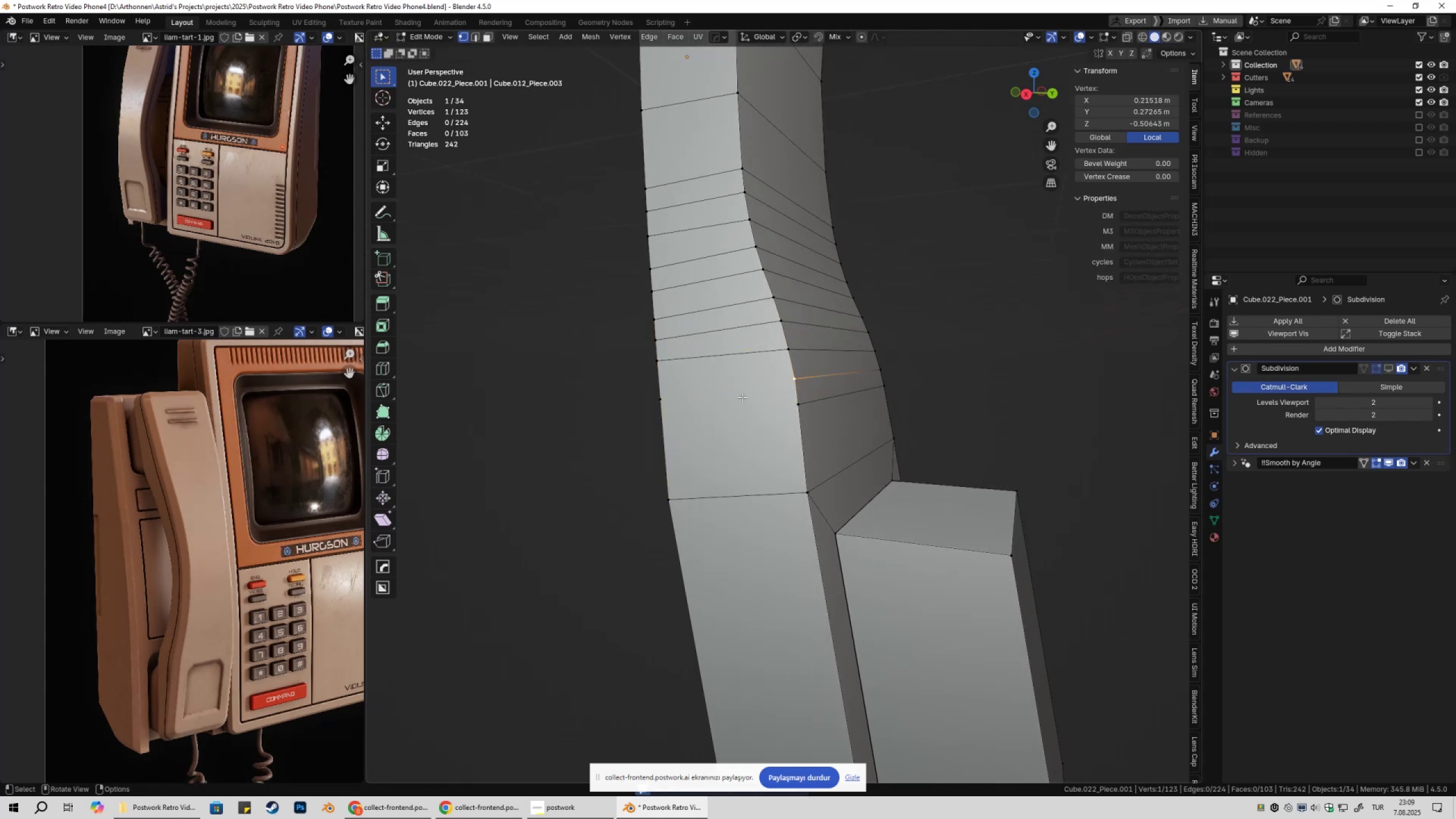 
hold_key(key=ShiftLeft, duration=0.5)
left_click([672, 399])
 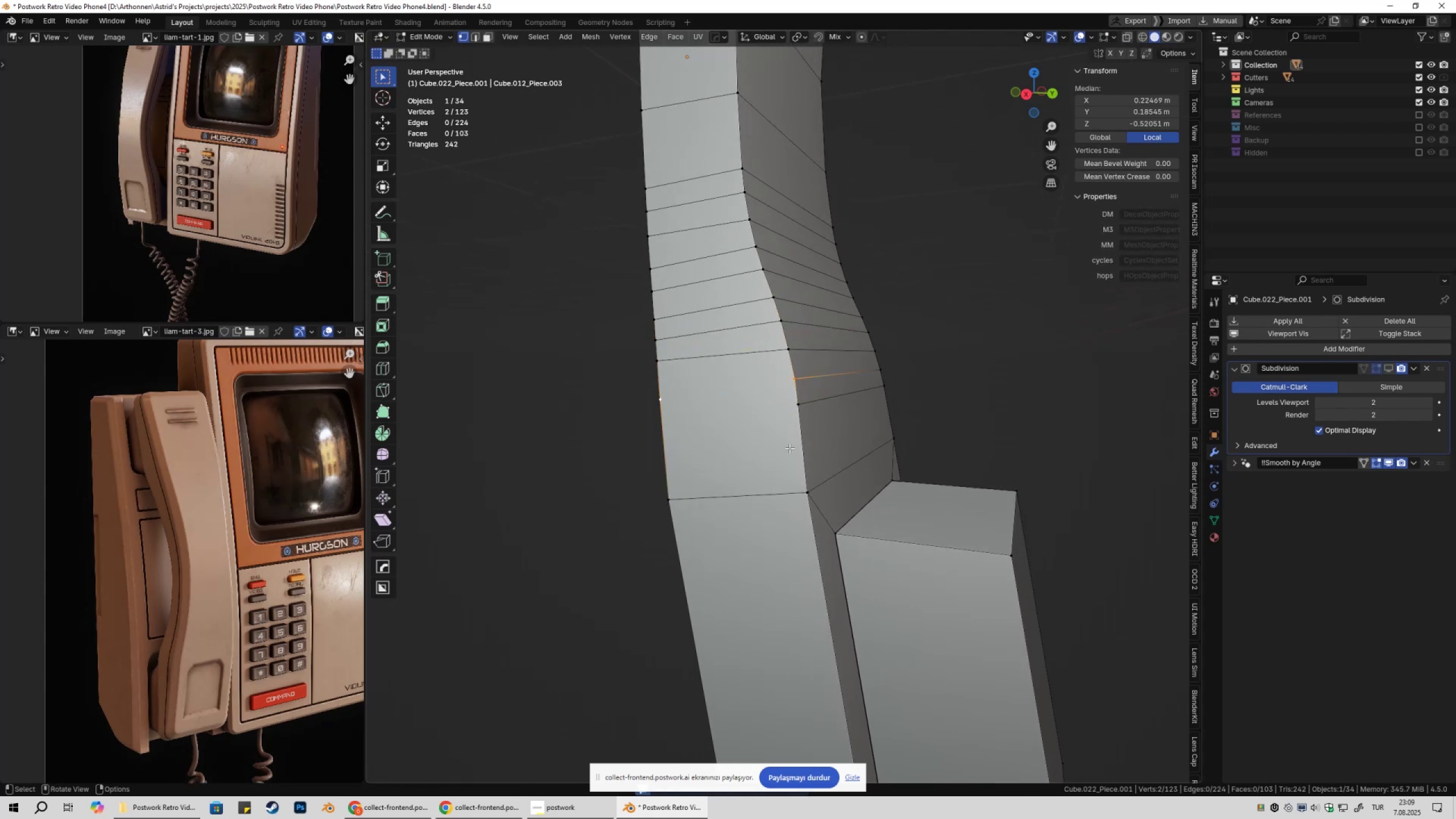 
key(J)
 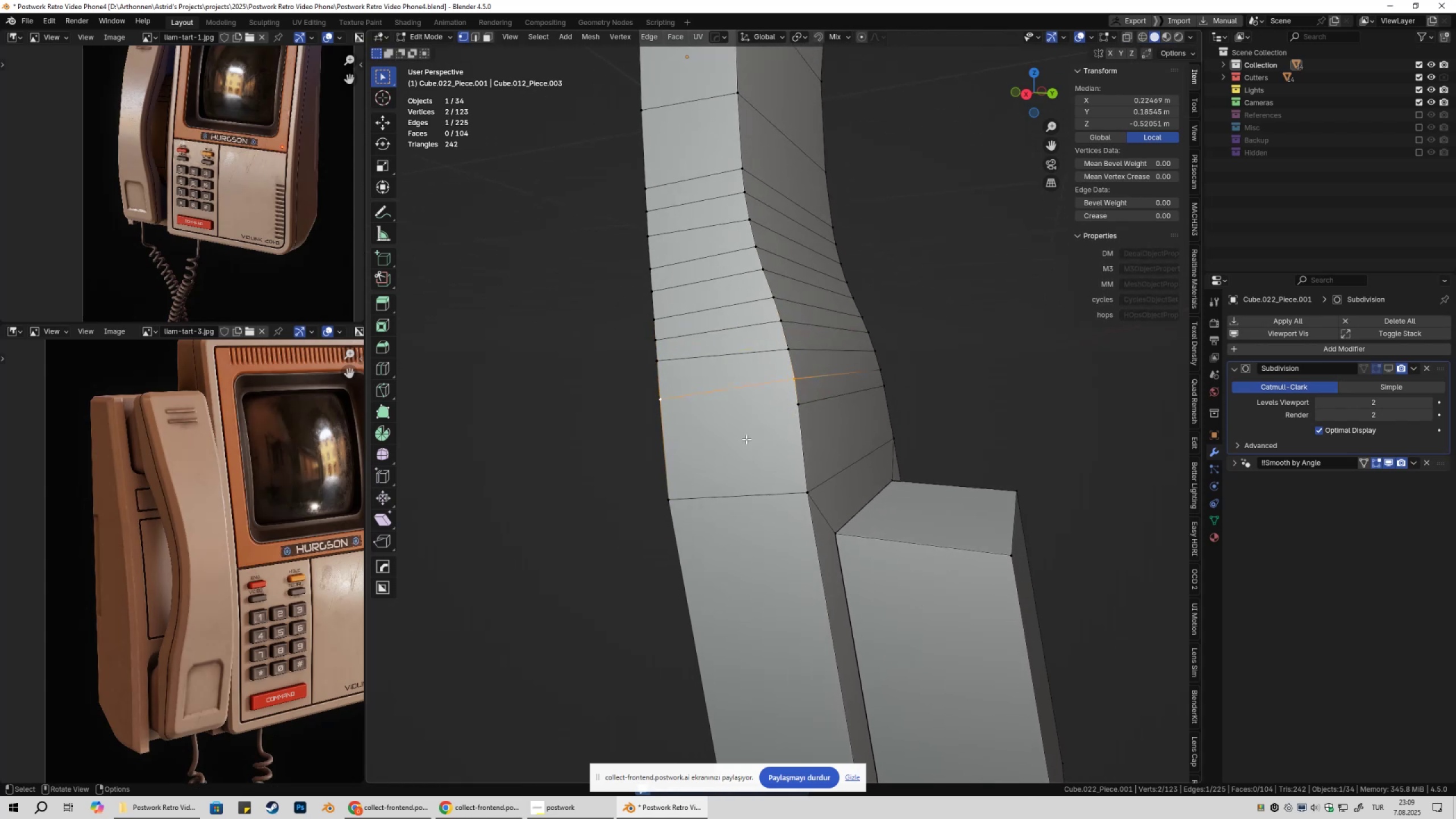 
key(Control+ControlLeft)
 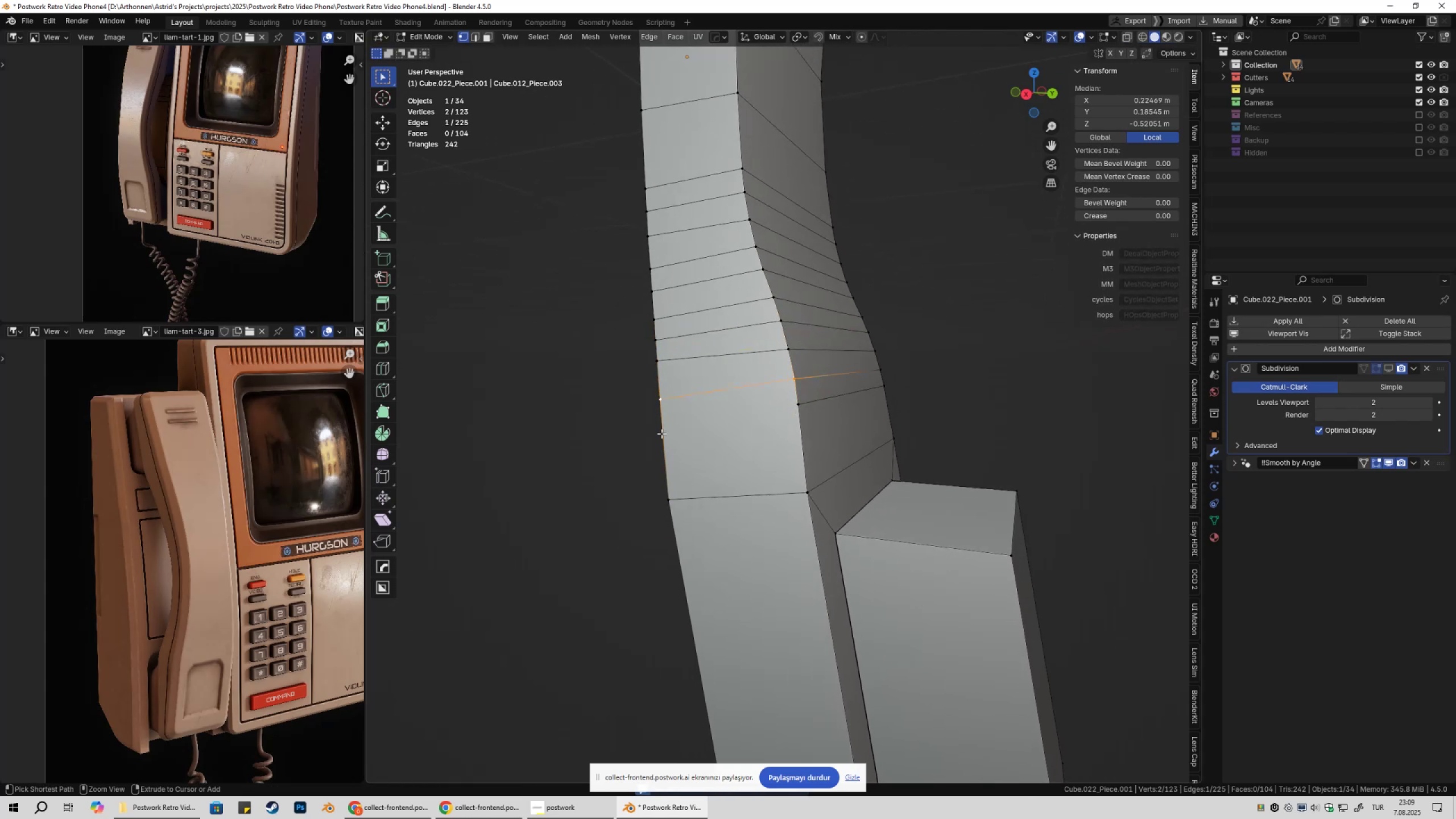 
key(Control+R)
 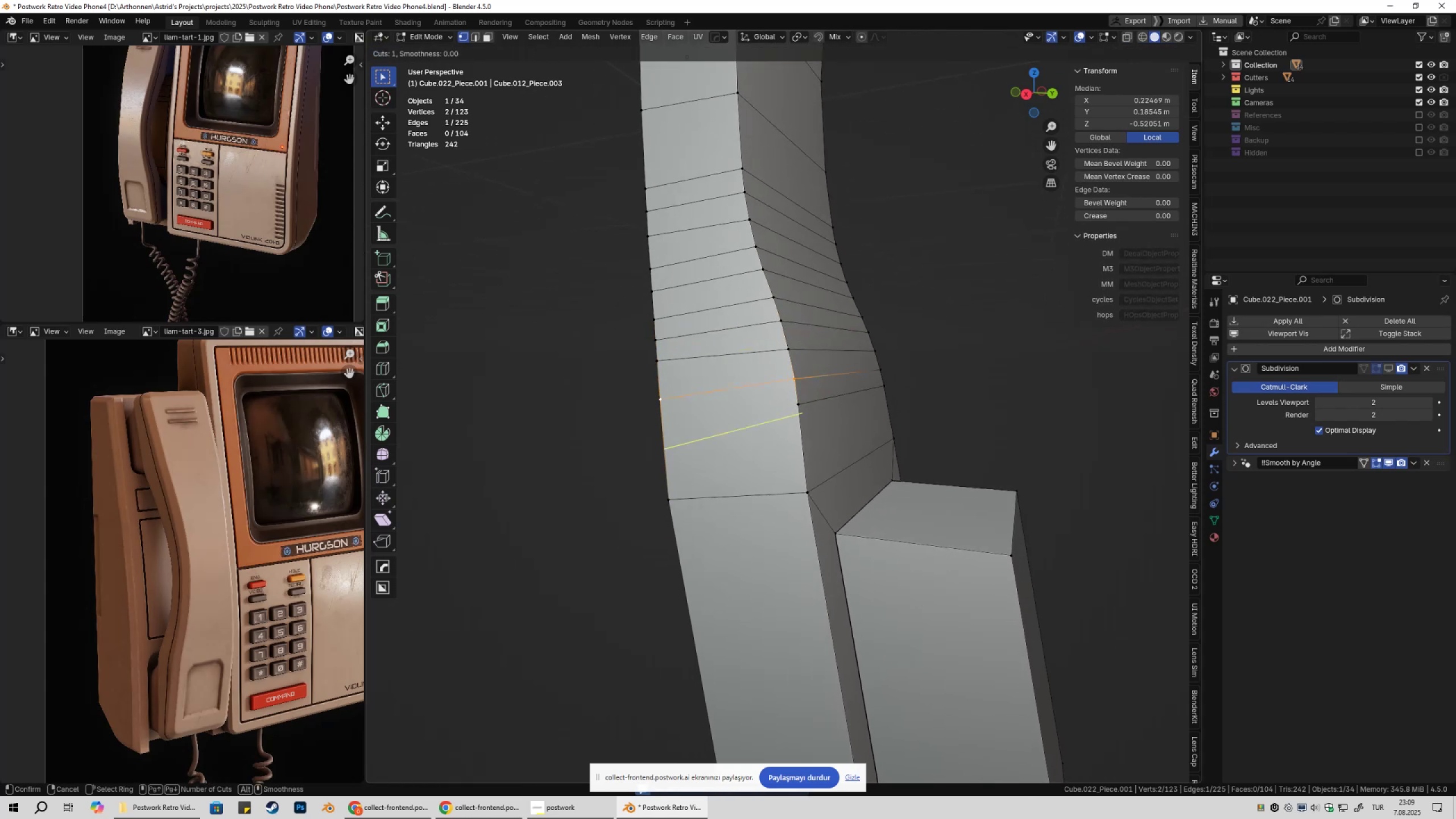 
left_click([661, 433])
 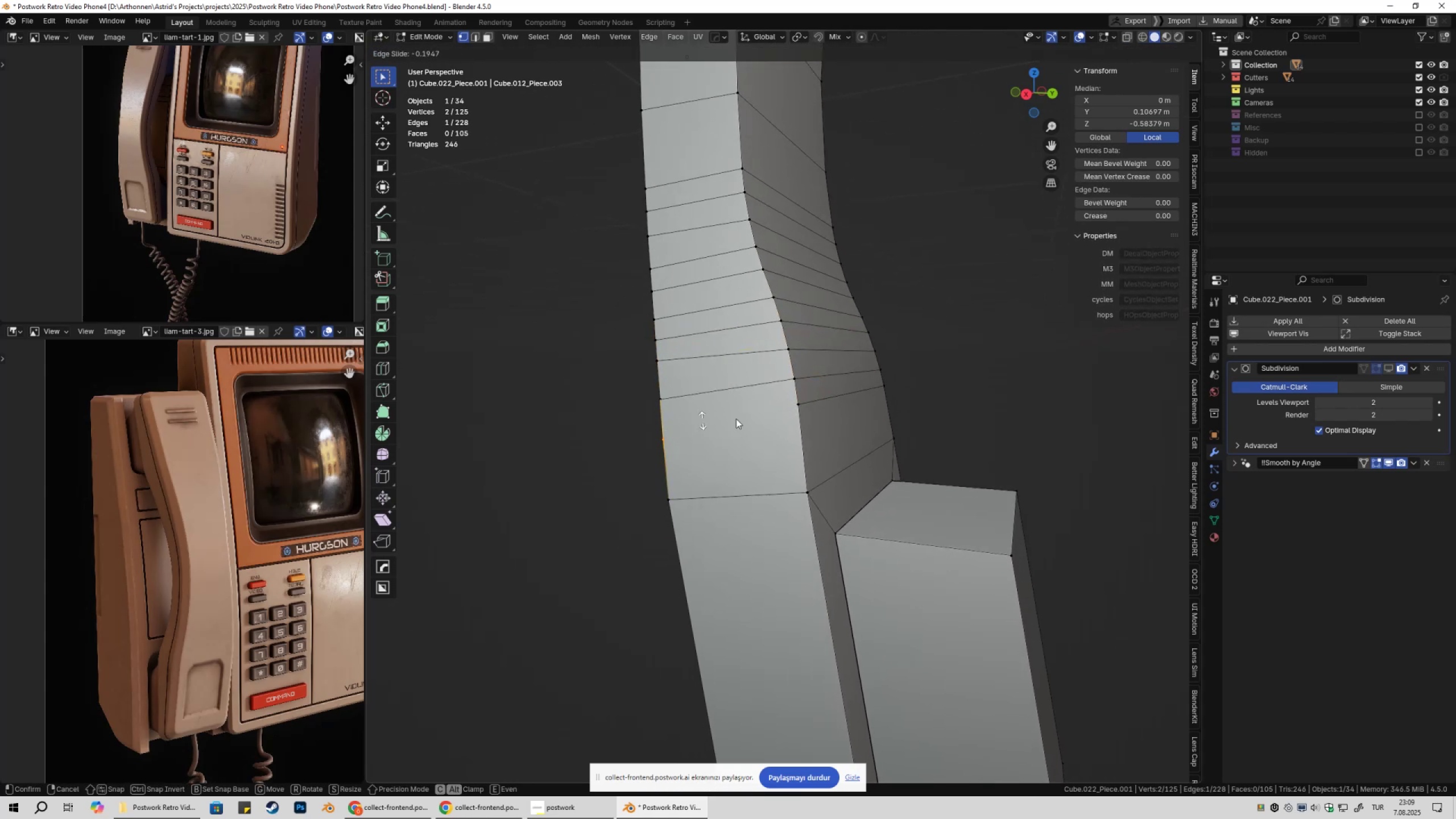 
hold_key(key=ControlLeft, duration=0.46)
left_click([809, 407])
 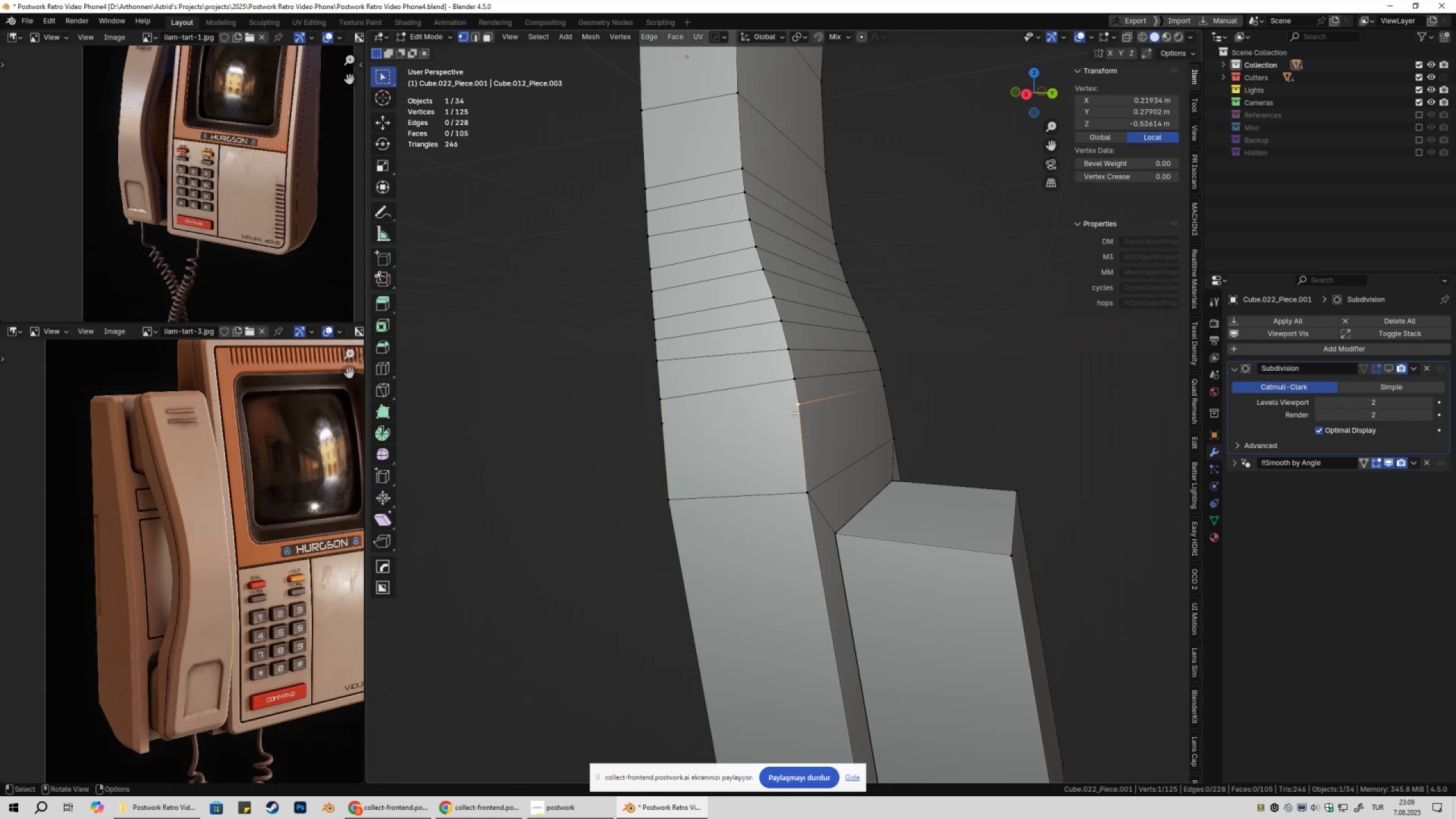 
hold_key(key=ShiftLeft, duration=0.43)
triple_click([660, 431])
 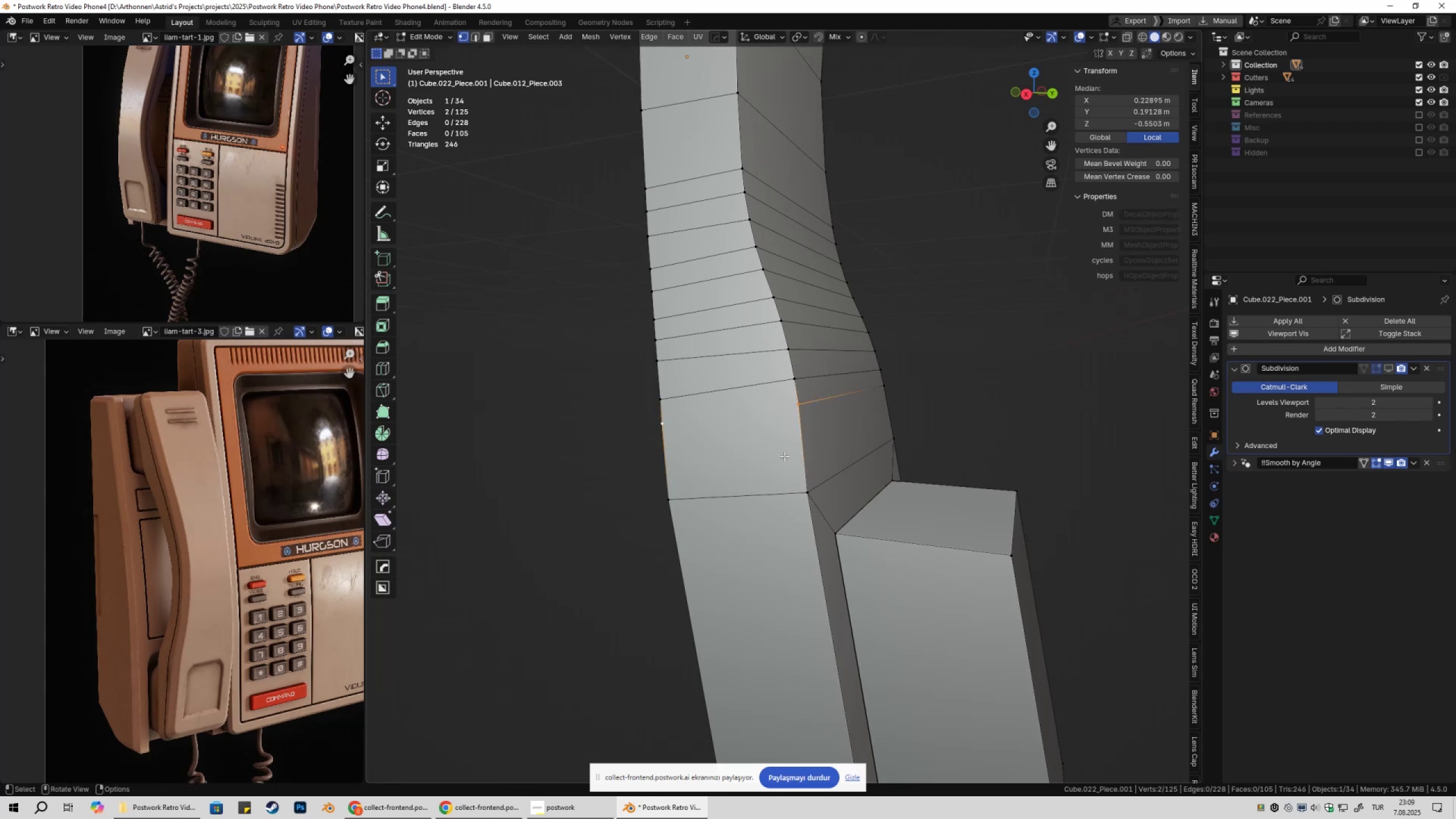 
key(J)
 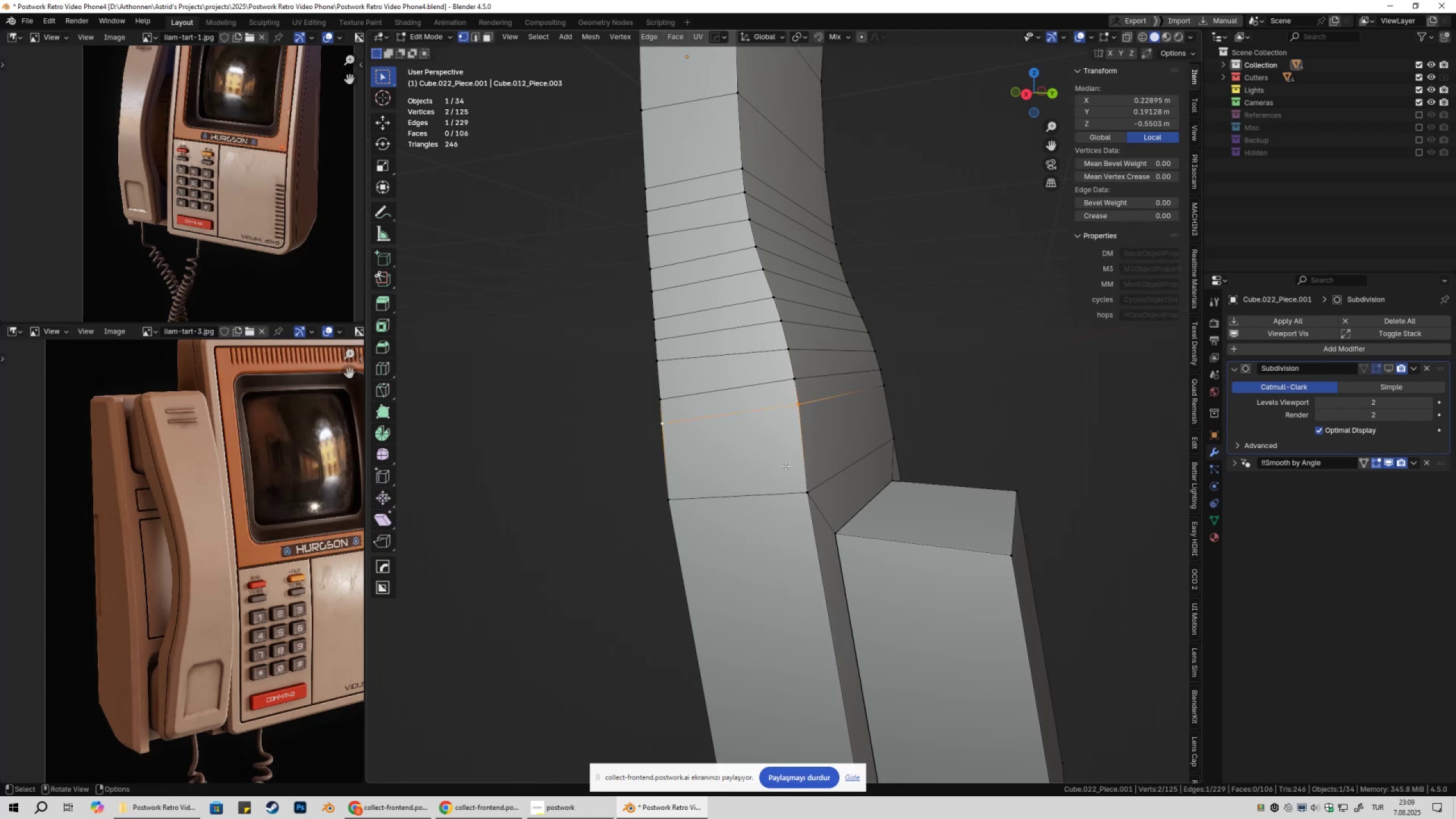 
hold_key(key=ShiftLeft, duration=0.51)
 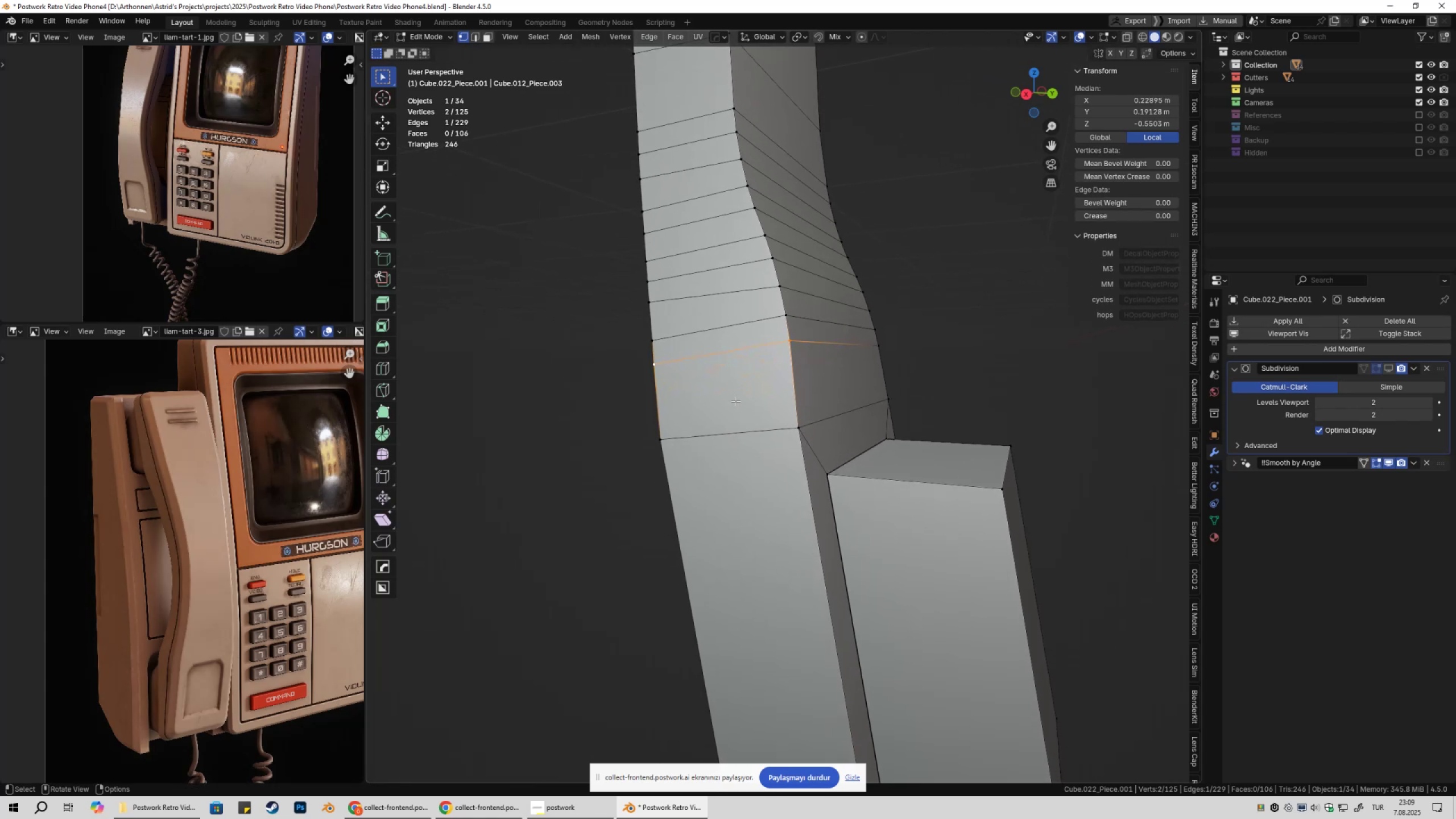 
scroll: coordinate [734, 418], scroll_direction: down, amount: 2.0
 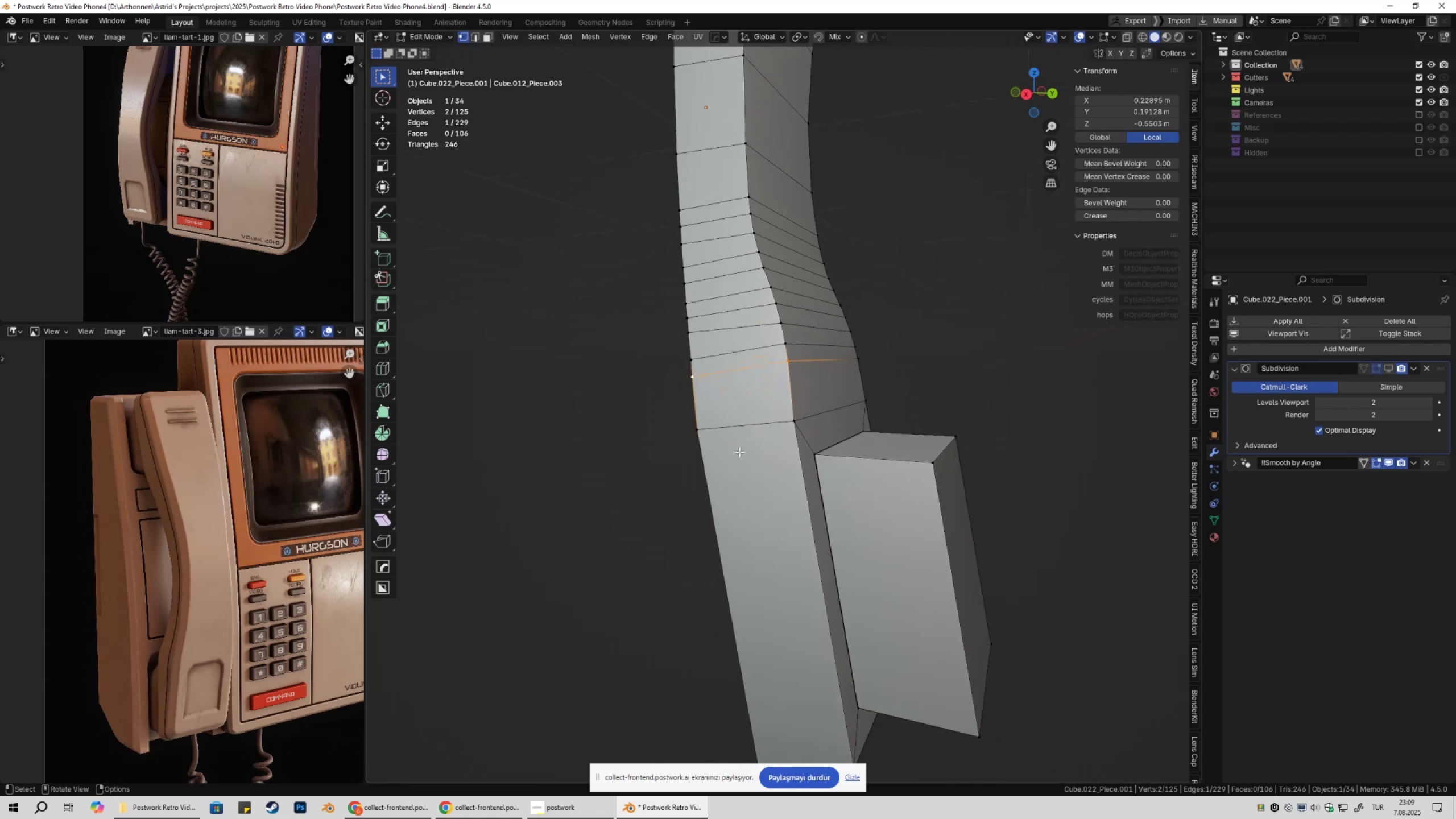 
hold_key(key=ShiftLeft, duration=0.52)
 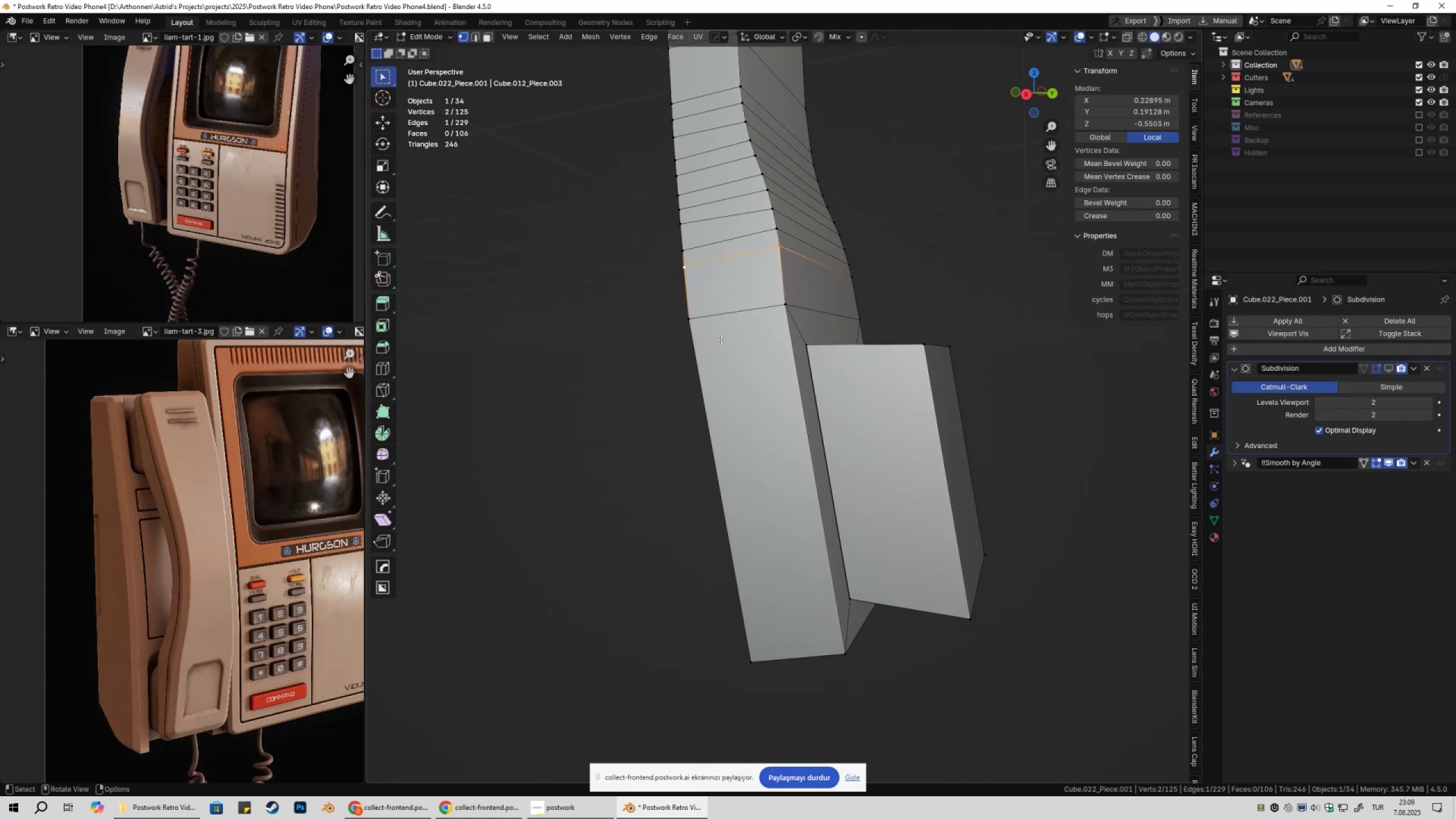 
hold_key(key=ShiftLeft, duration=0.41)
 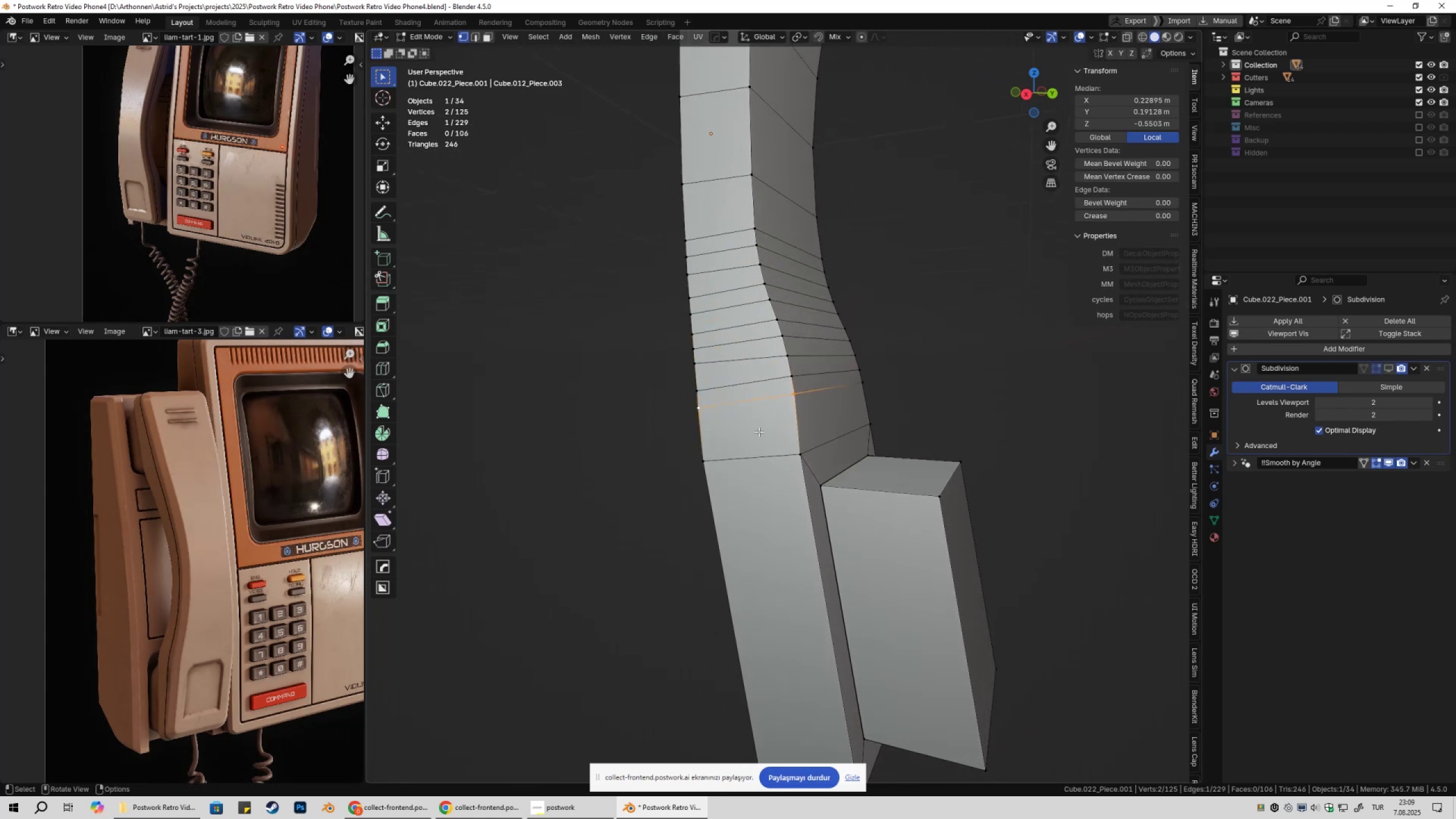 
scroll: coordinate [755, 465], scroll_direction: down, amount: 3.0
 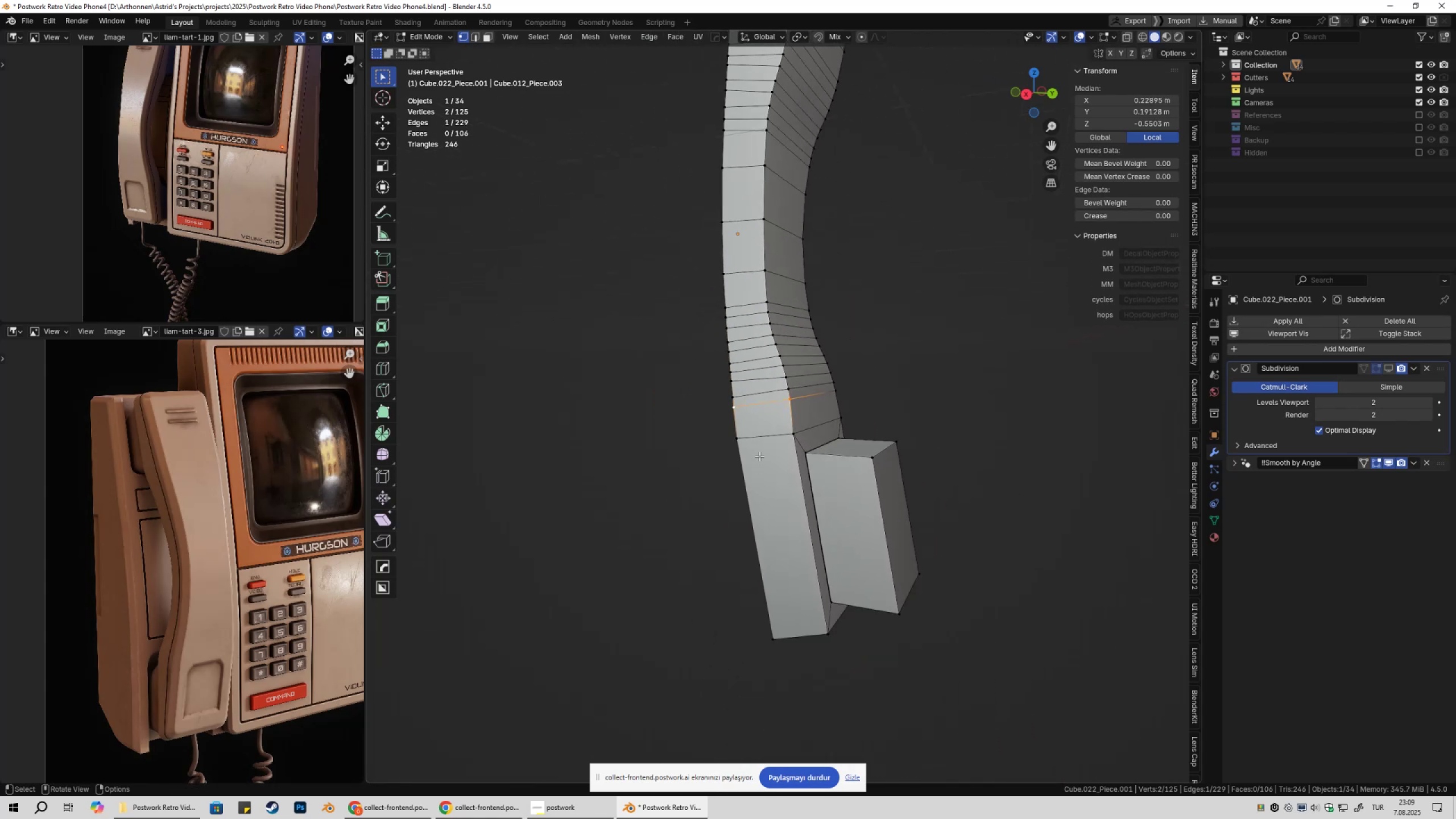 
hold_key(key=ShiftLeft, duration=0.4)
 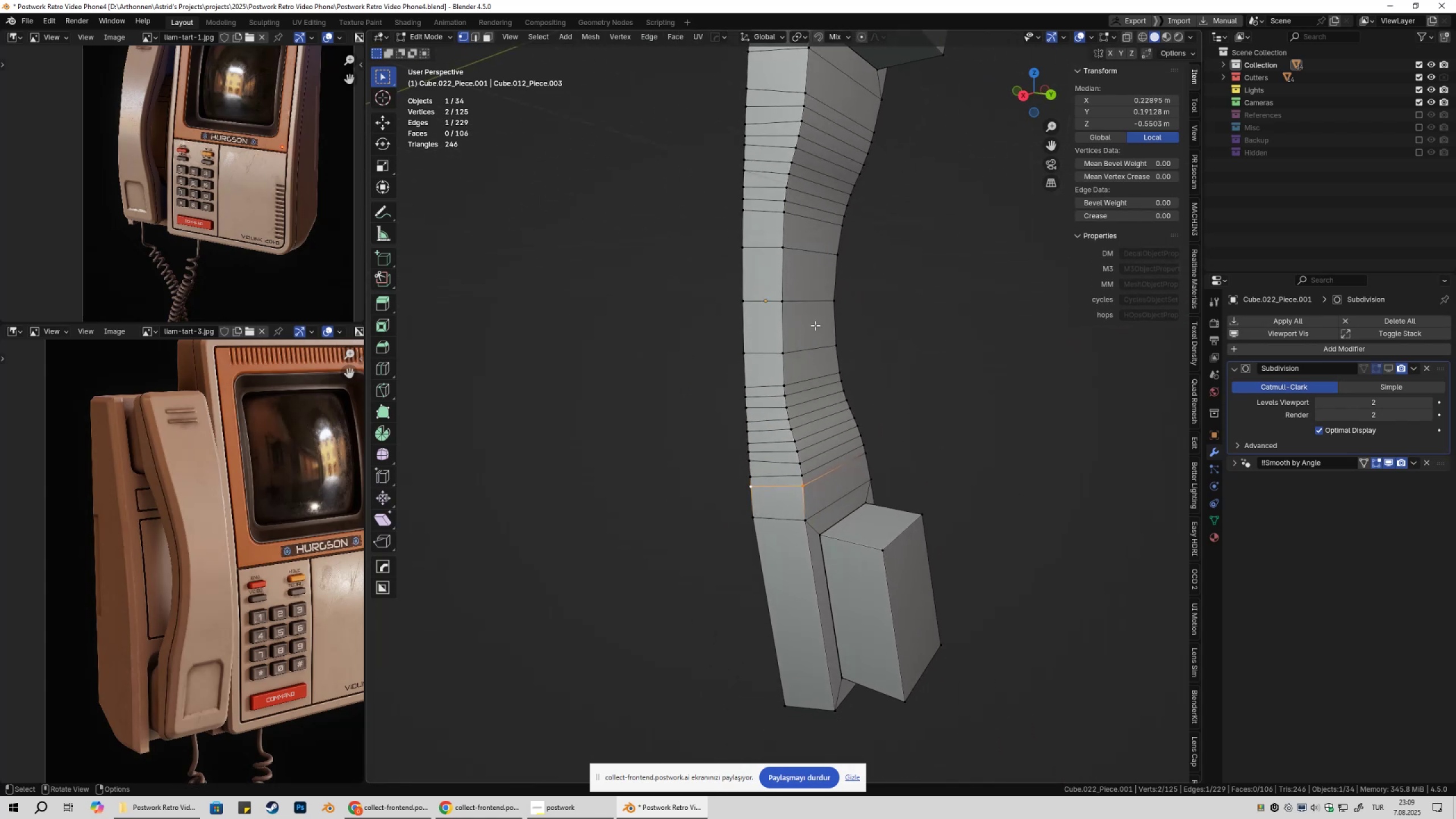 
hold_key(key=AltLeft, duration=0.55)
 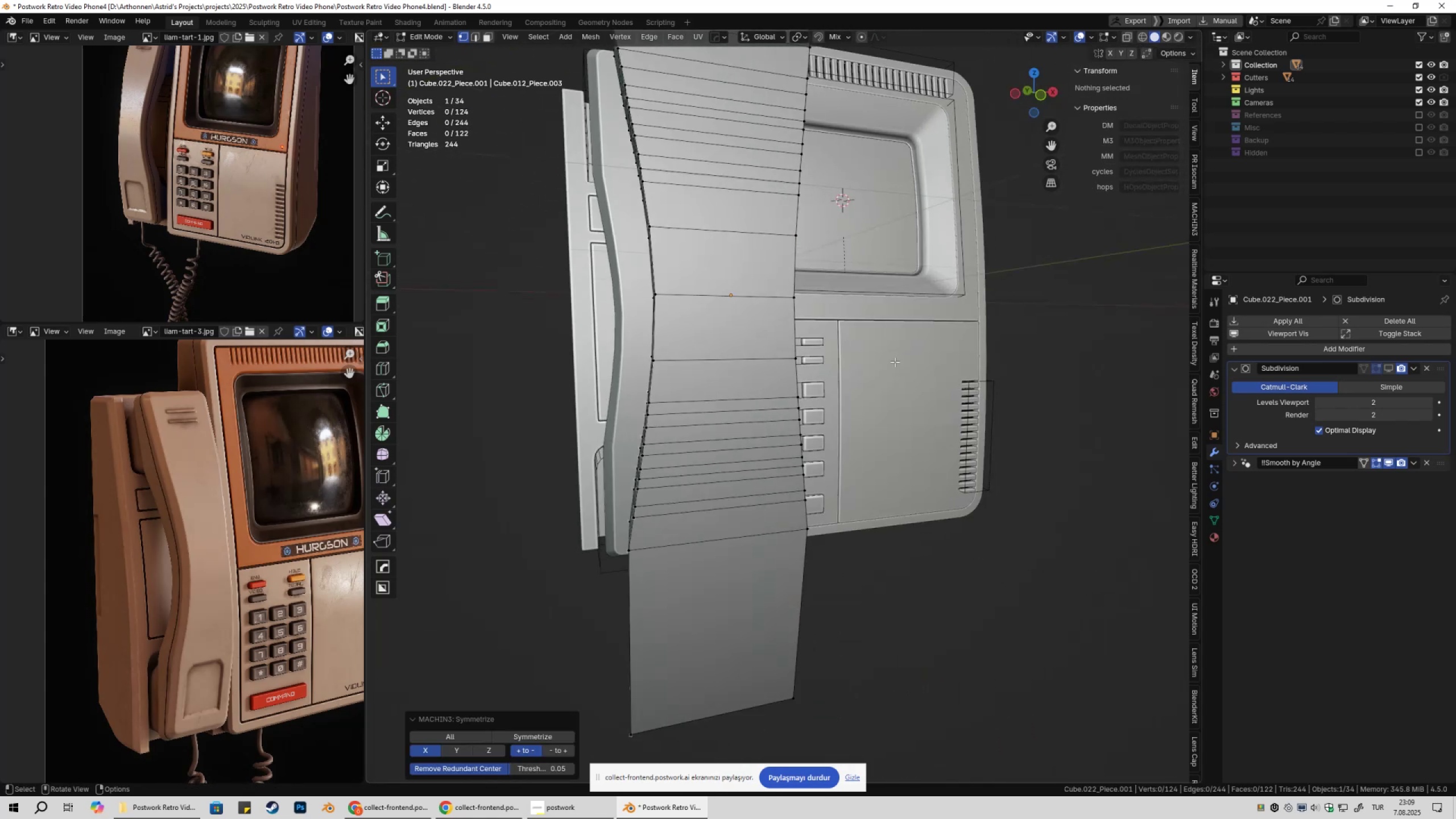 
hold_key(key=X, duration=0.31)
 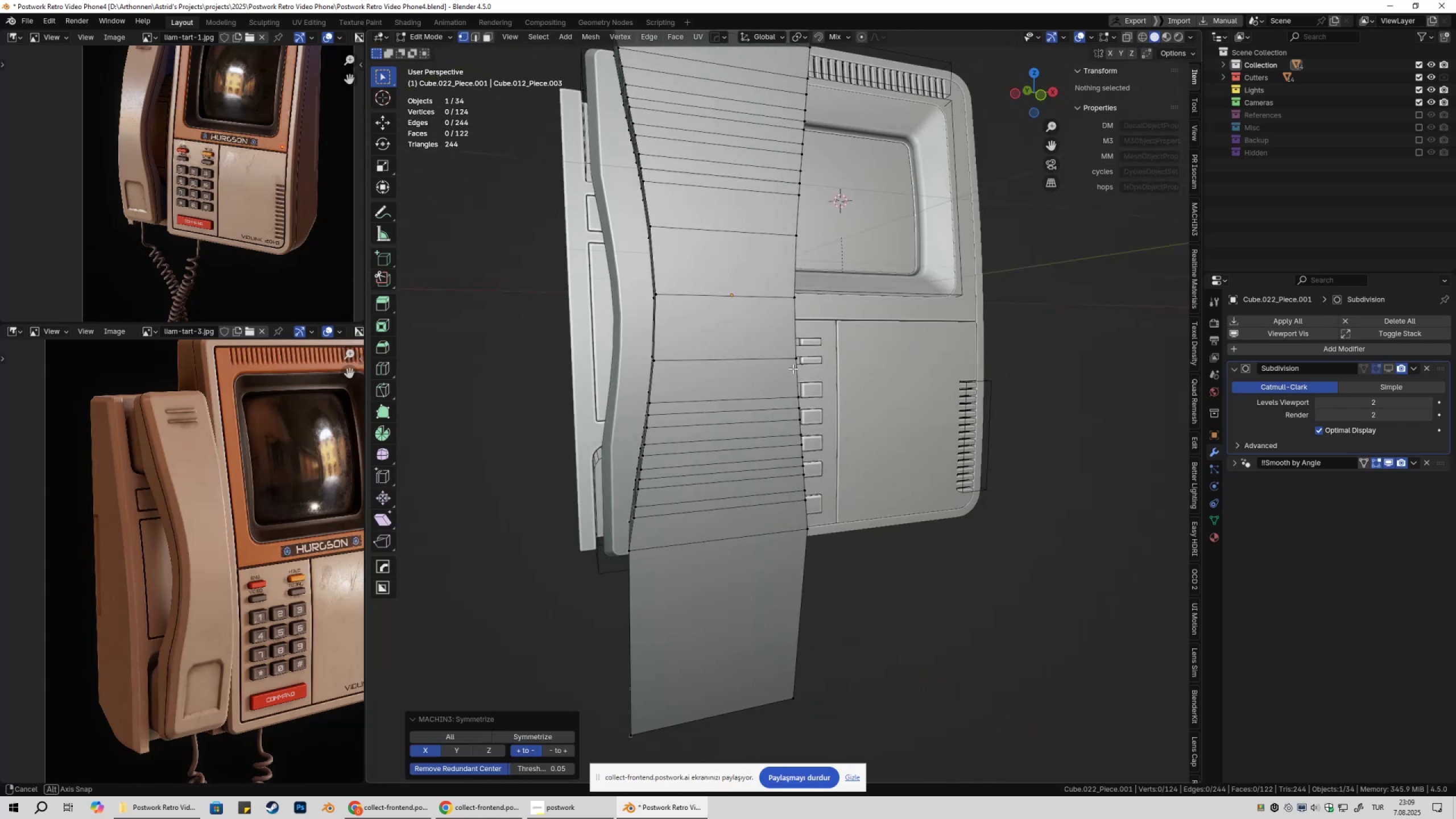 
key(Tab)
 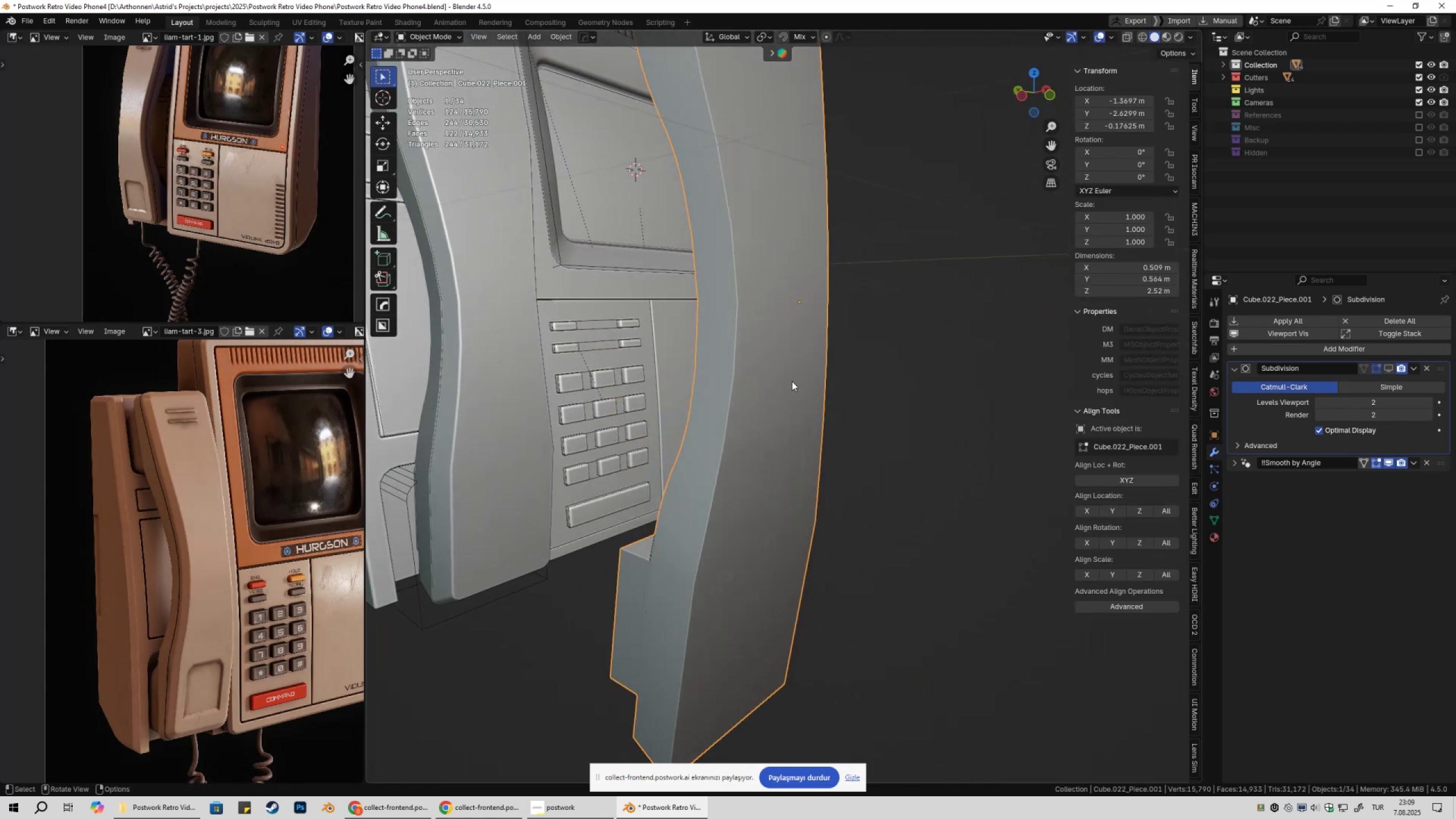 
scroll: coordinate [814, 385], scroll_direction: down, amount: 1.0
 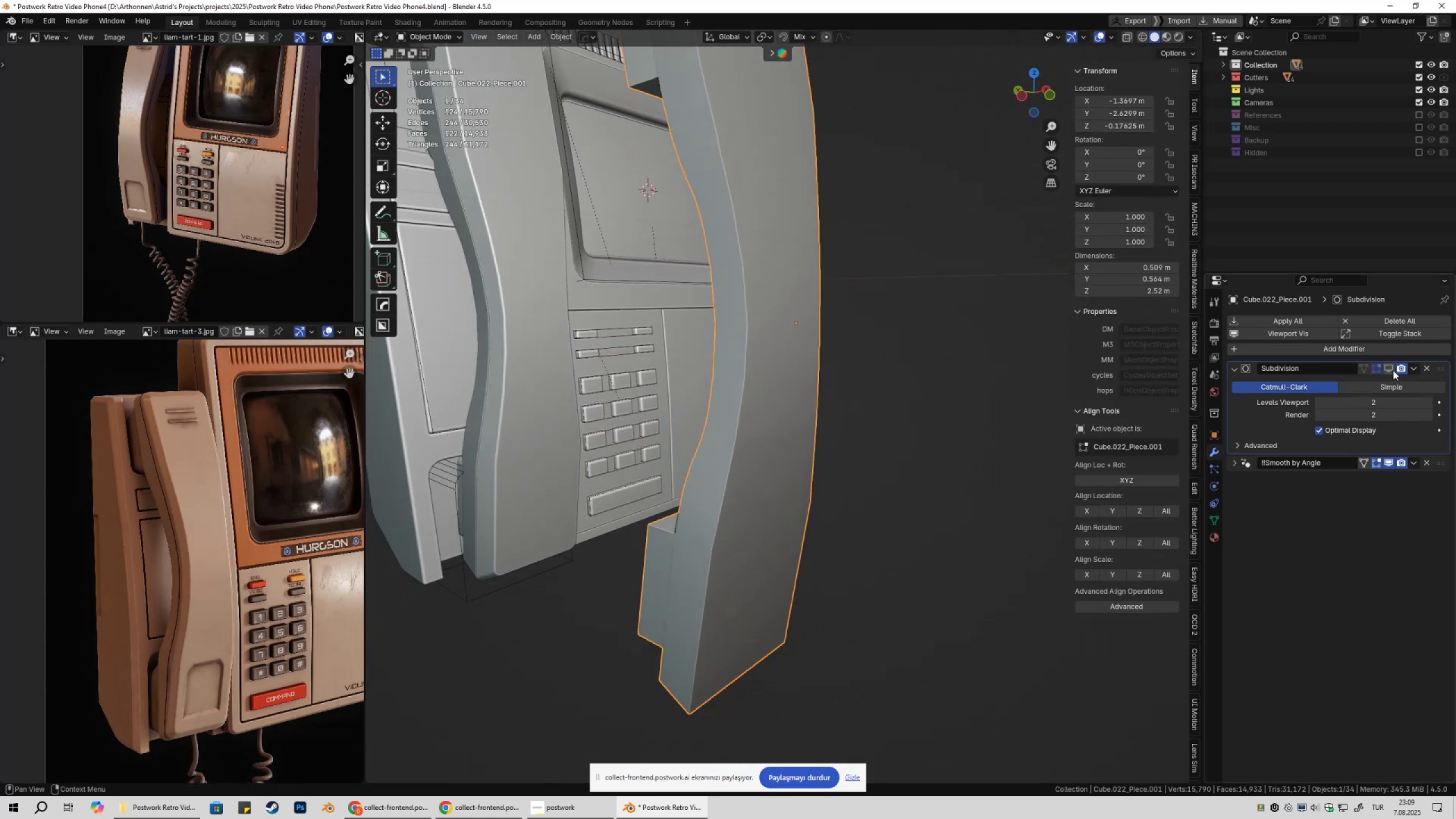 
left_click([1391, 370])
 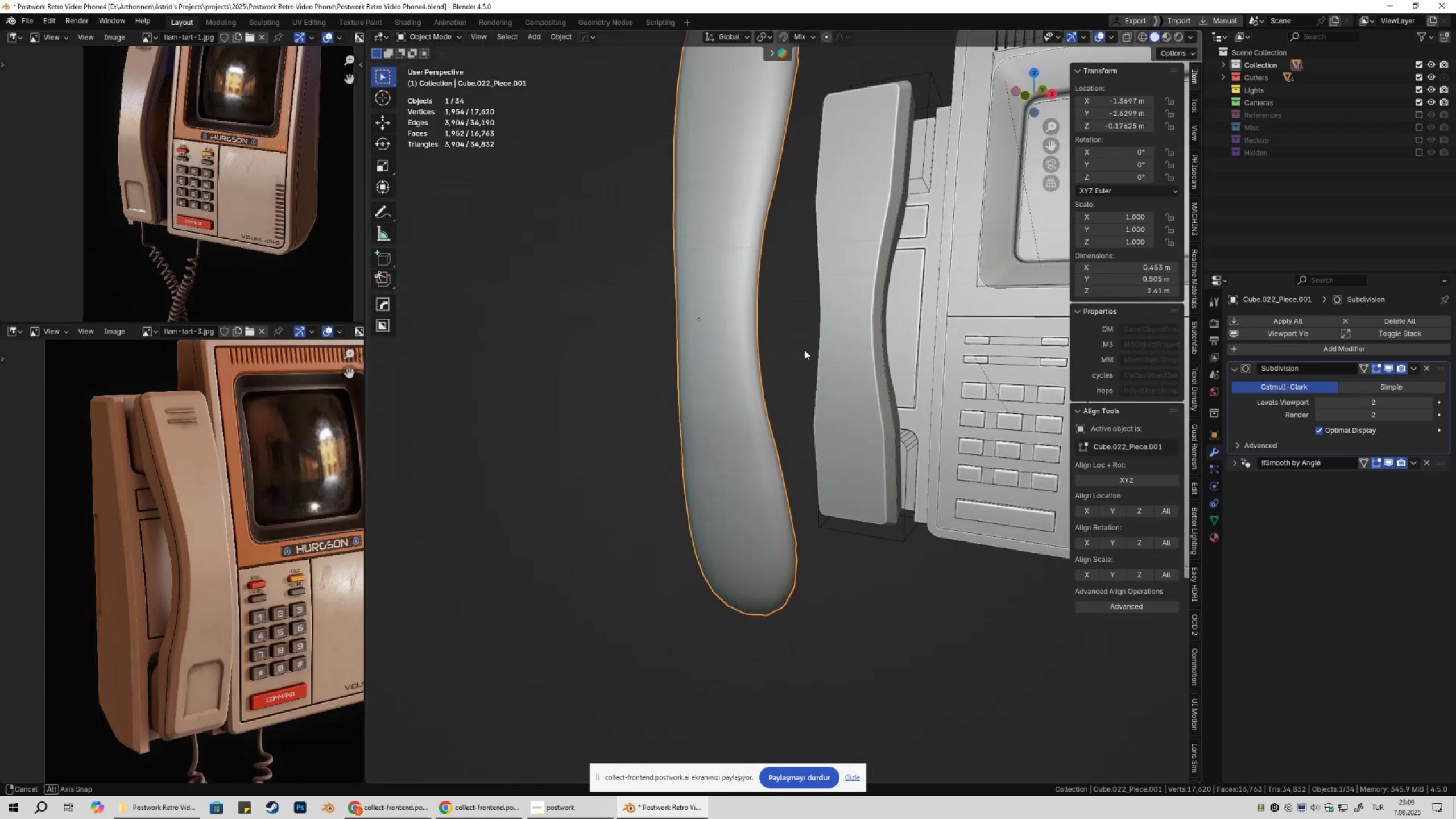 
key(Tab)
 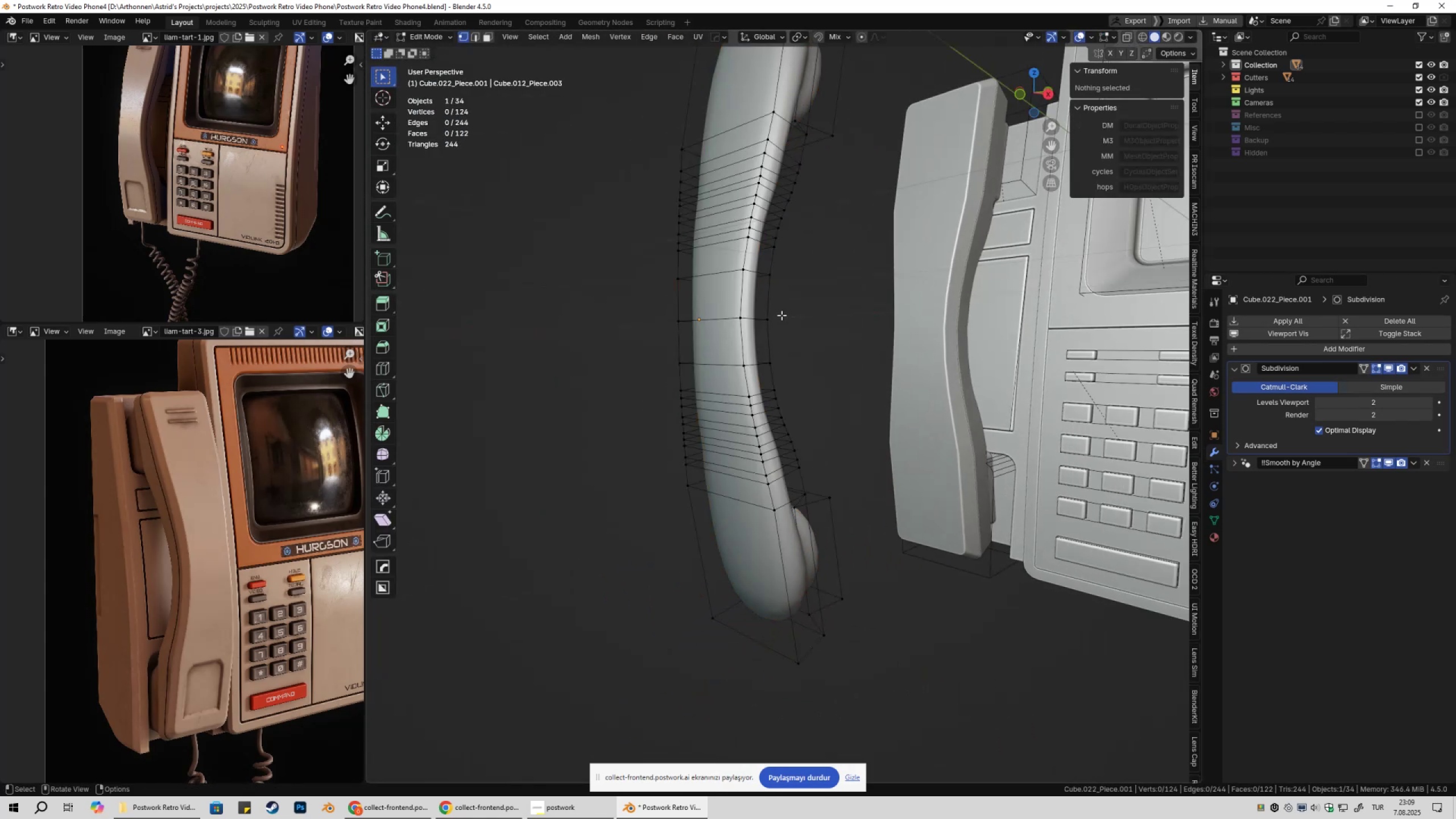 
key(Shift+ShiftLeft)
 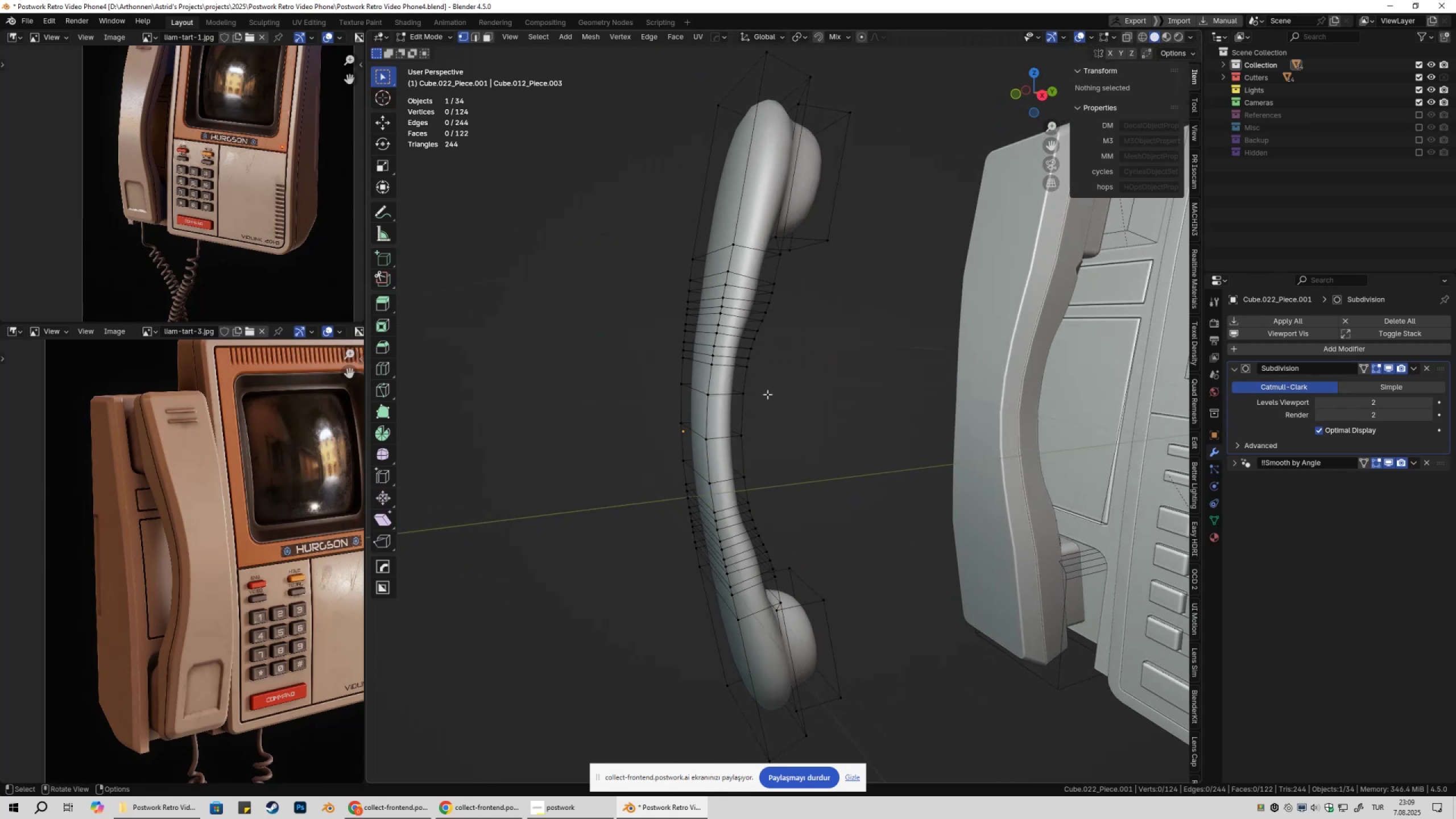 
key(Control+S)
 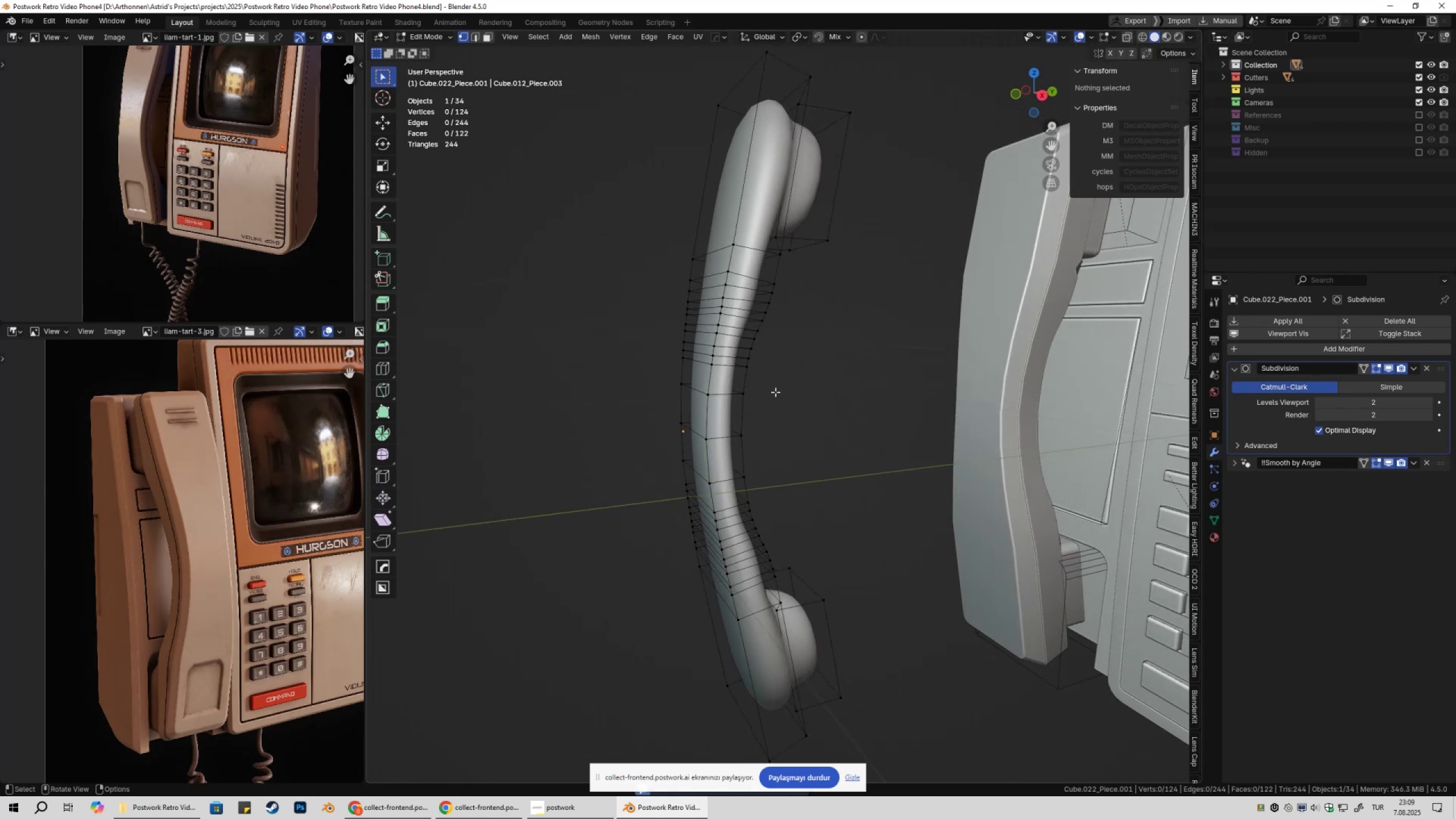 
hold_key(key=ShiftLeft, duration=0.3)
 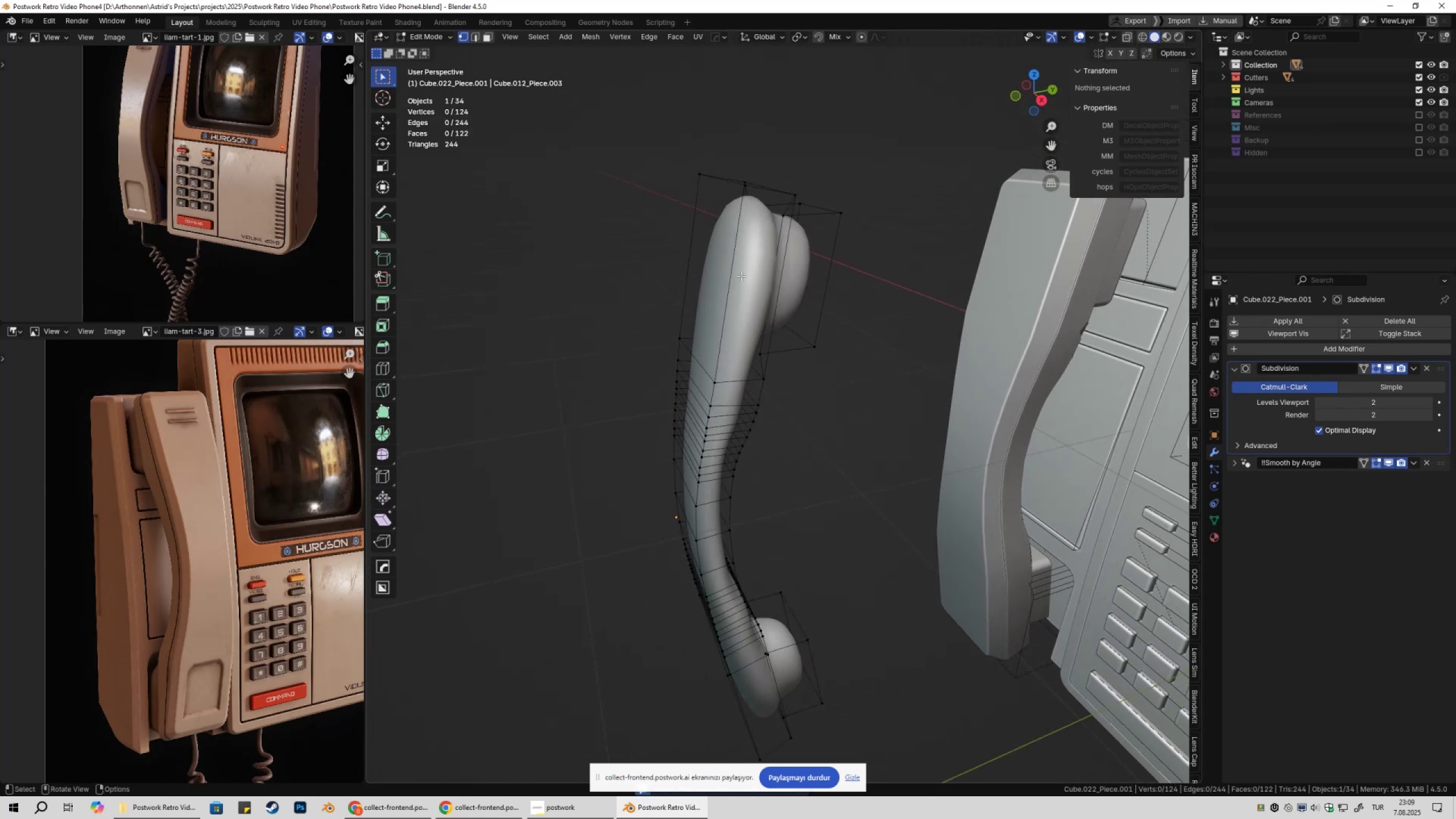 
key(2)
 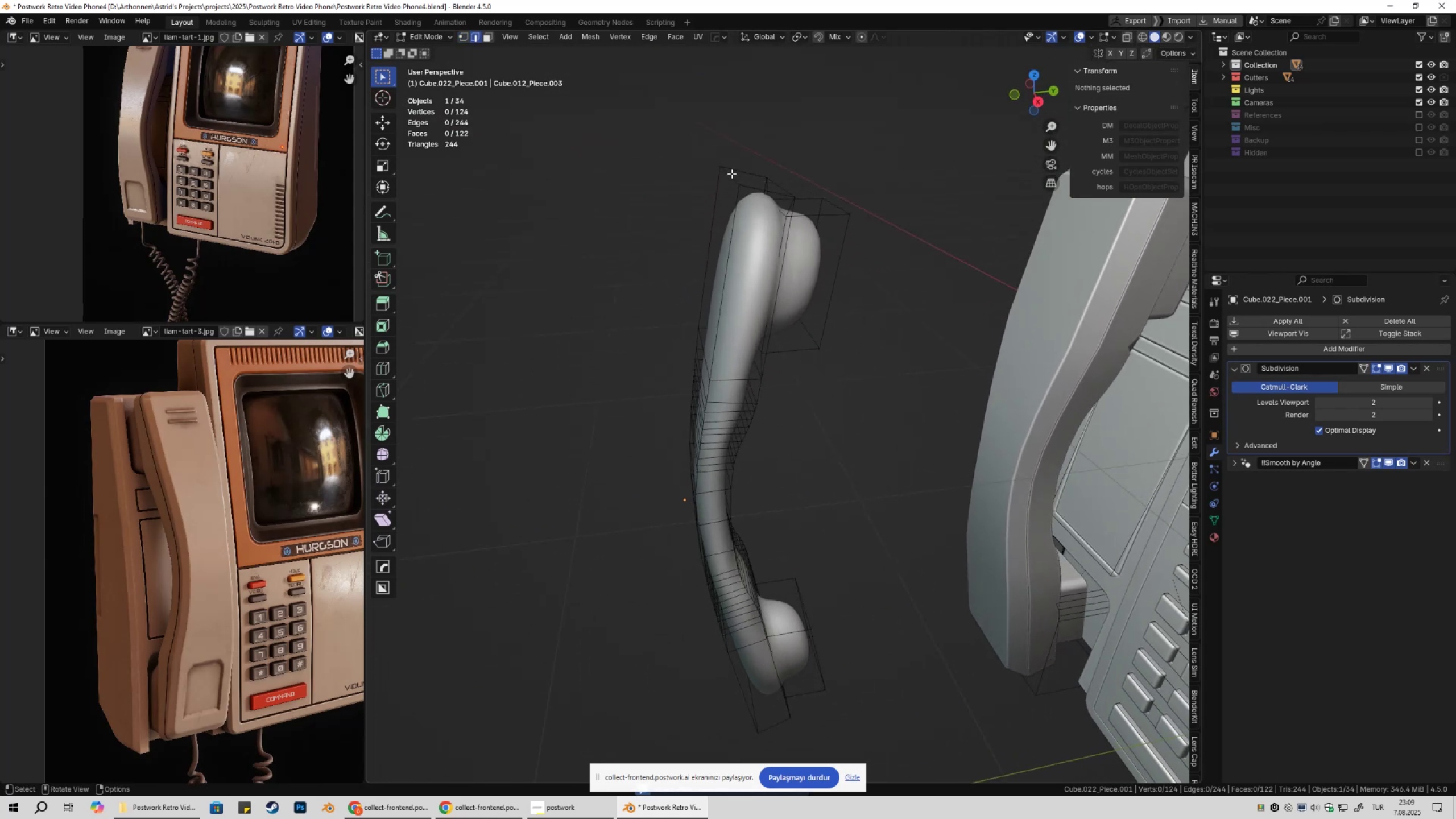 
left_click([731, 173])
 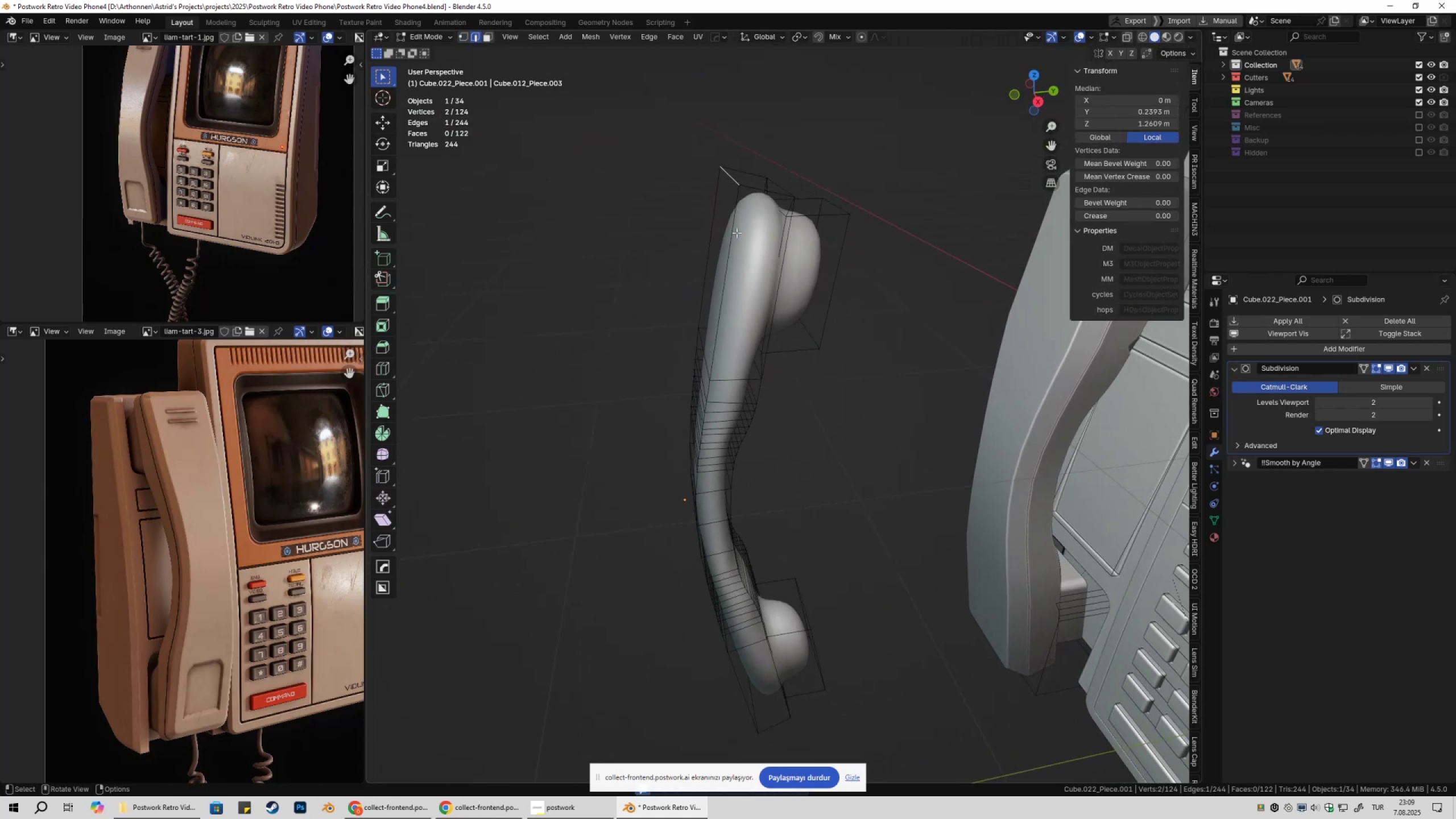 
key(Shift+ShiftLeft)
 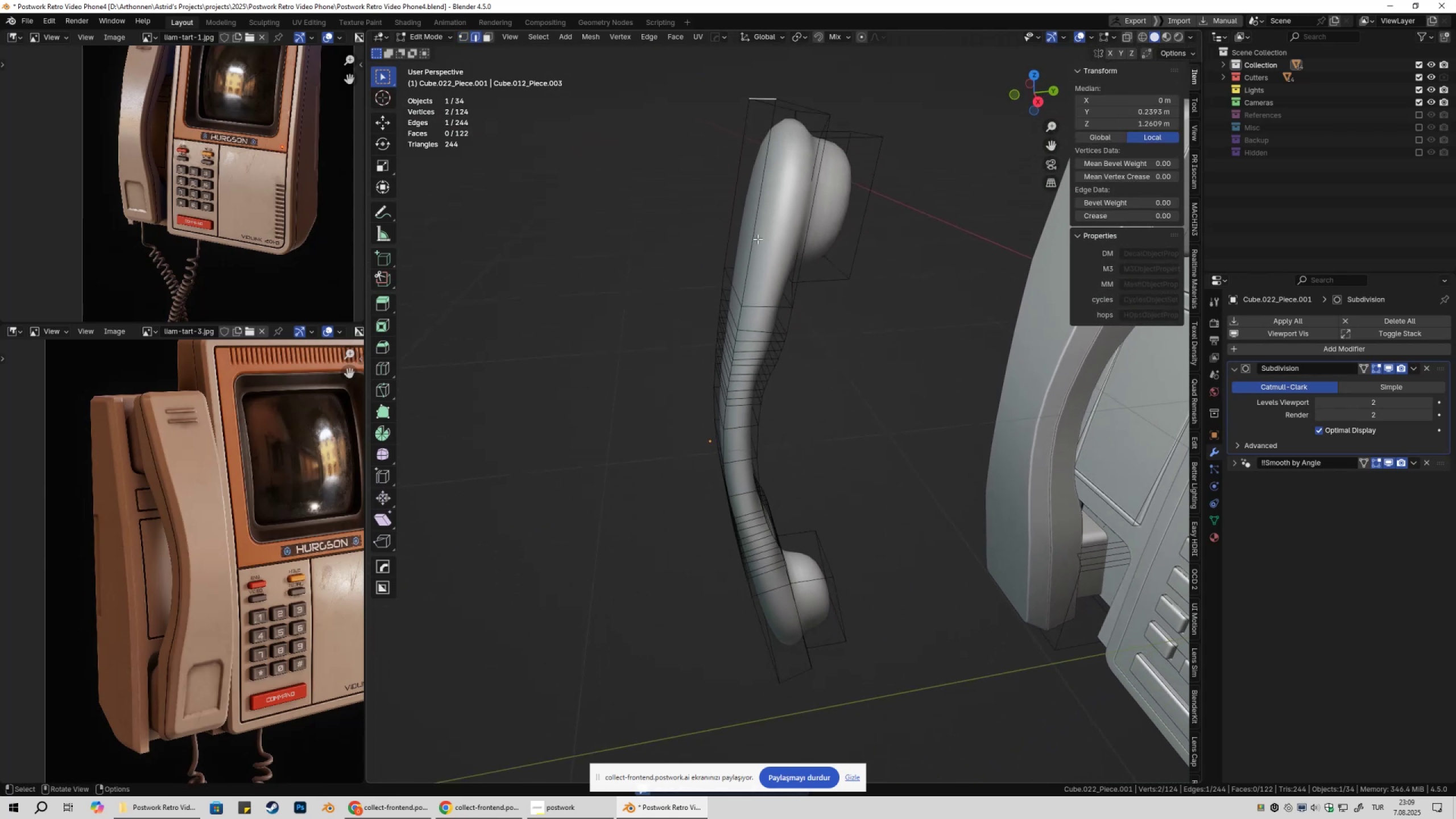 
hold_key(key=ControlLeft, duration=0.35)
 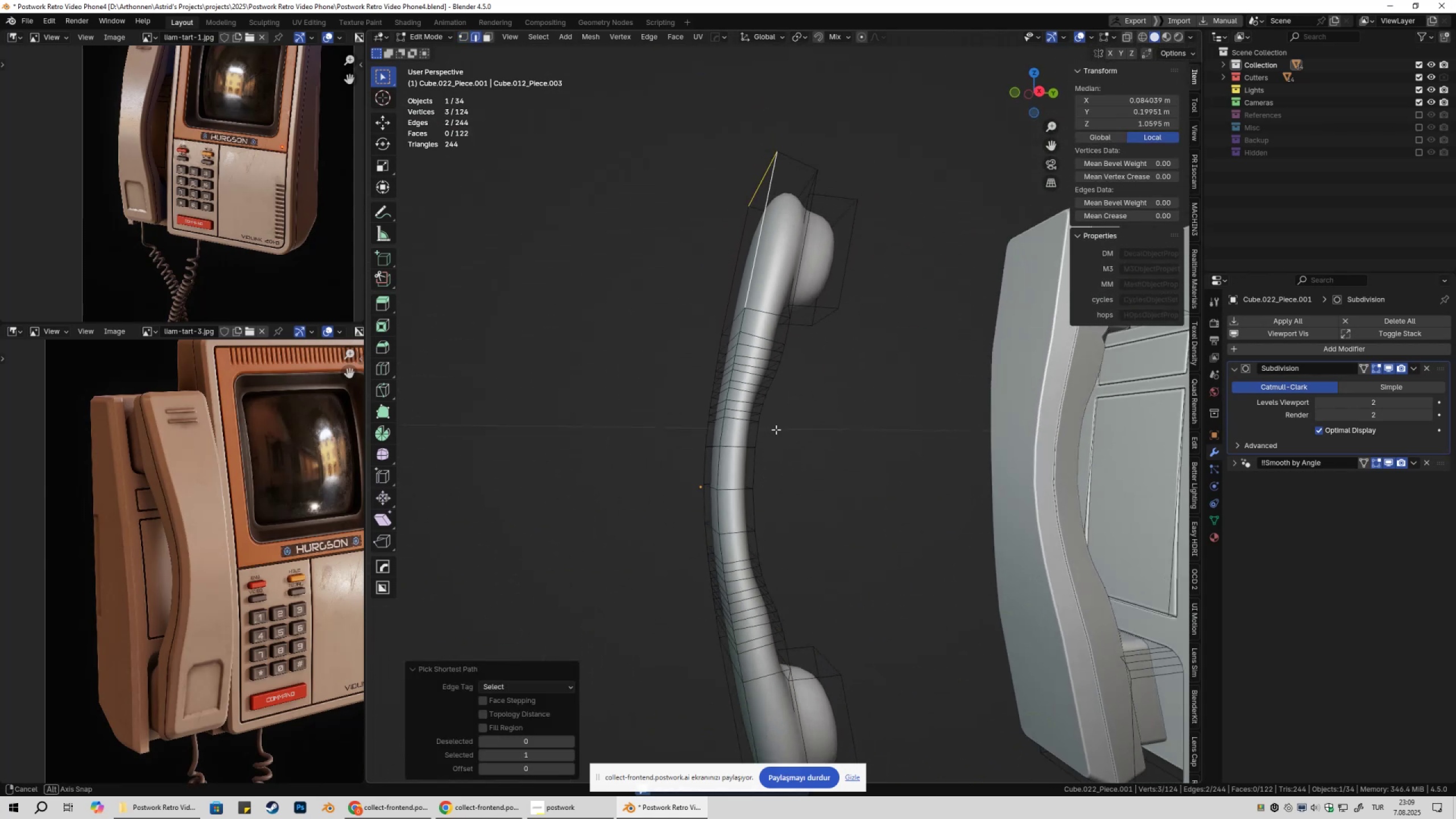 
hold_key(key=ShiftLeft, duration=0.44)
 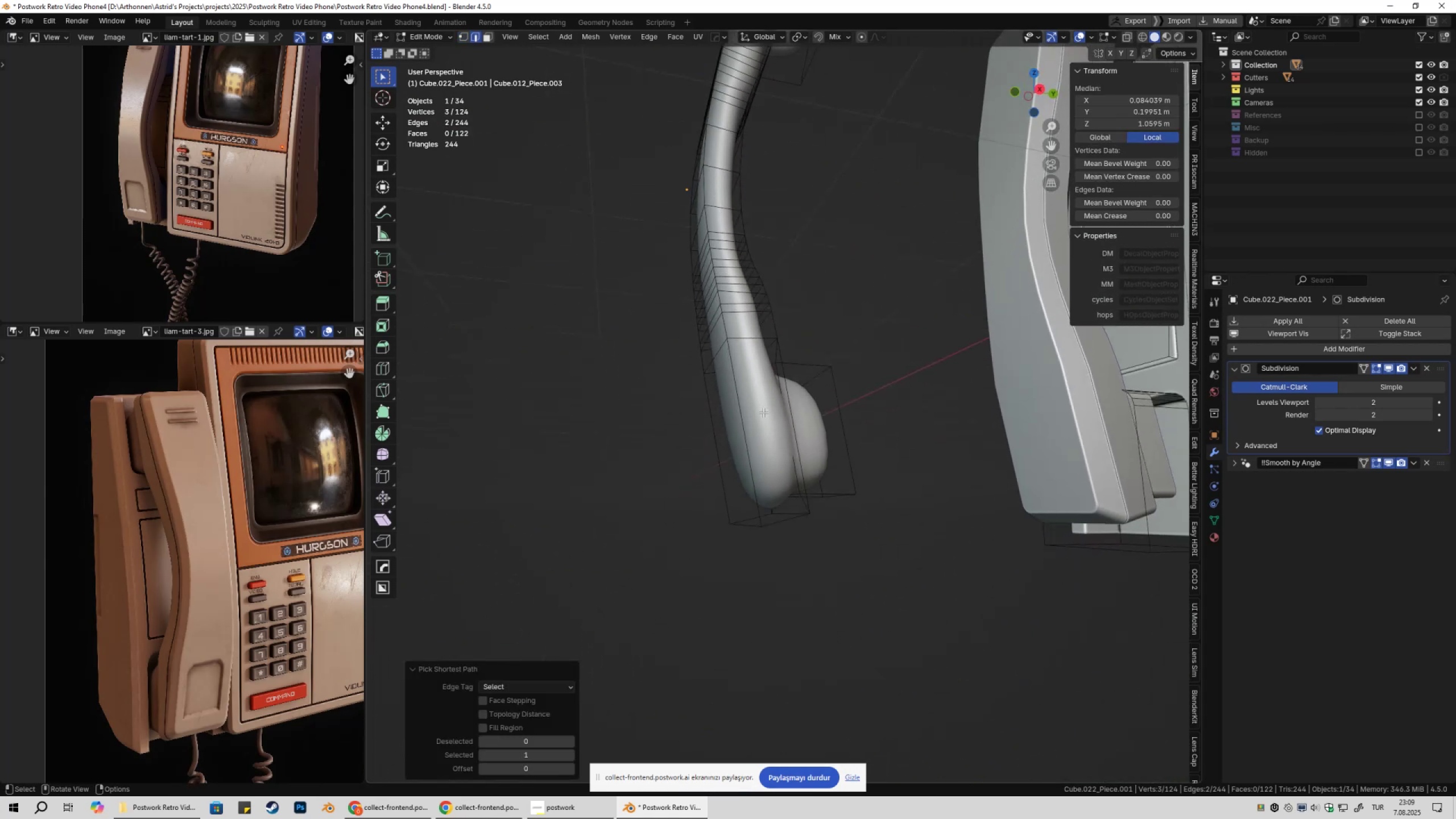 
hold_key(key=ControlLeft, duration=0.84)
 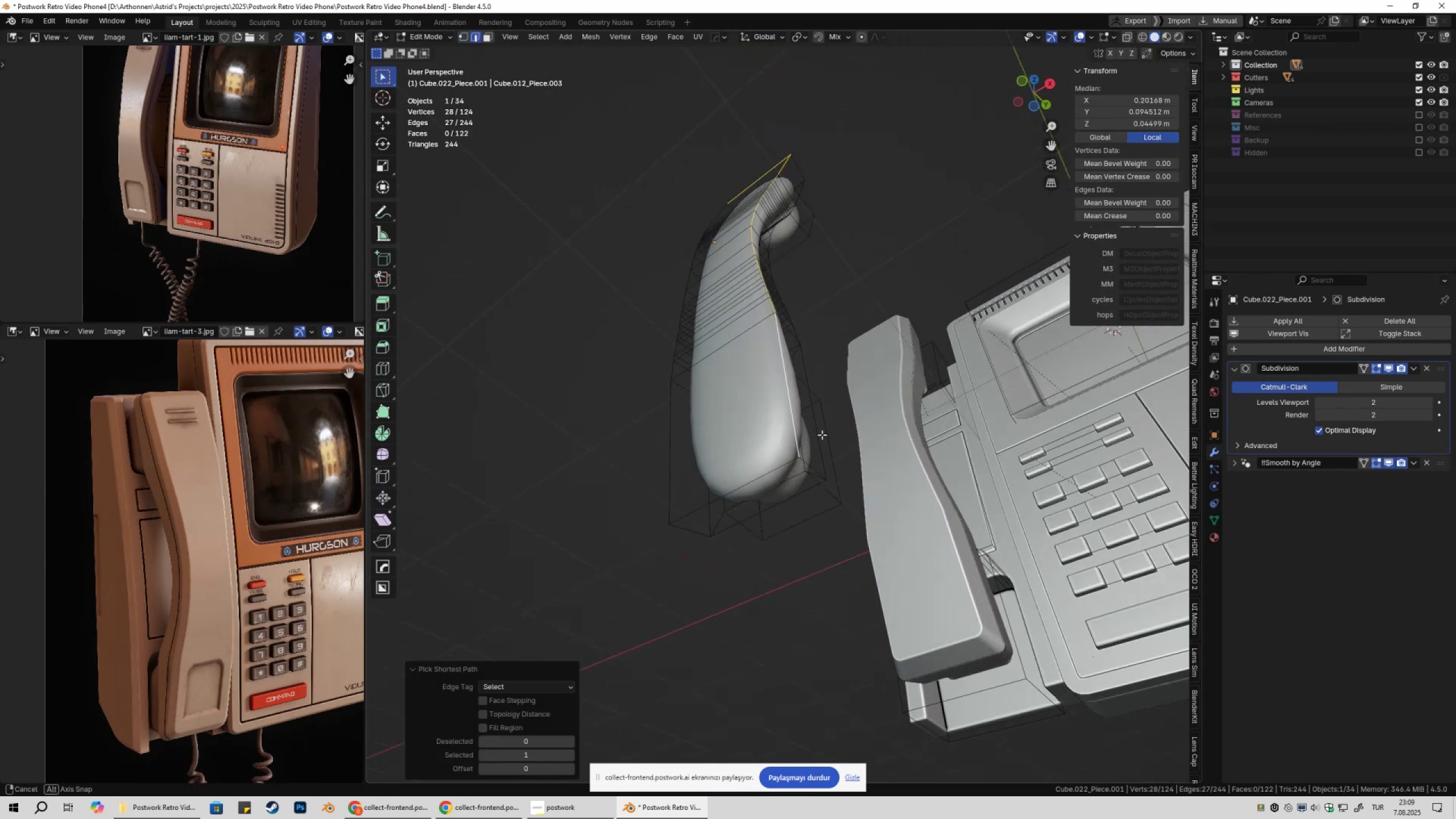 
hold_key(key=ControlLeft, duration=0.46)
left_click([751, 476])
 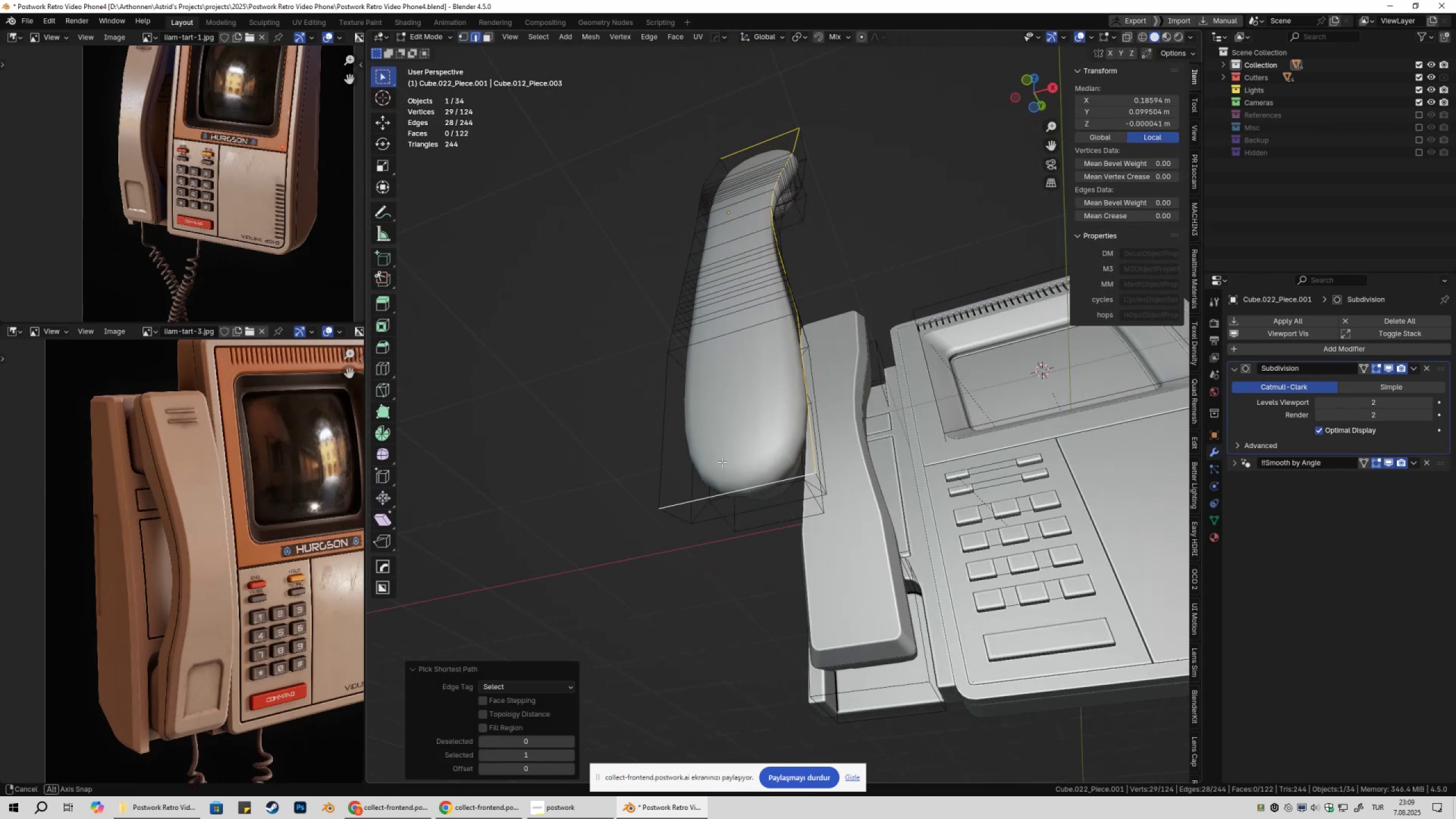 
hold_key(key=ControlLeft, duration=0.4)
left_click([659, 417])
 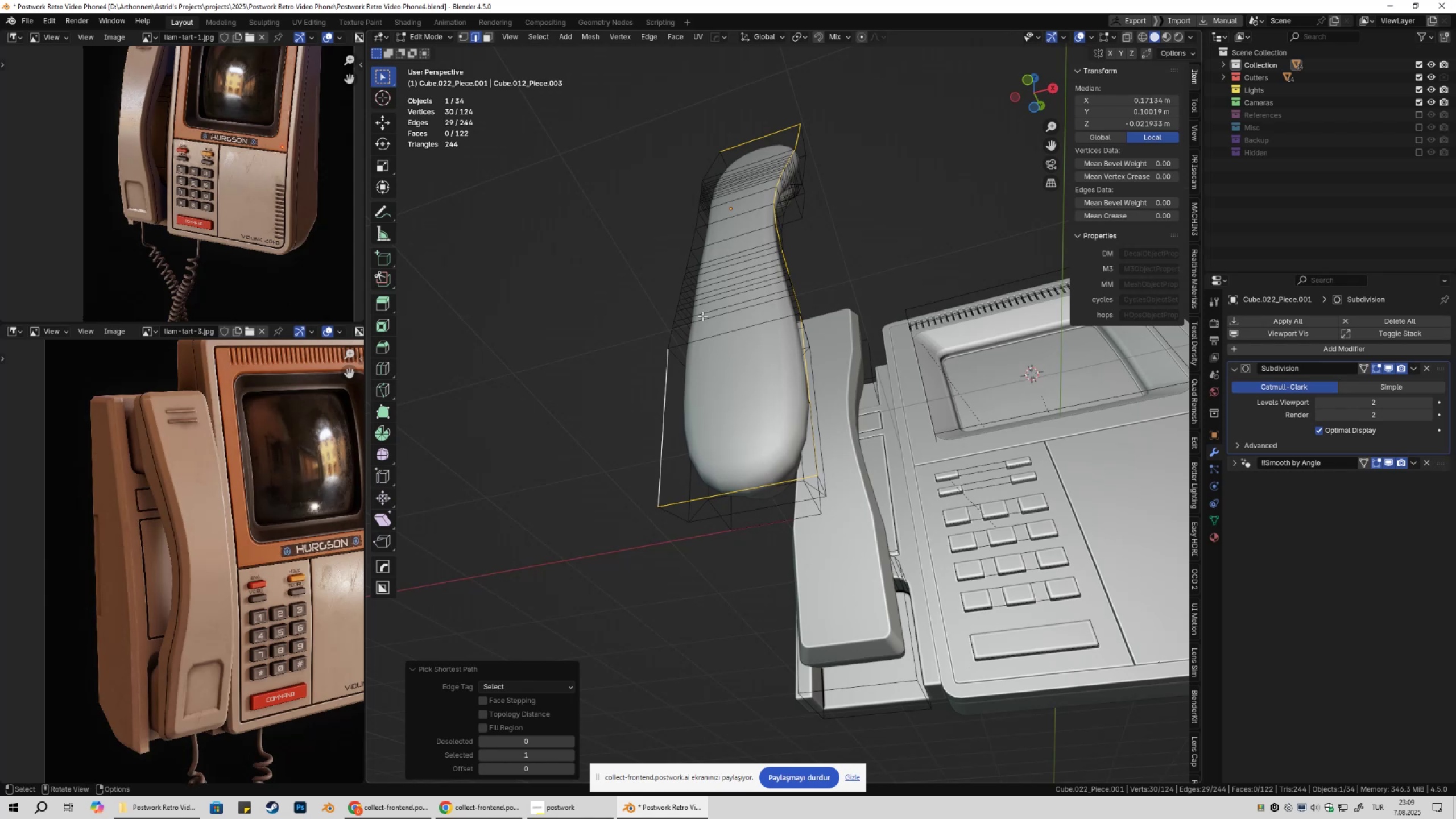 
key(Shift+ShiftLeft)
 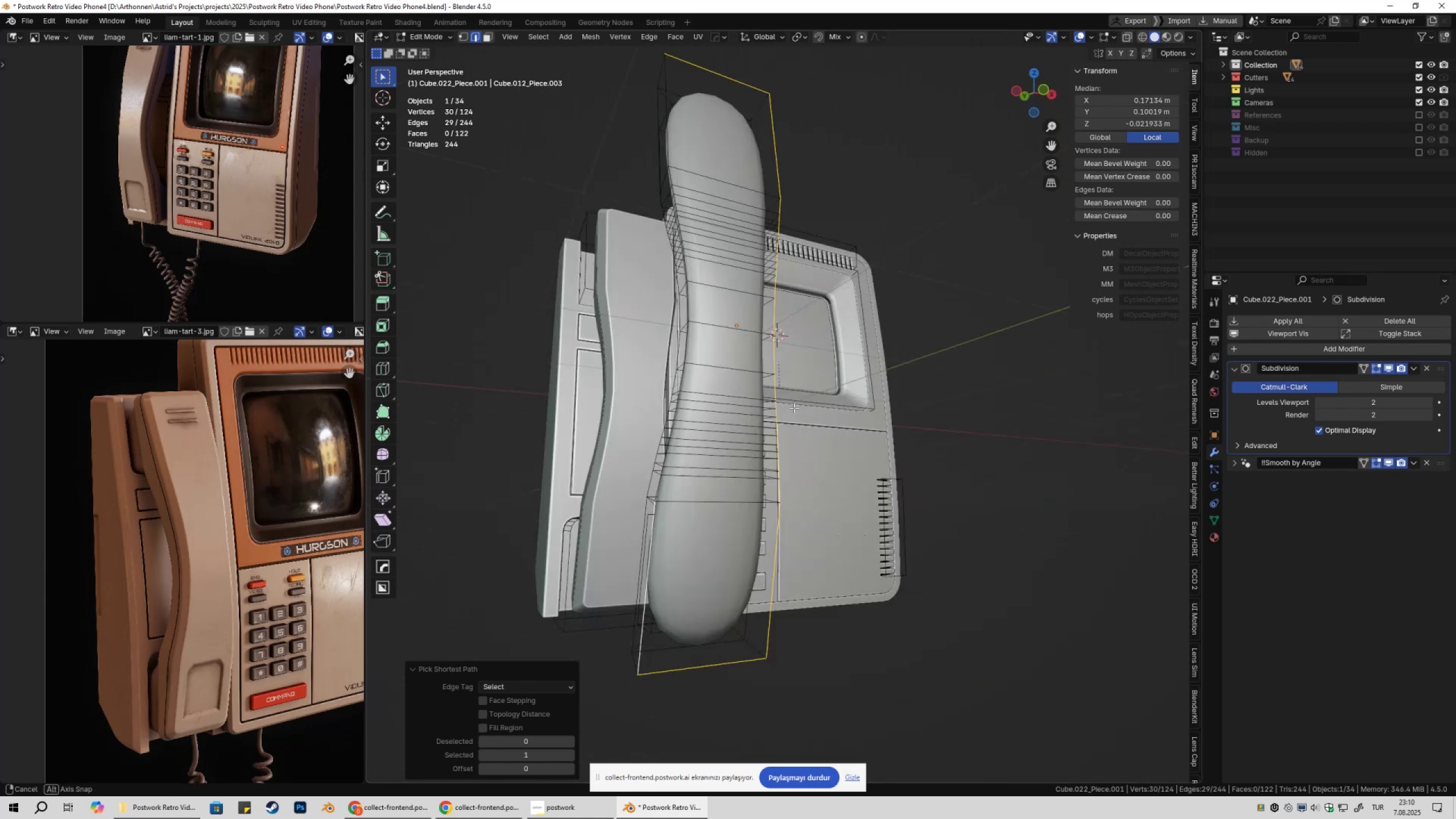 
hold_key(key=ShiftLeft, duration=0.42)
 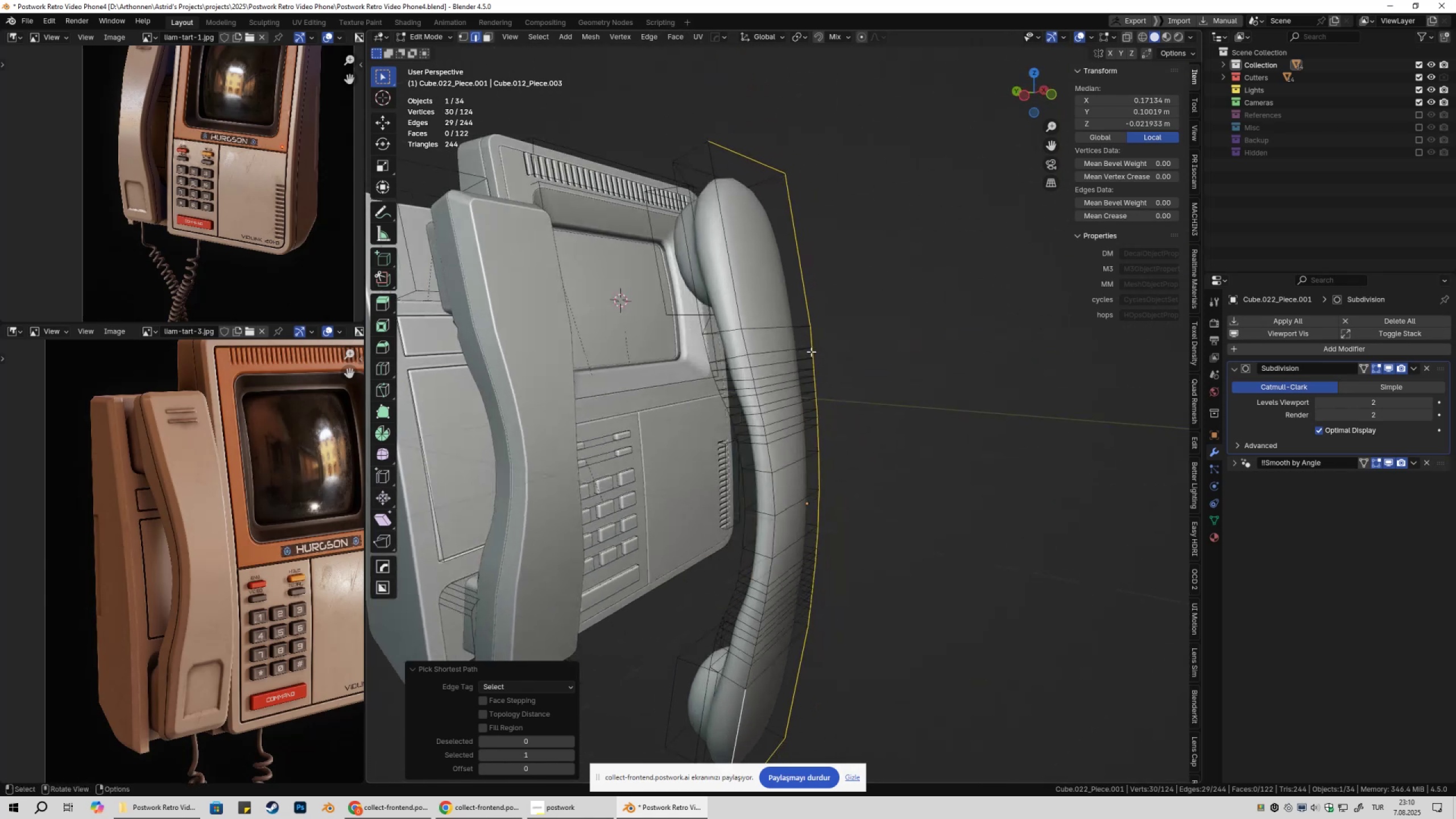 
hold_key(key=ControlLeft, duration=0.53)
left_click([726, 247])
 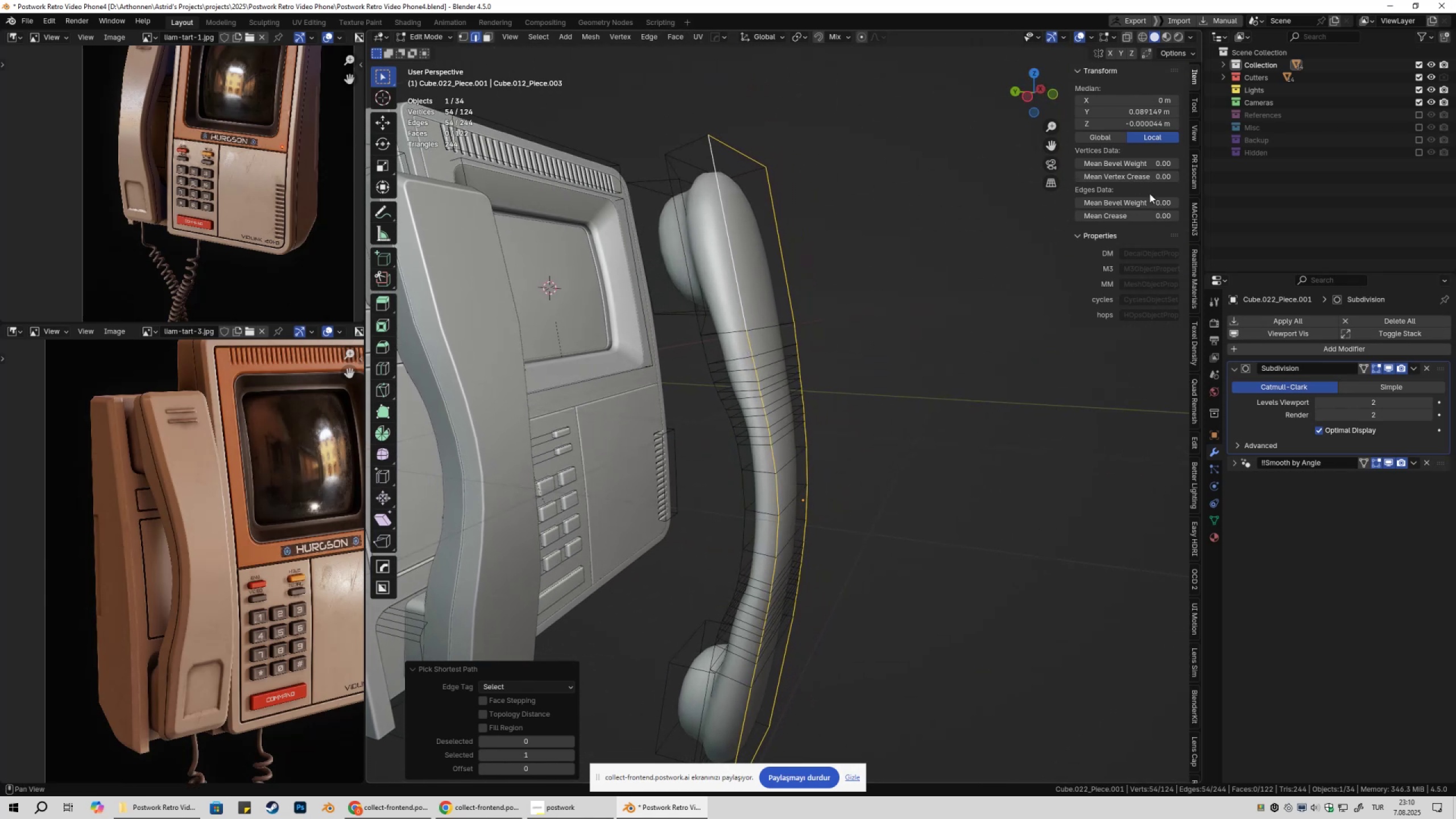 
left_click_drag(start_coordinate=[1131, 202], to_coordinate=[238, 209])
 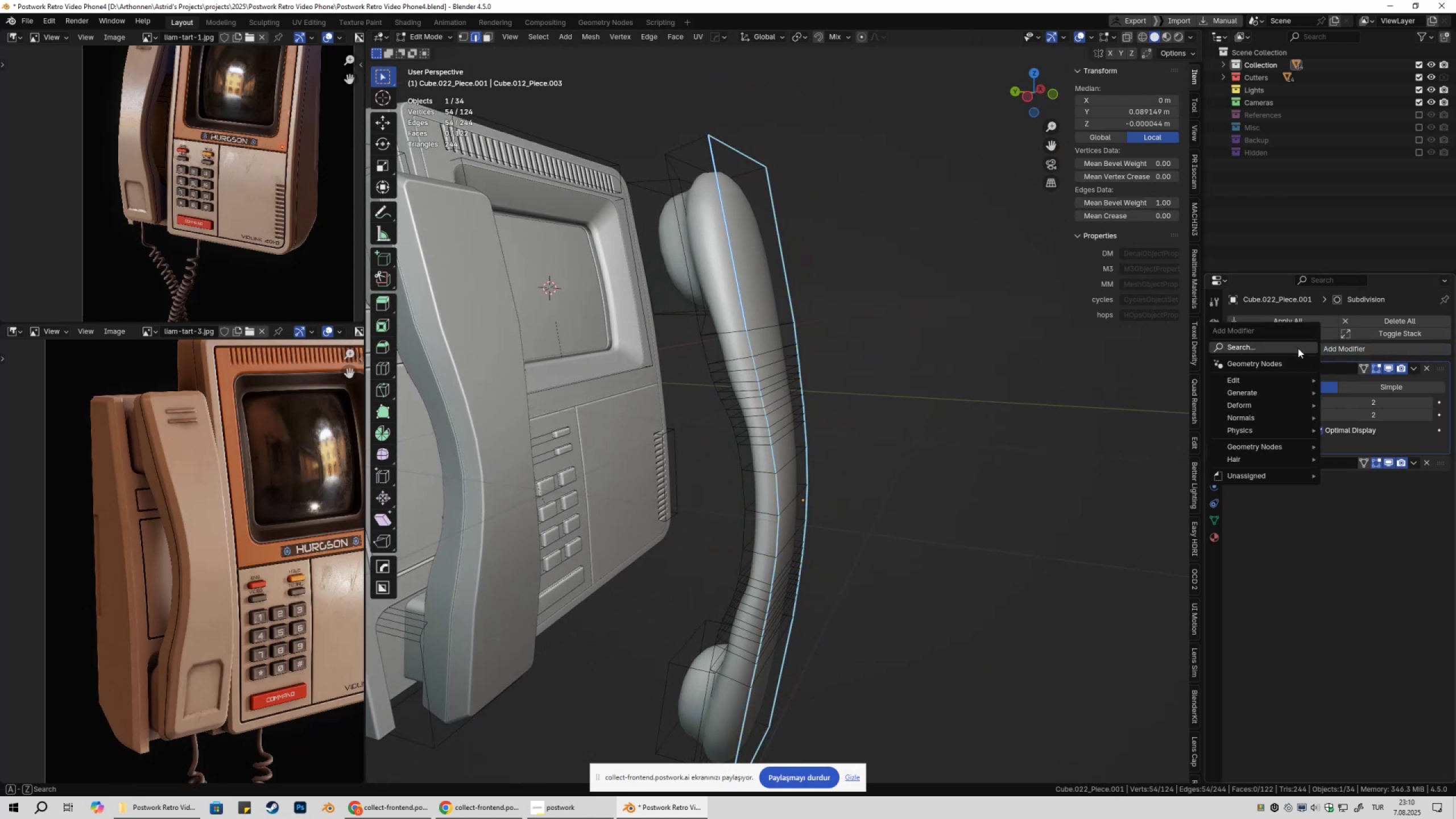 
type(beve)
 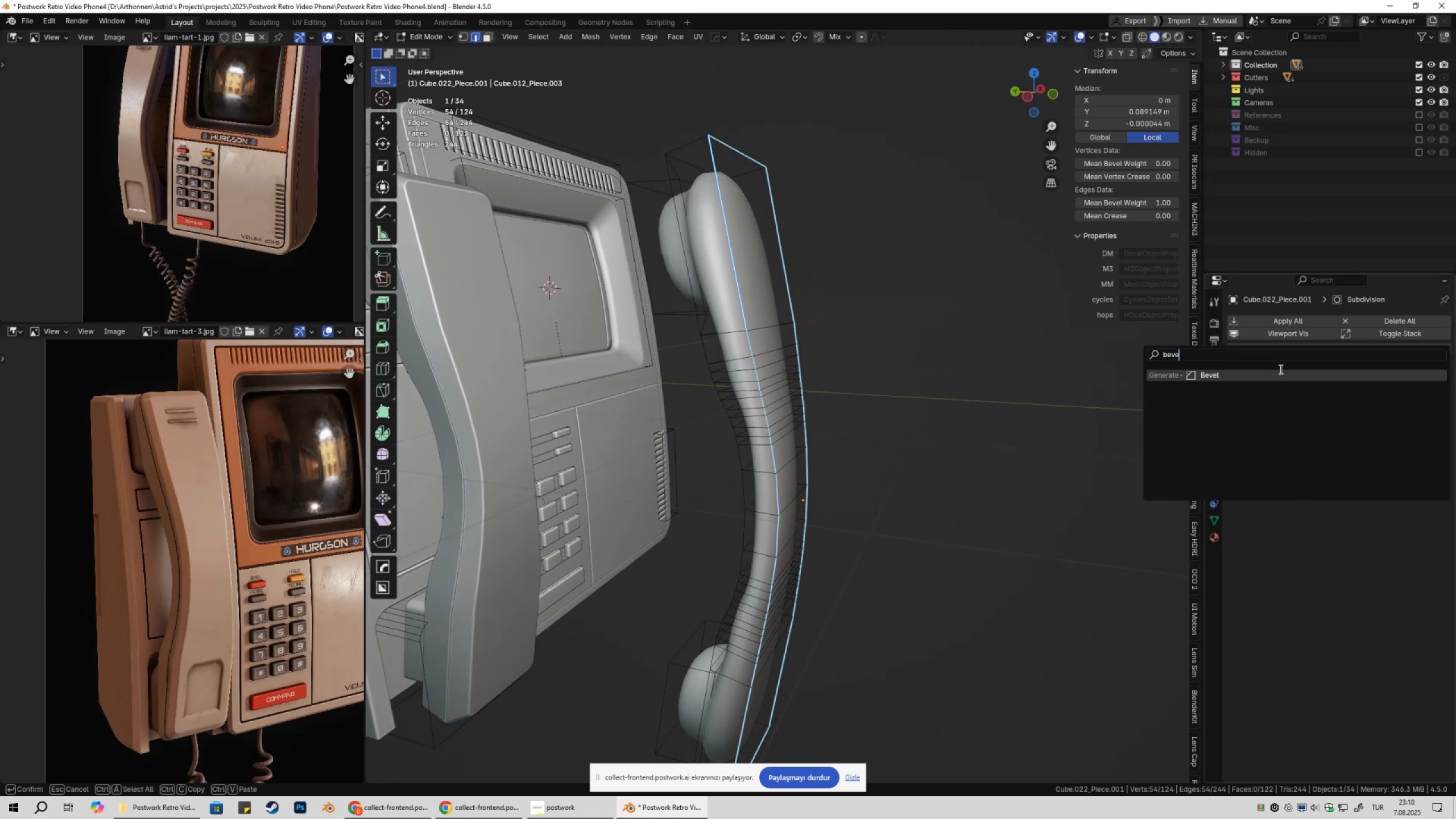 
left_click([1280, 369])
 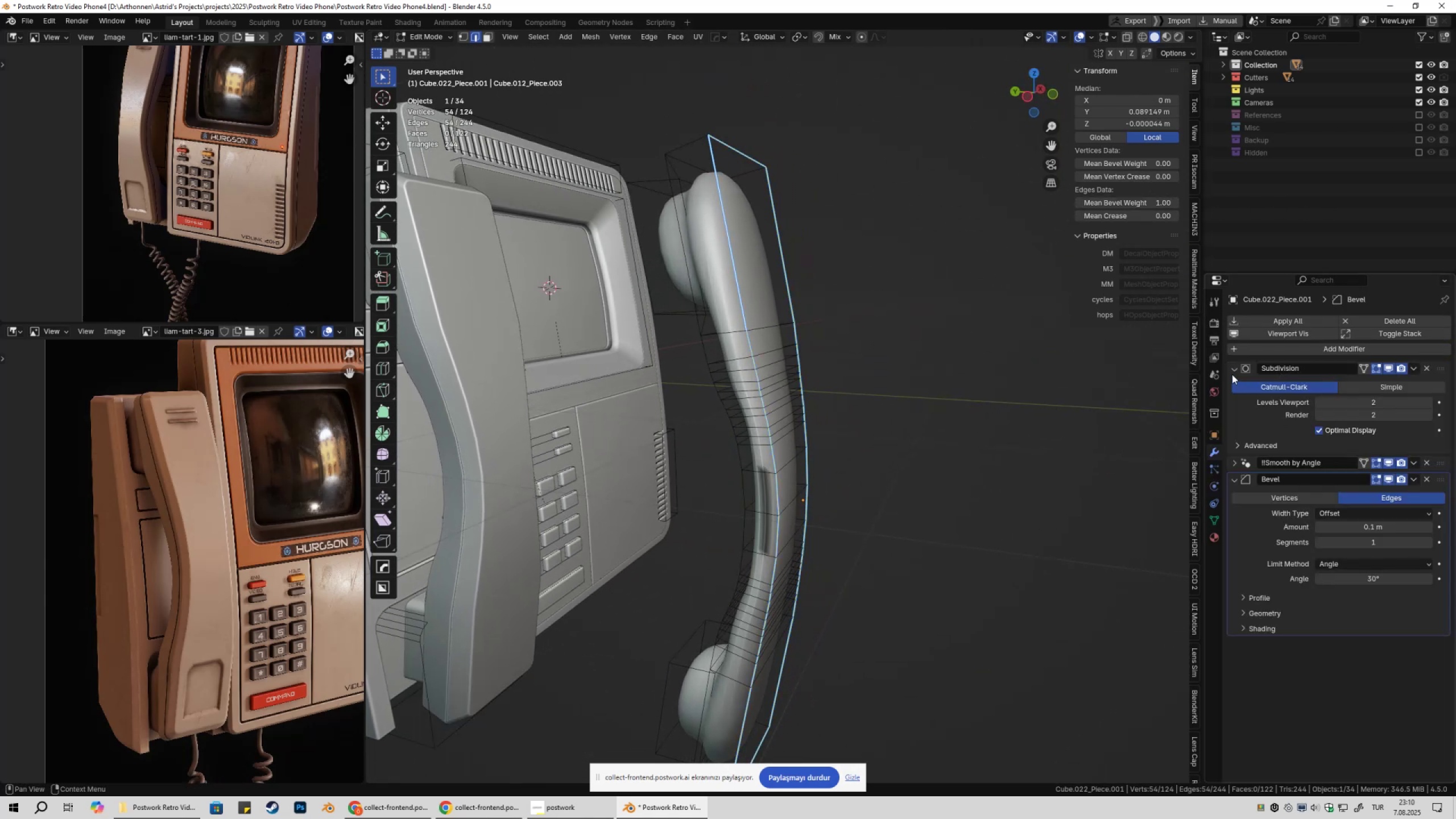 
left_click([1230, 374])
 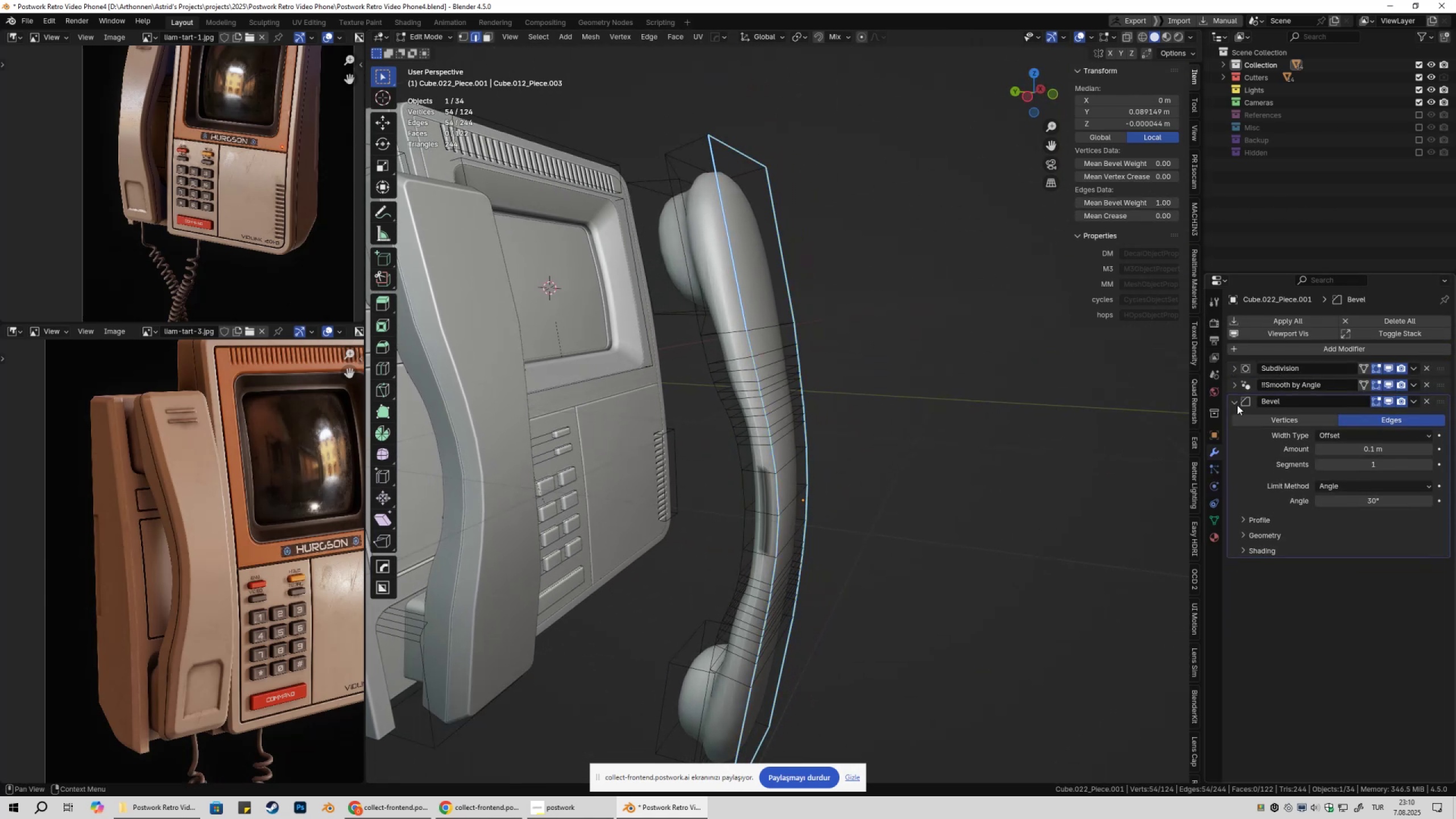 
left_click([1237, 405])
 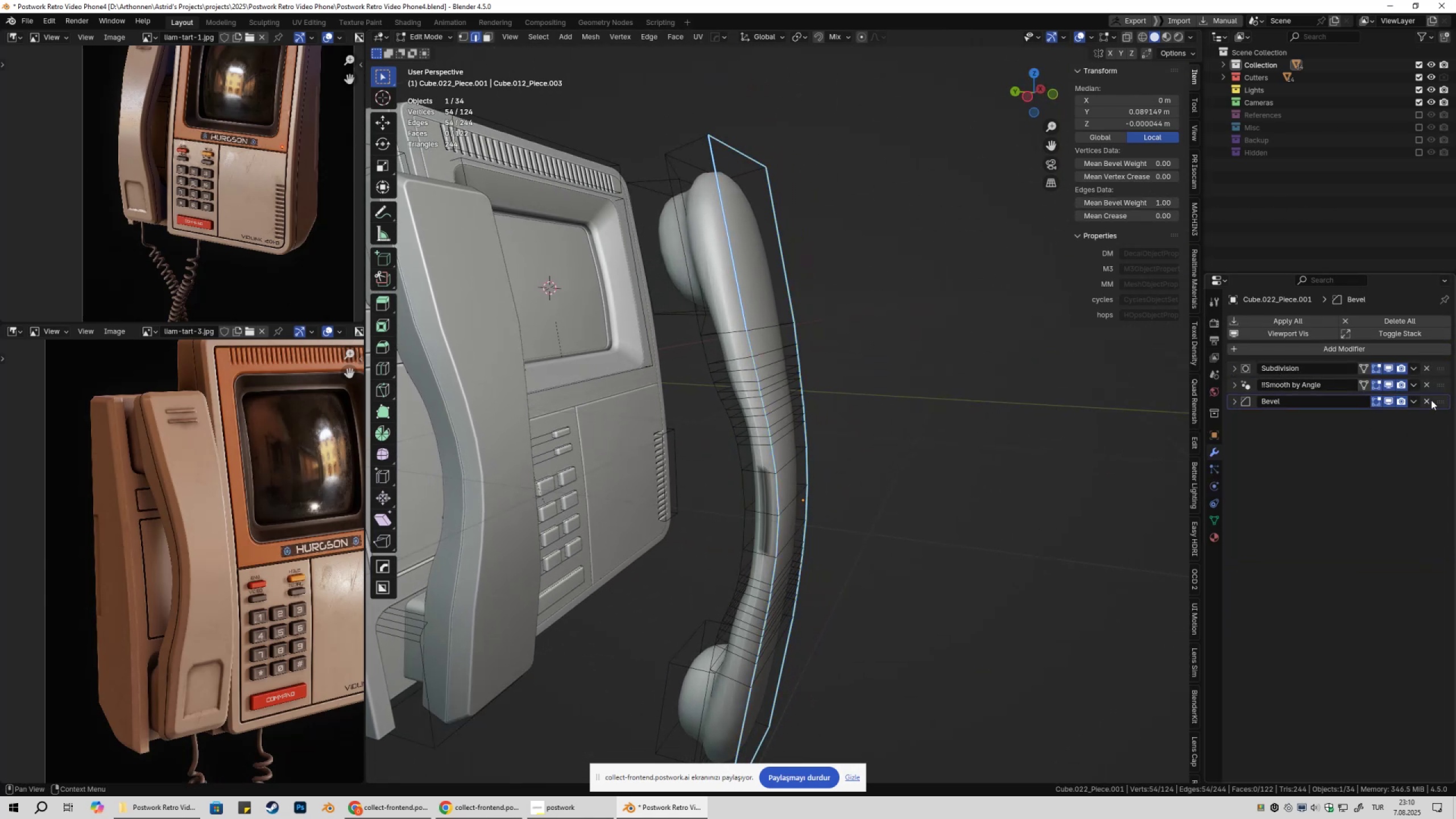 
left_click_drag(start_coordinate=[1438, 401], to_coordinate=[1446, 346])
 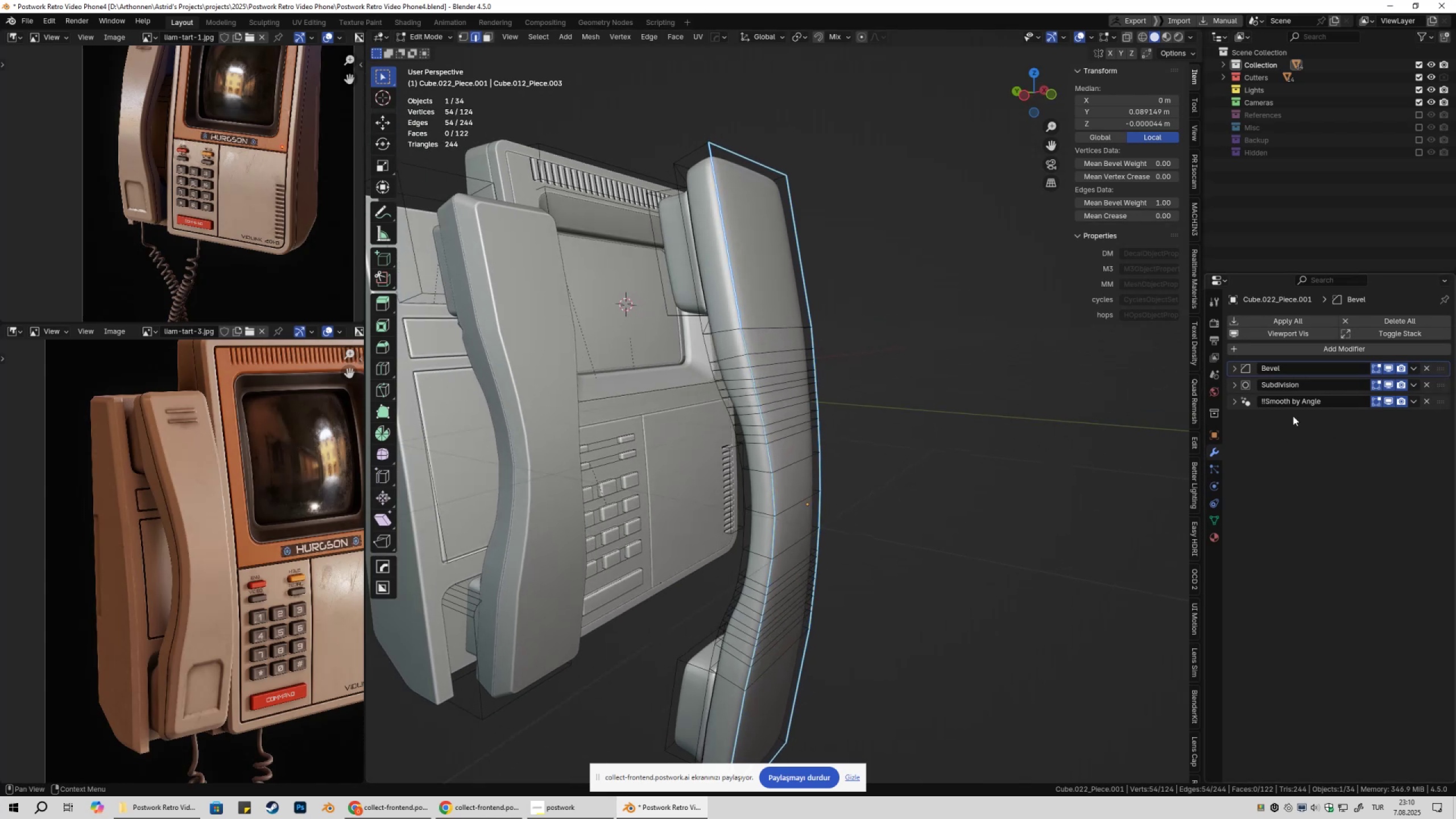 
left_click([1233, 367])
 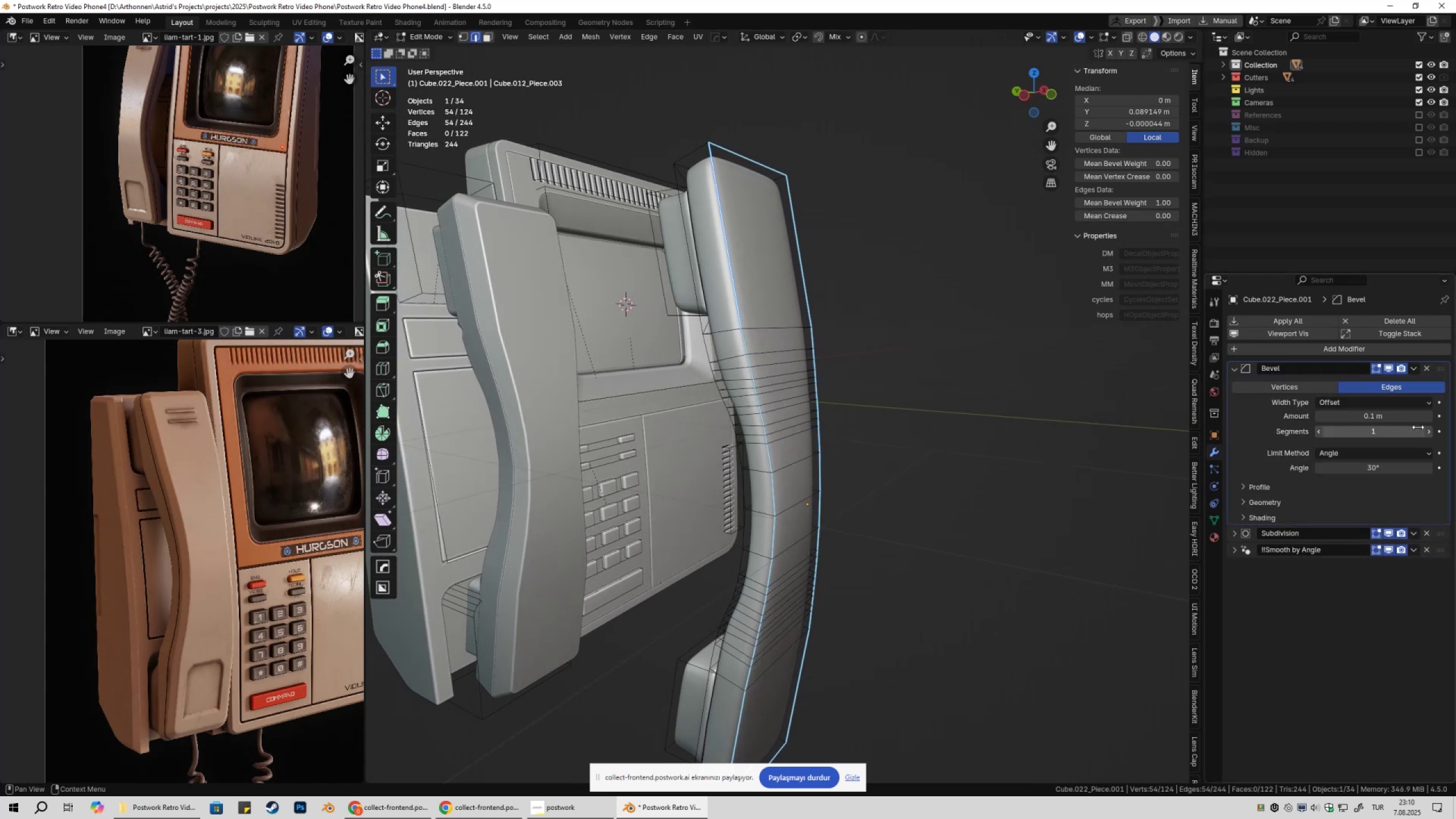 
left_click_drag(start_coordinate=[1398, 415], to_coordinate=[1264, 421])
 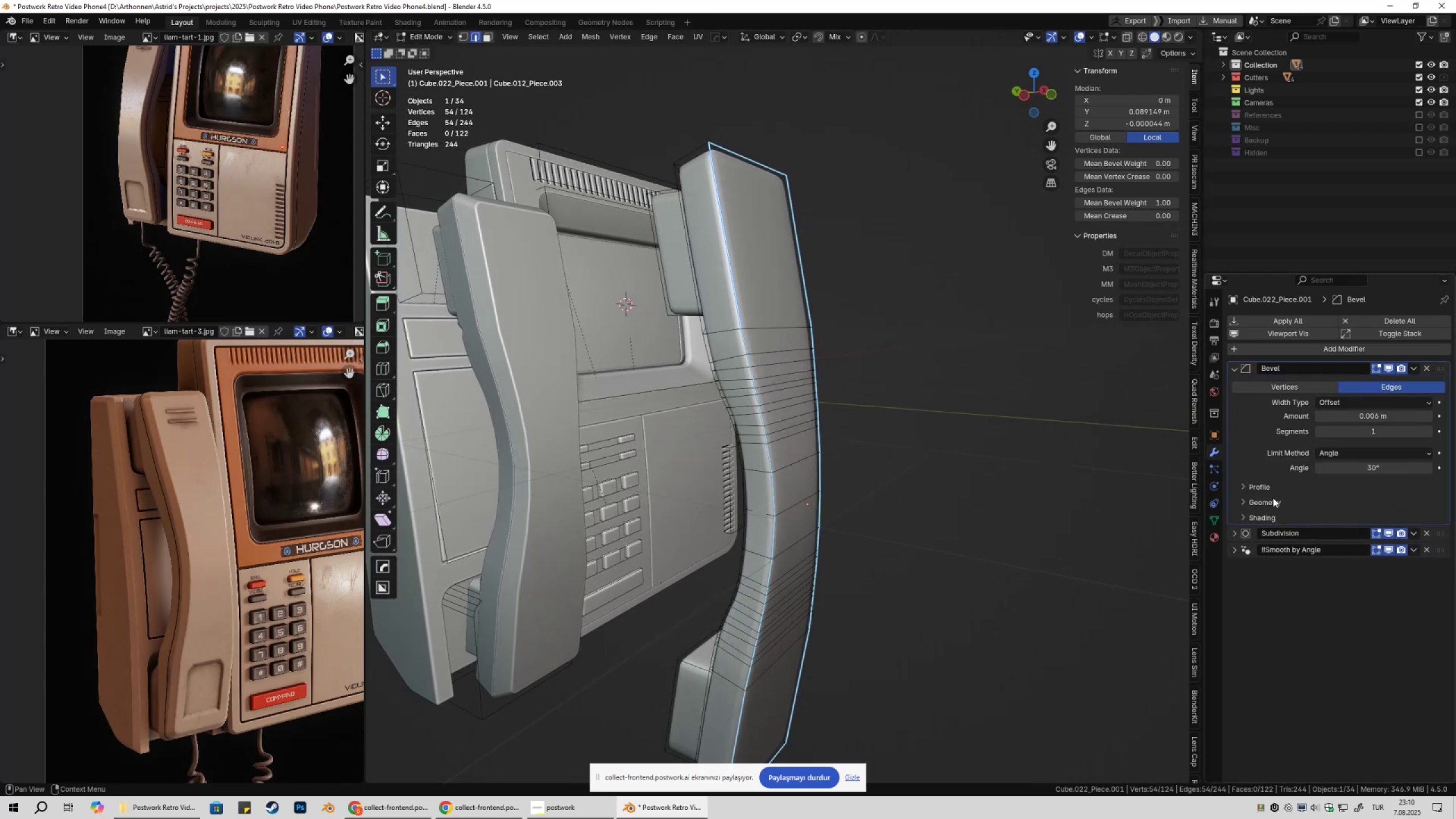 
hold_key(key=ShiftLeft, duration=1.52)
 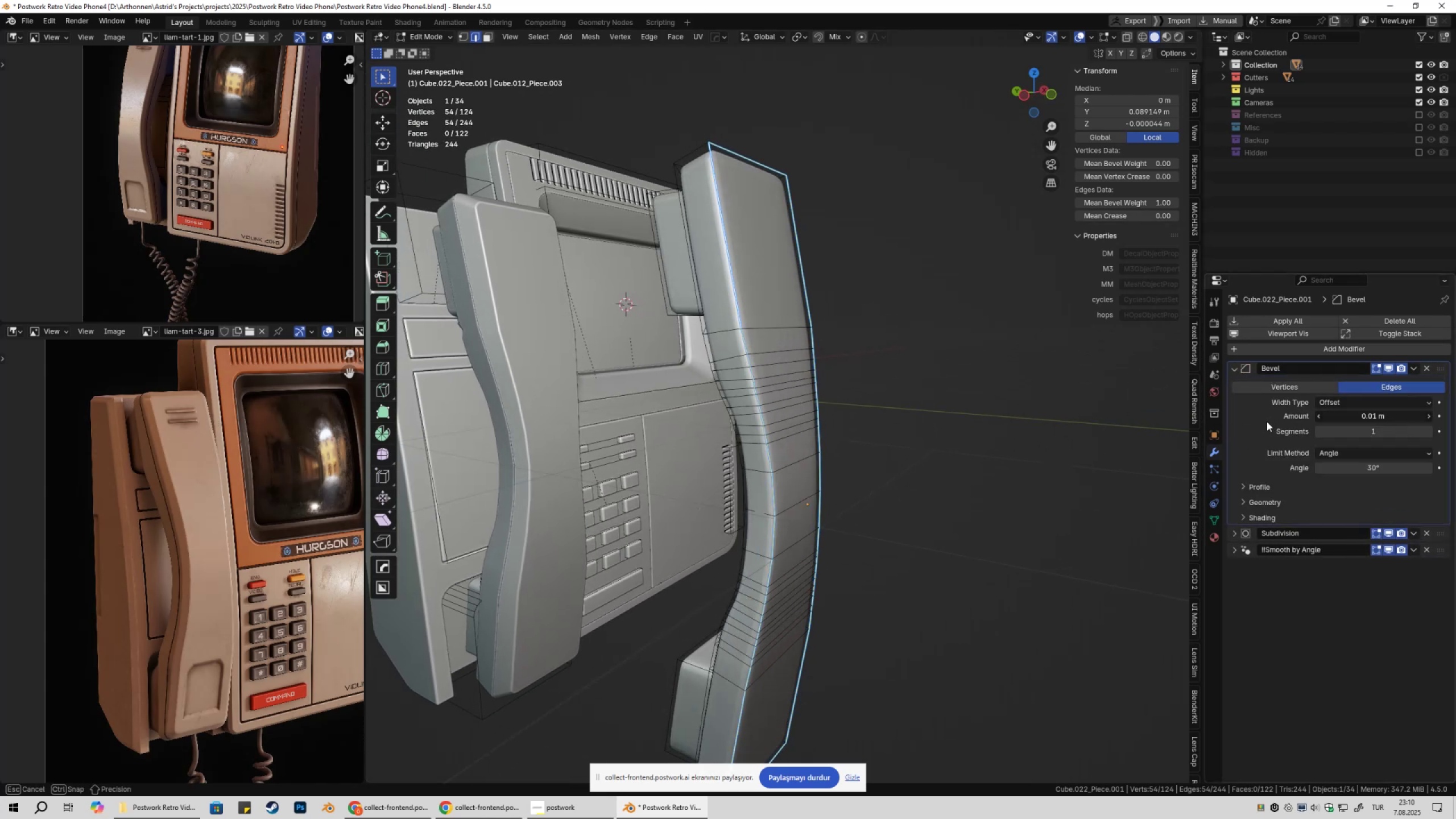 
hold_key(key=ShiftLeft, duration=1.52)
 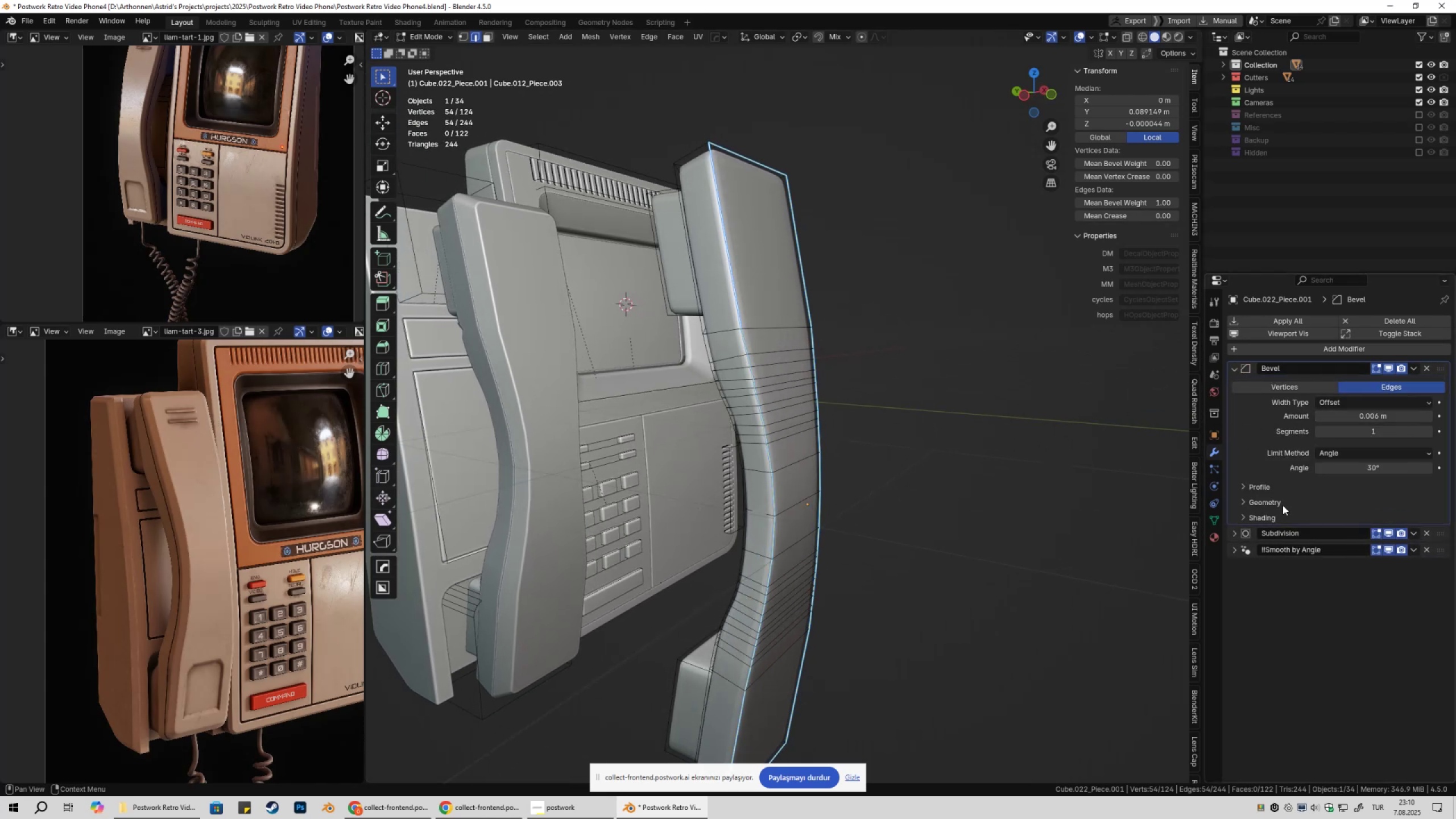 
hold_key(key=ShiftLeft, duration=0.32)
 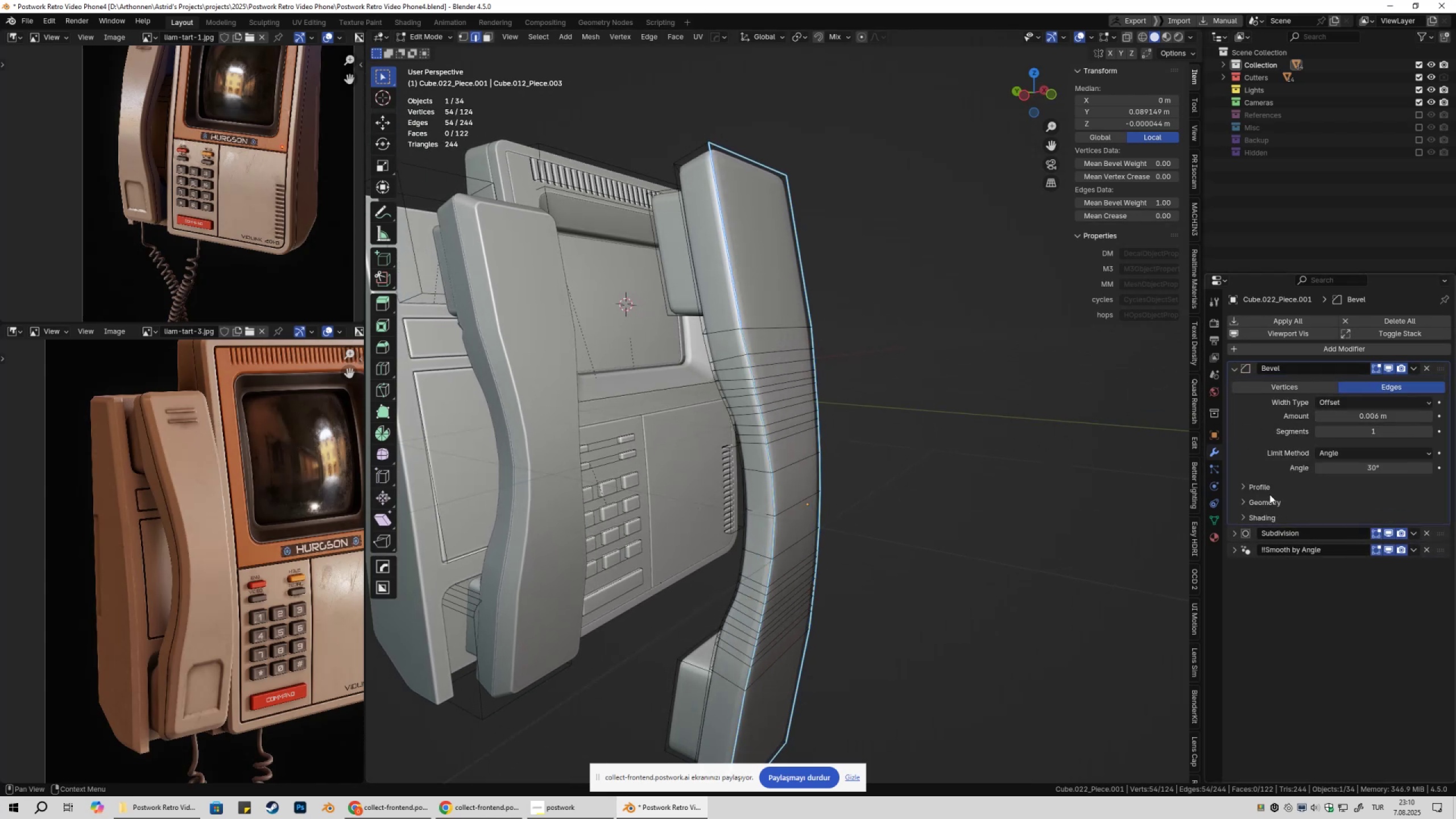 
left_click([1263, 490])
 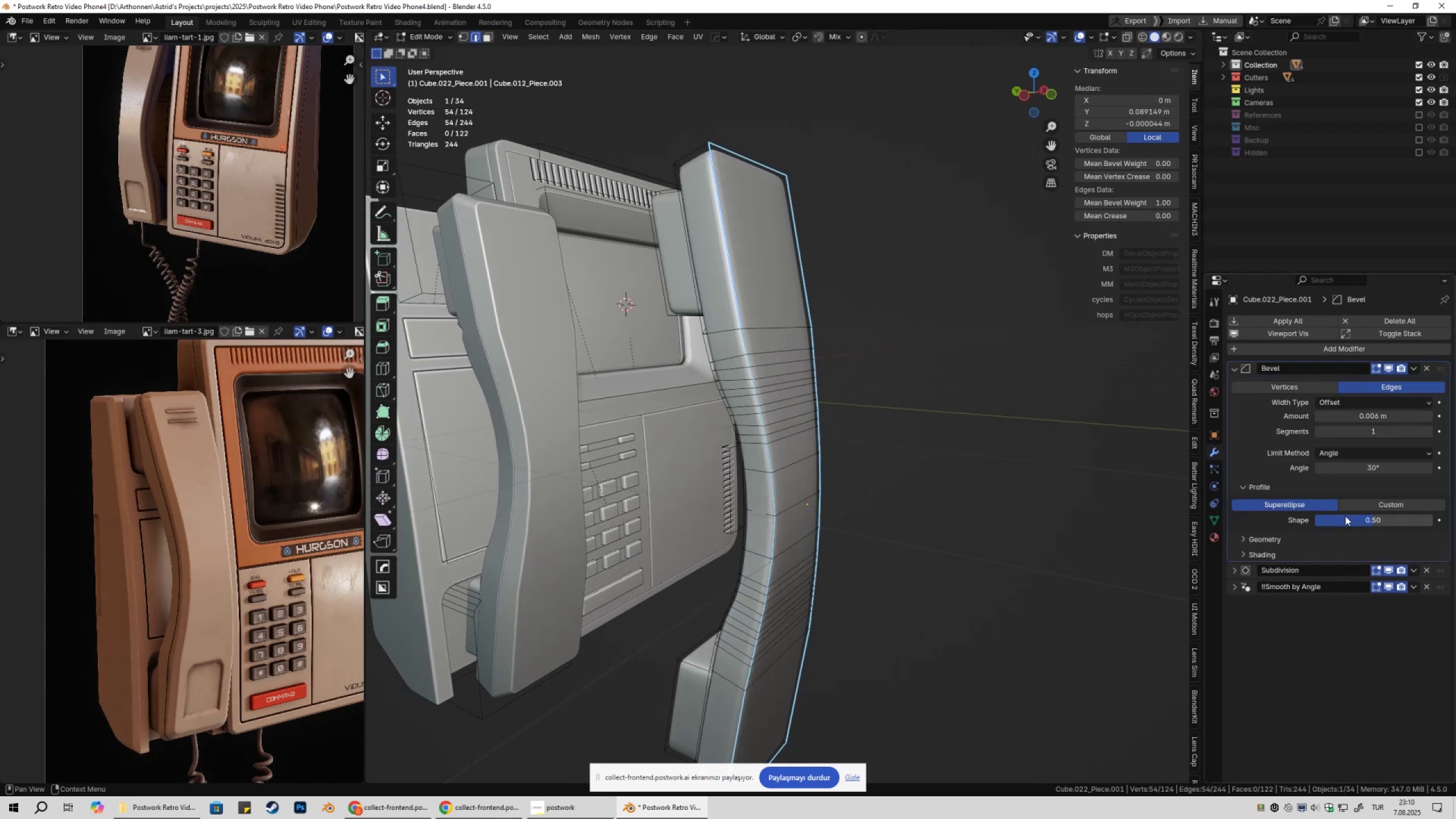 
left_click_drag(start_coordinate=[1356, 519], to_coordinate=[297, 517])
 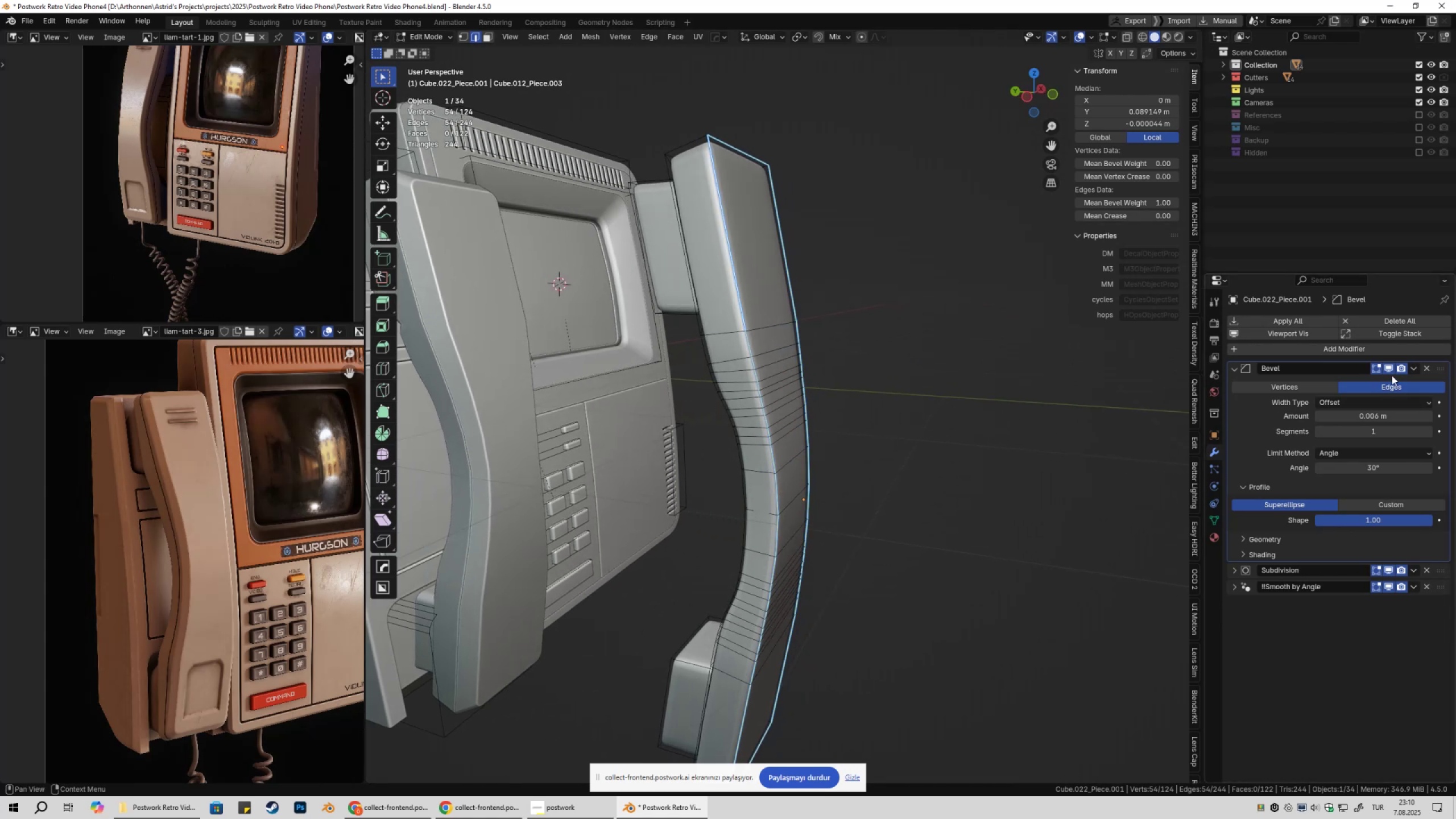 
double_click([1388, 373])
 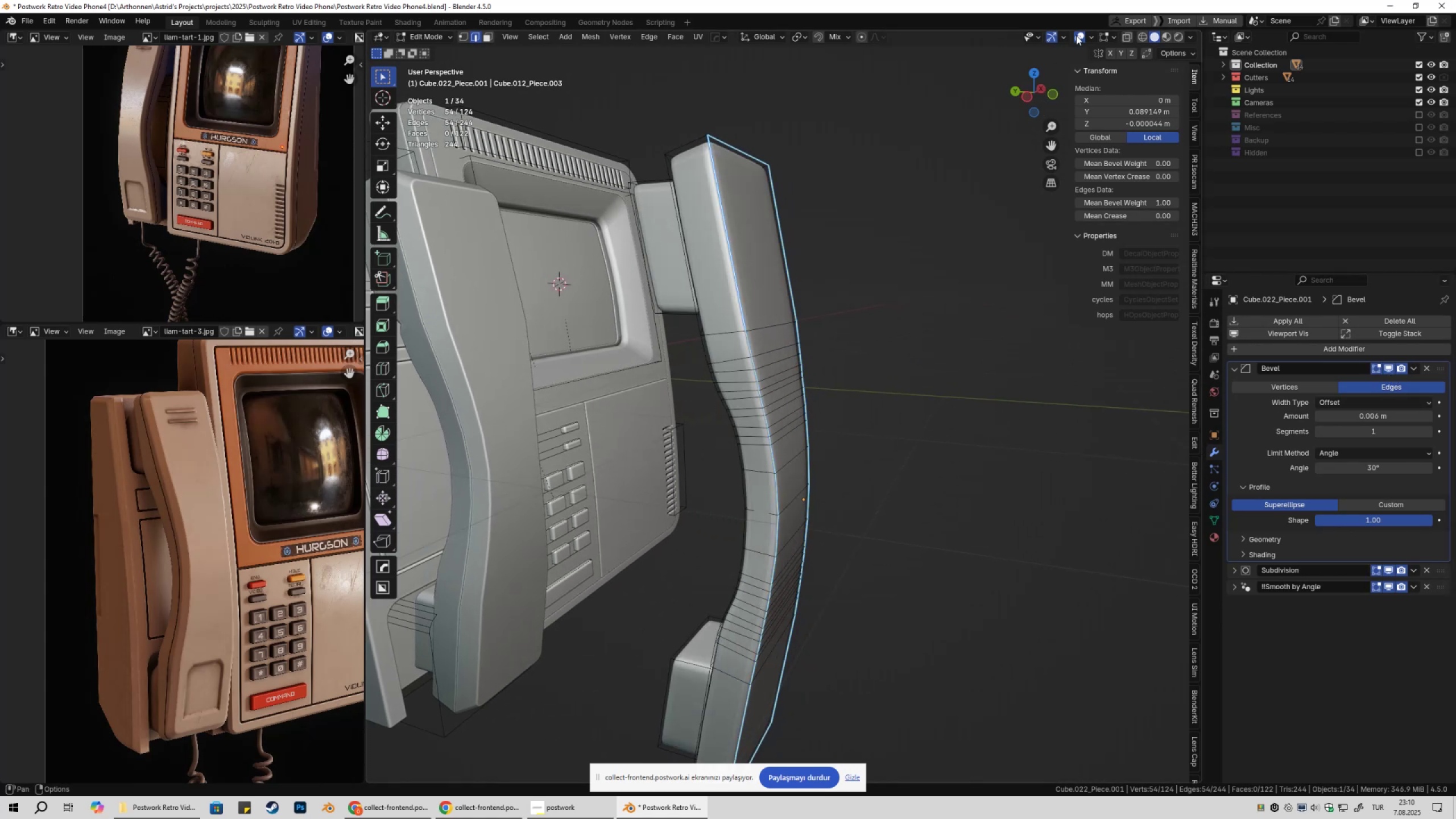 
left_click([1077, 35])
 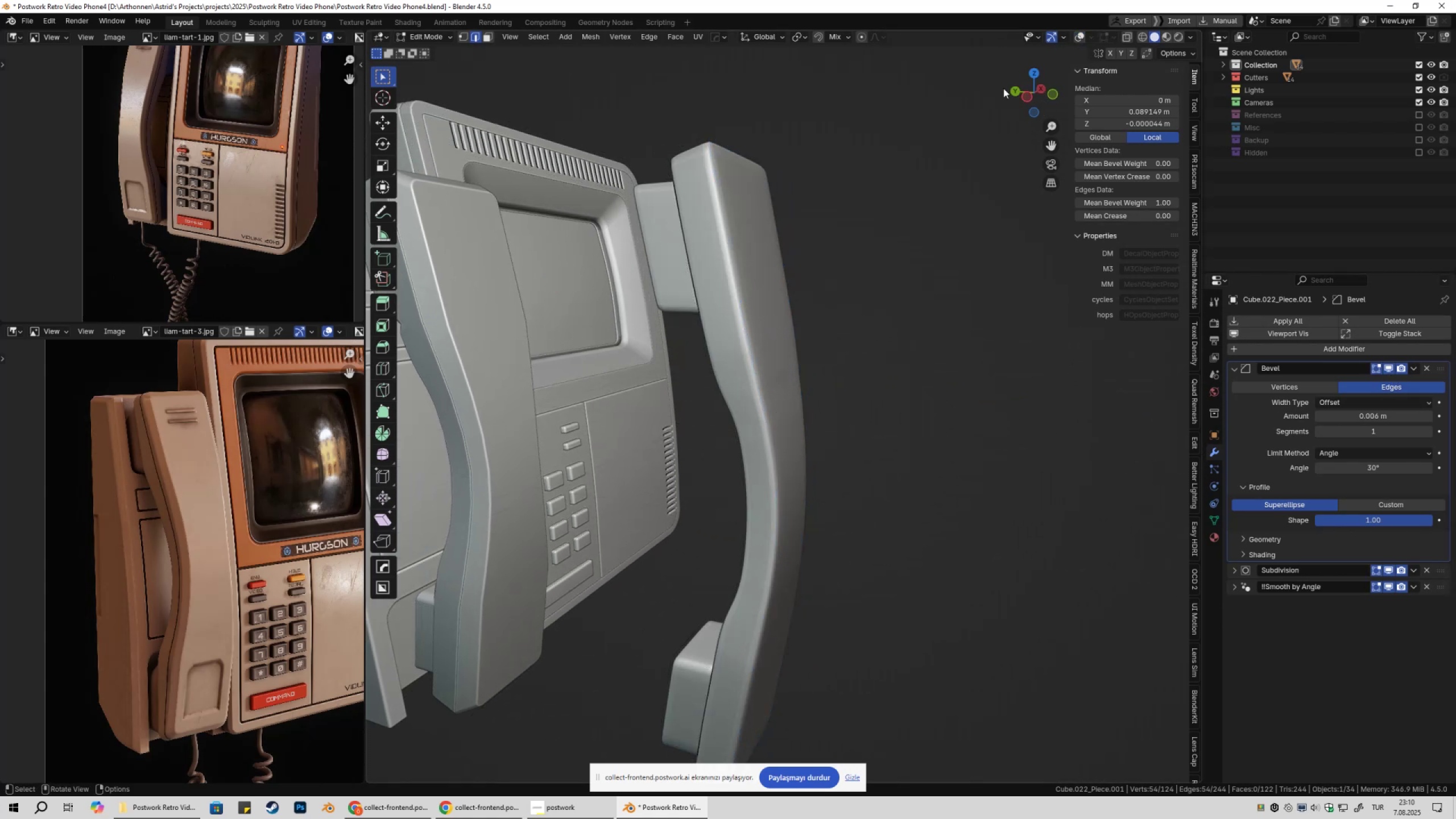 
key(Shift+ShiftLeft)
 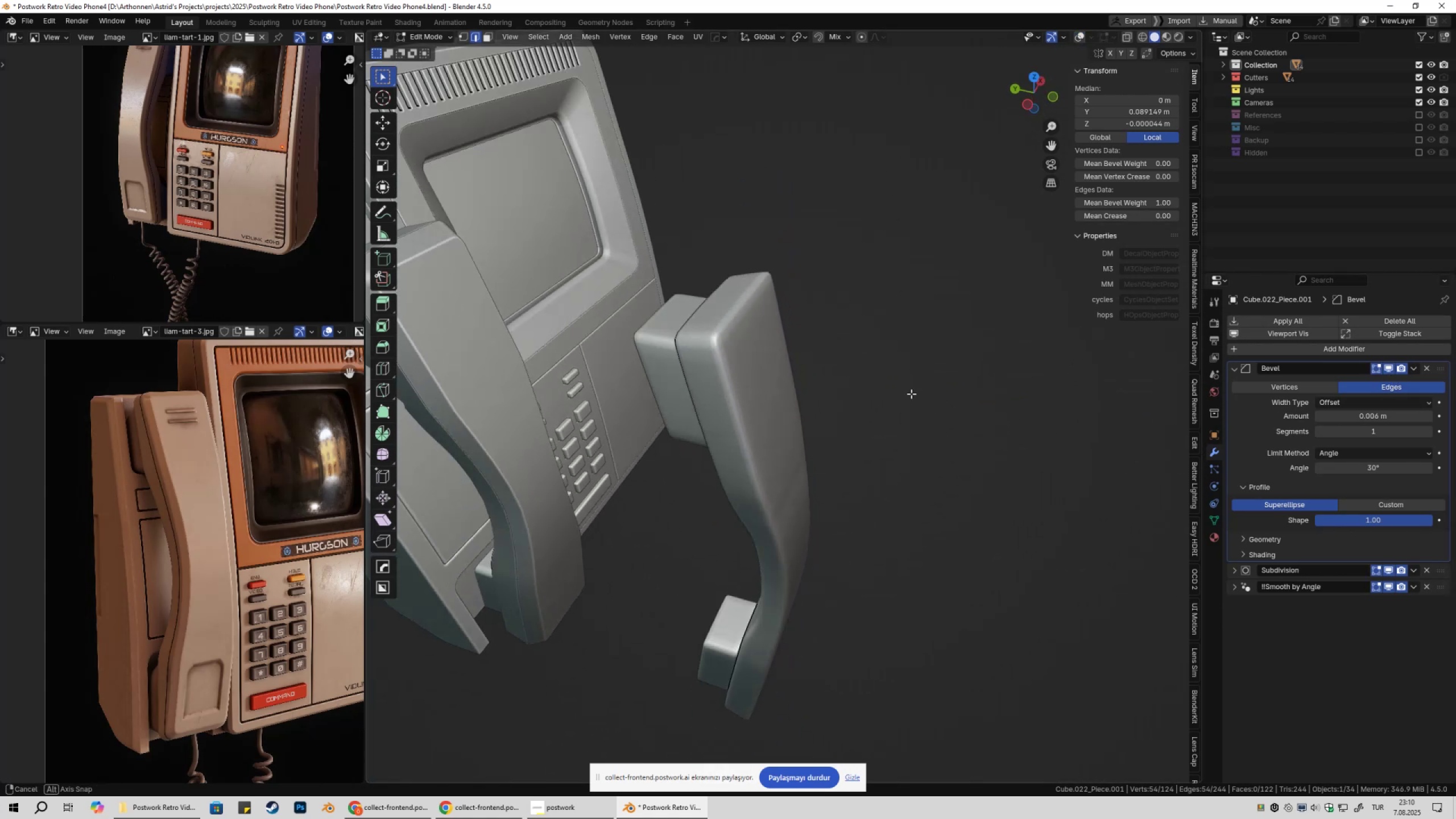 
scroll: coordinate [851, 379], scroll_direction: up, amount: 4.0
 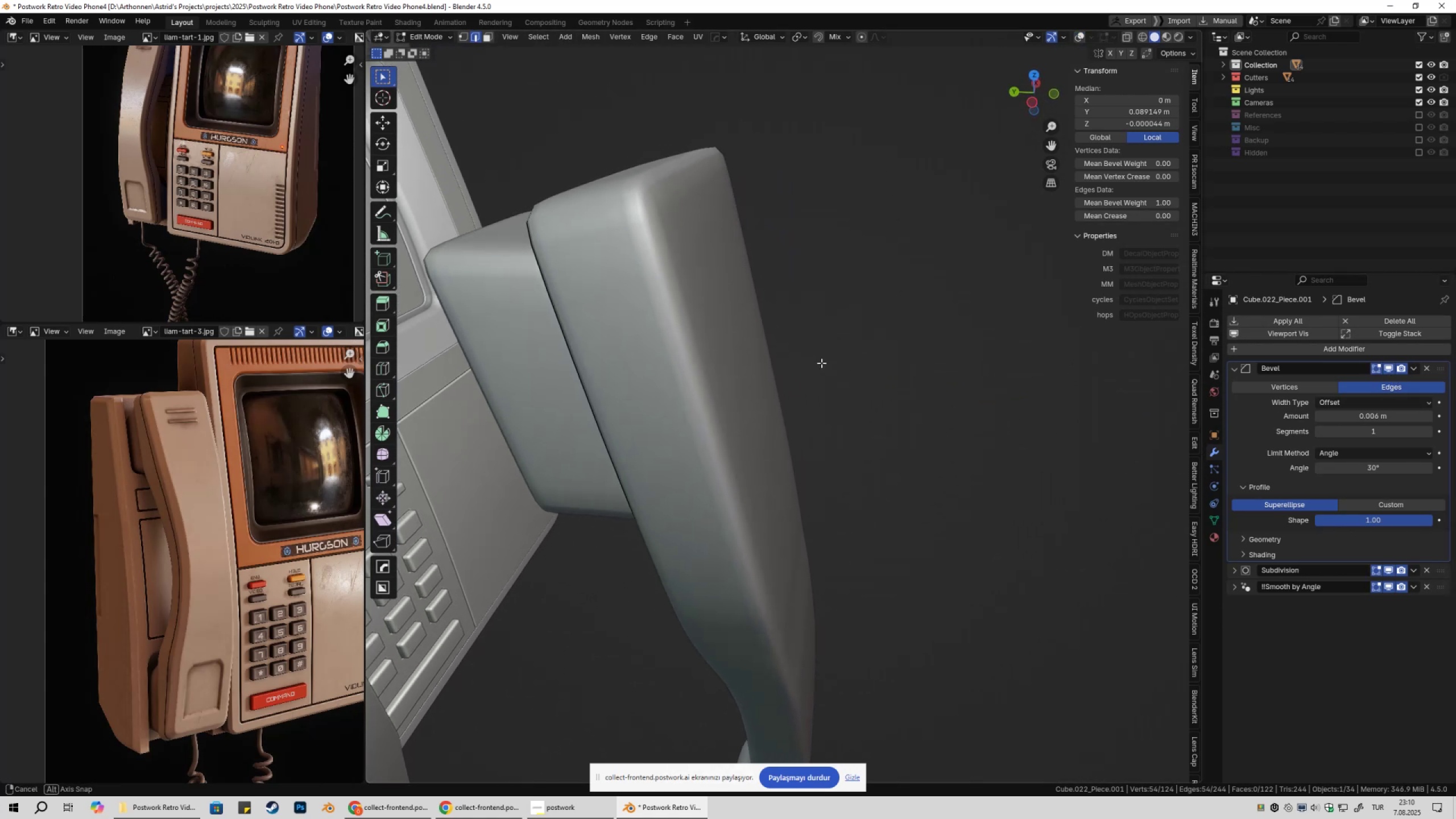 
hold_key(key=ShiftLeft, duration=0.31)
 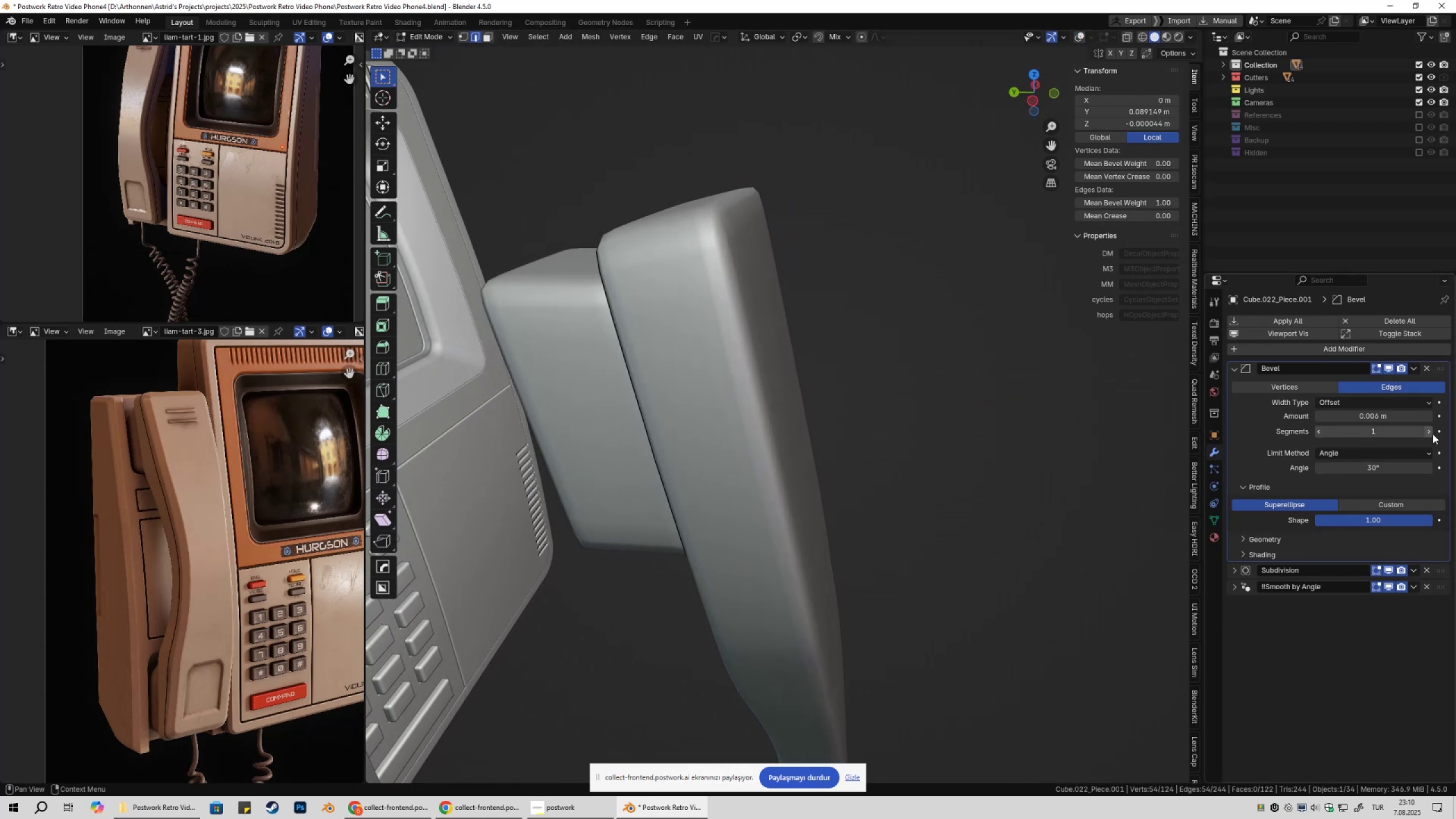 
left_click([1428, 432])
 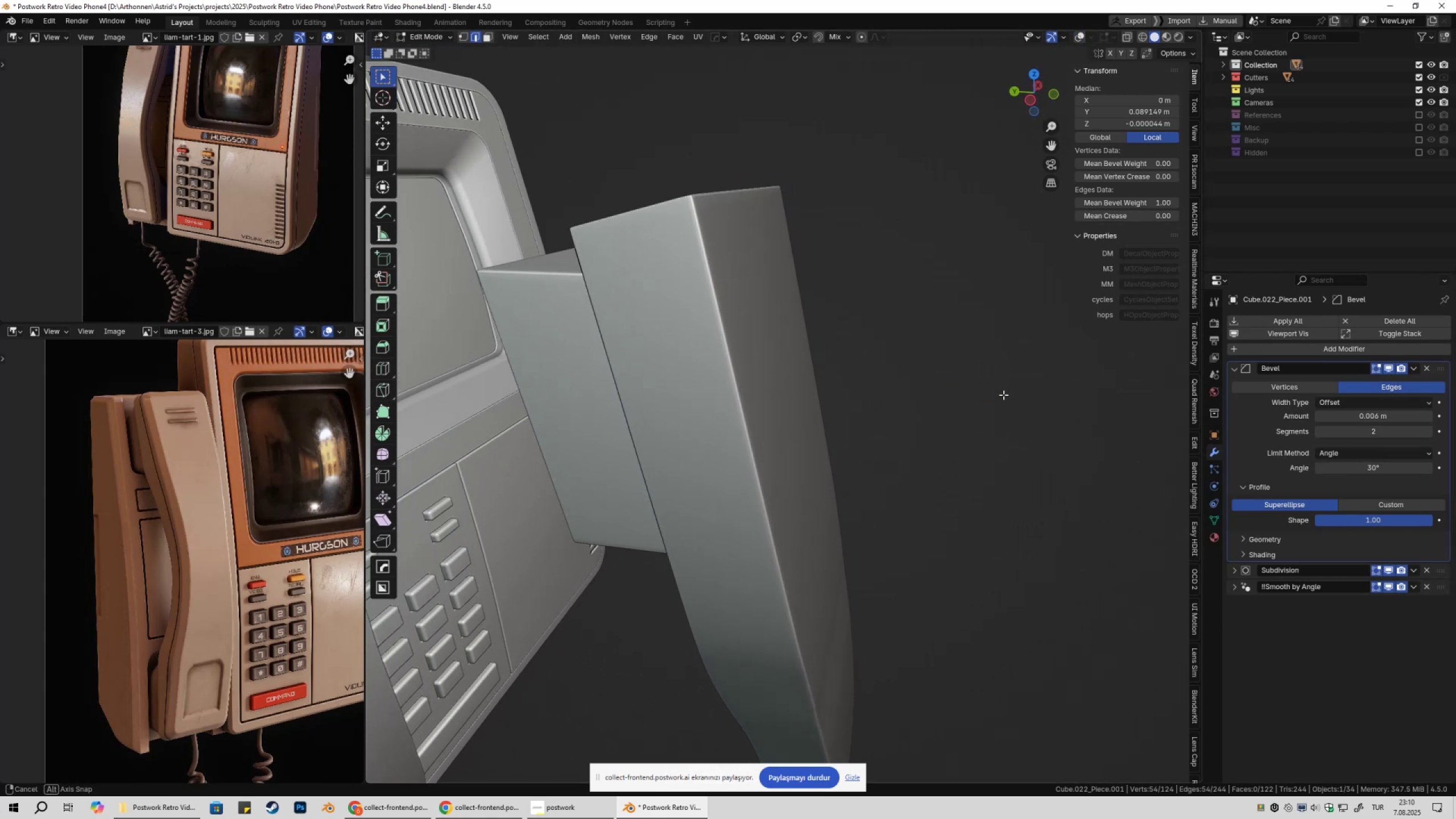 
hold_key(key=ShiftLeft, duration=1.52)
left_click_drag(start_coordinate=[1392, 416], to_coordinate=[231, 423])
 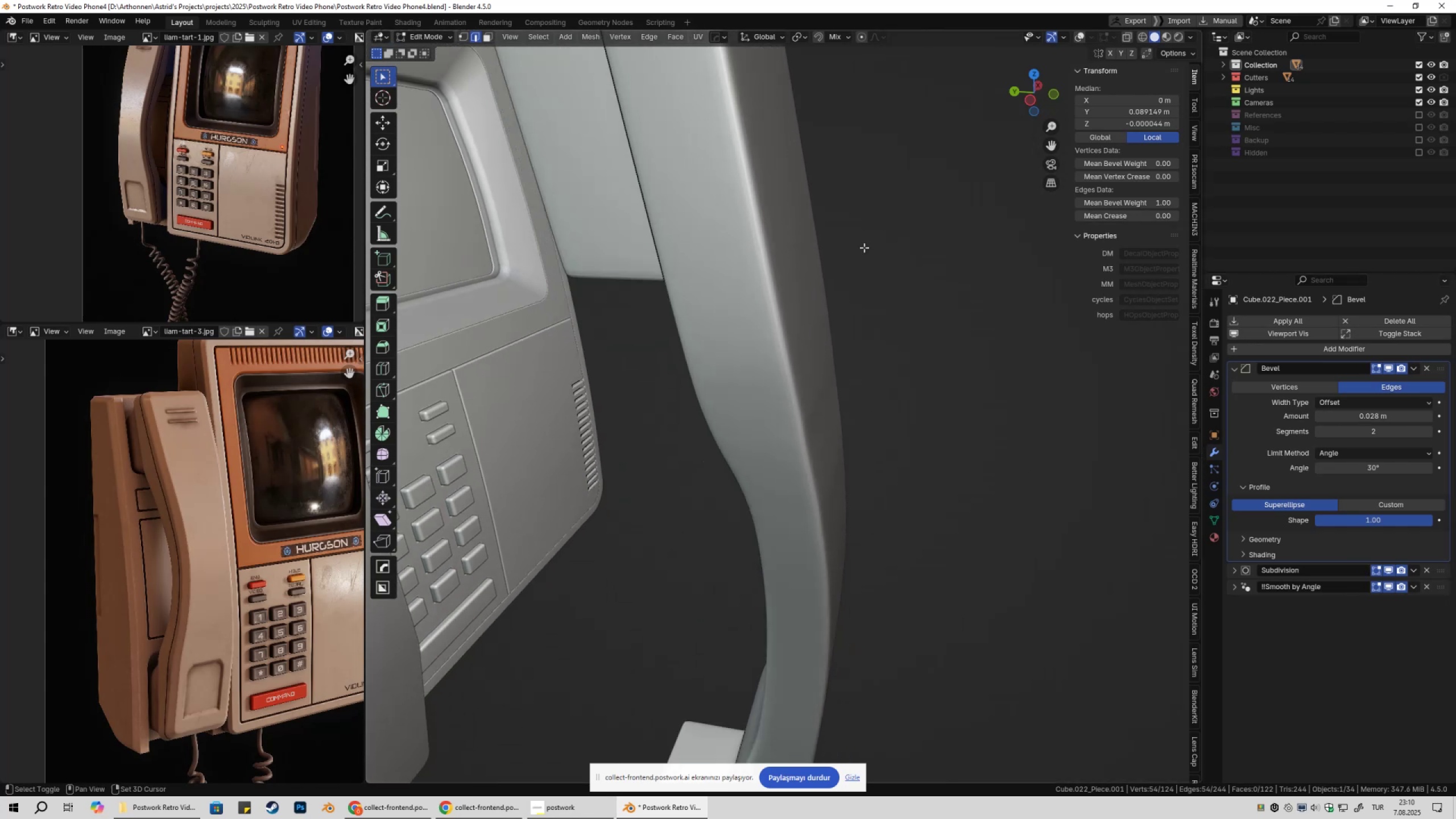 
hold_key(key=ShiftLeft, duration=1.52)
 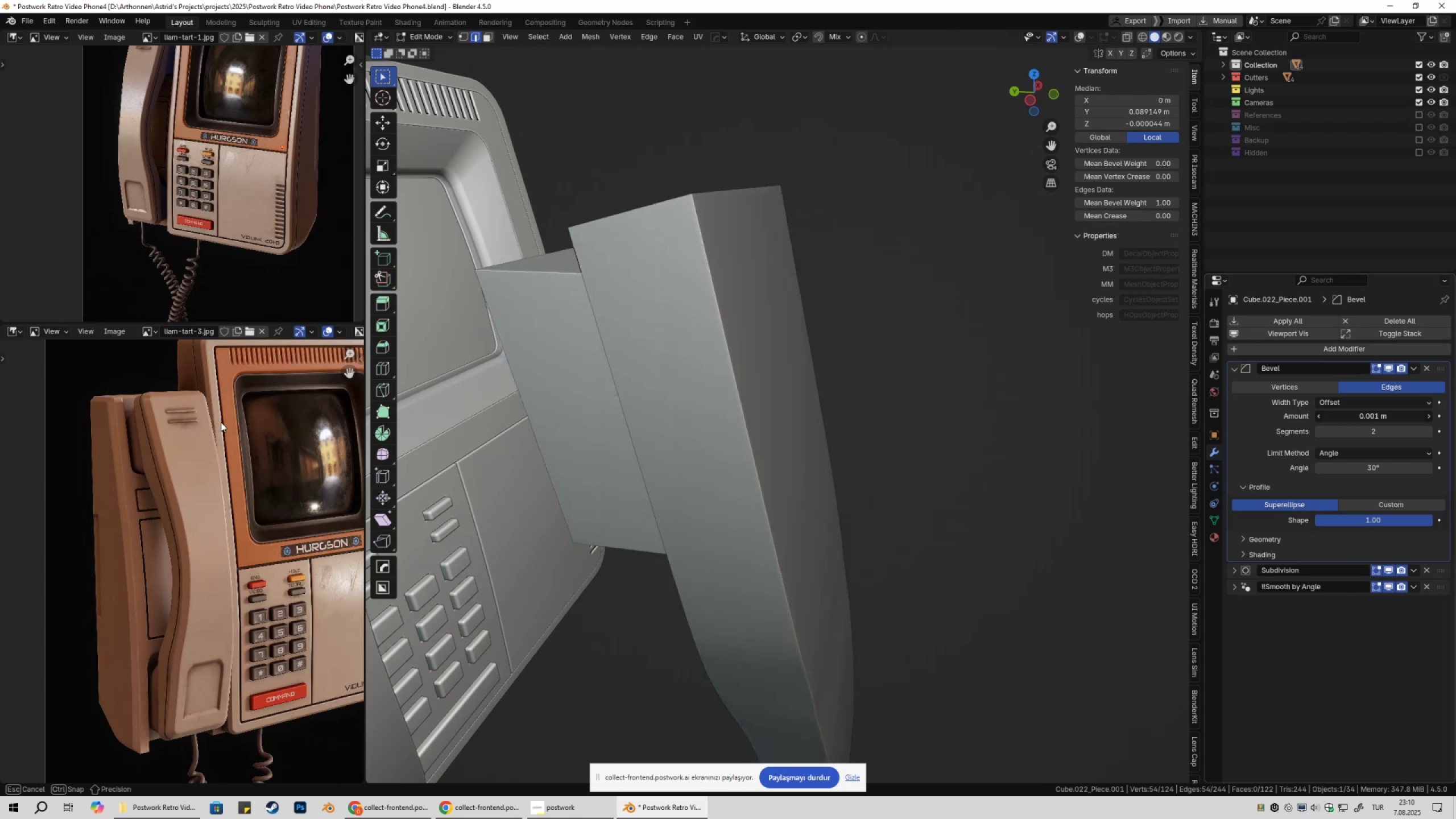 
hold_key(key=ShiftLeft, duration=1.52)
 